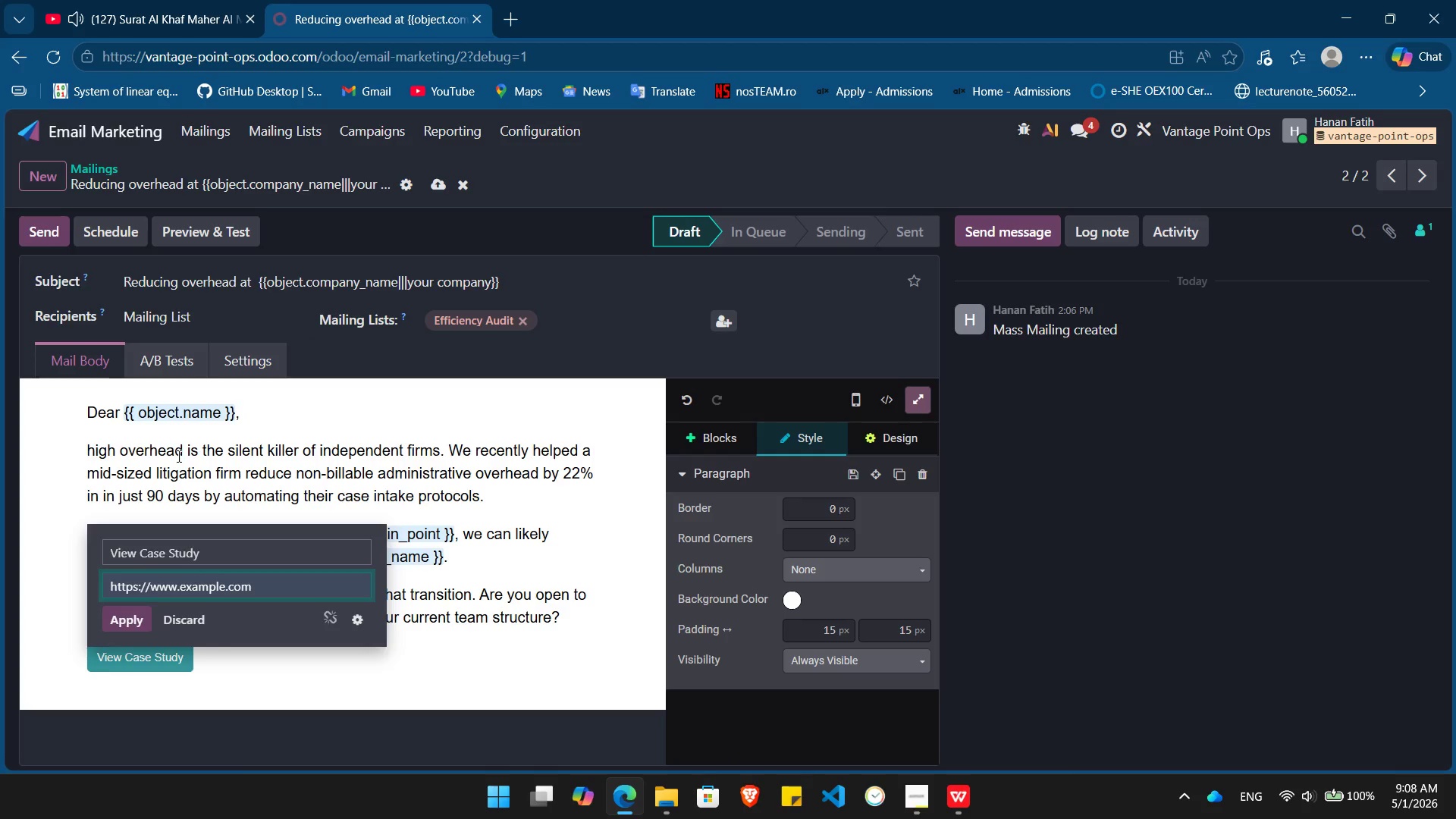 
key(Enter)
 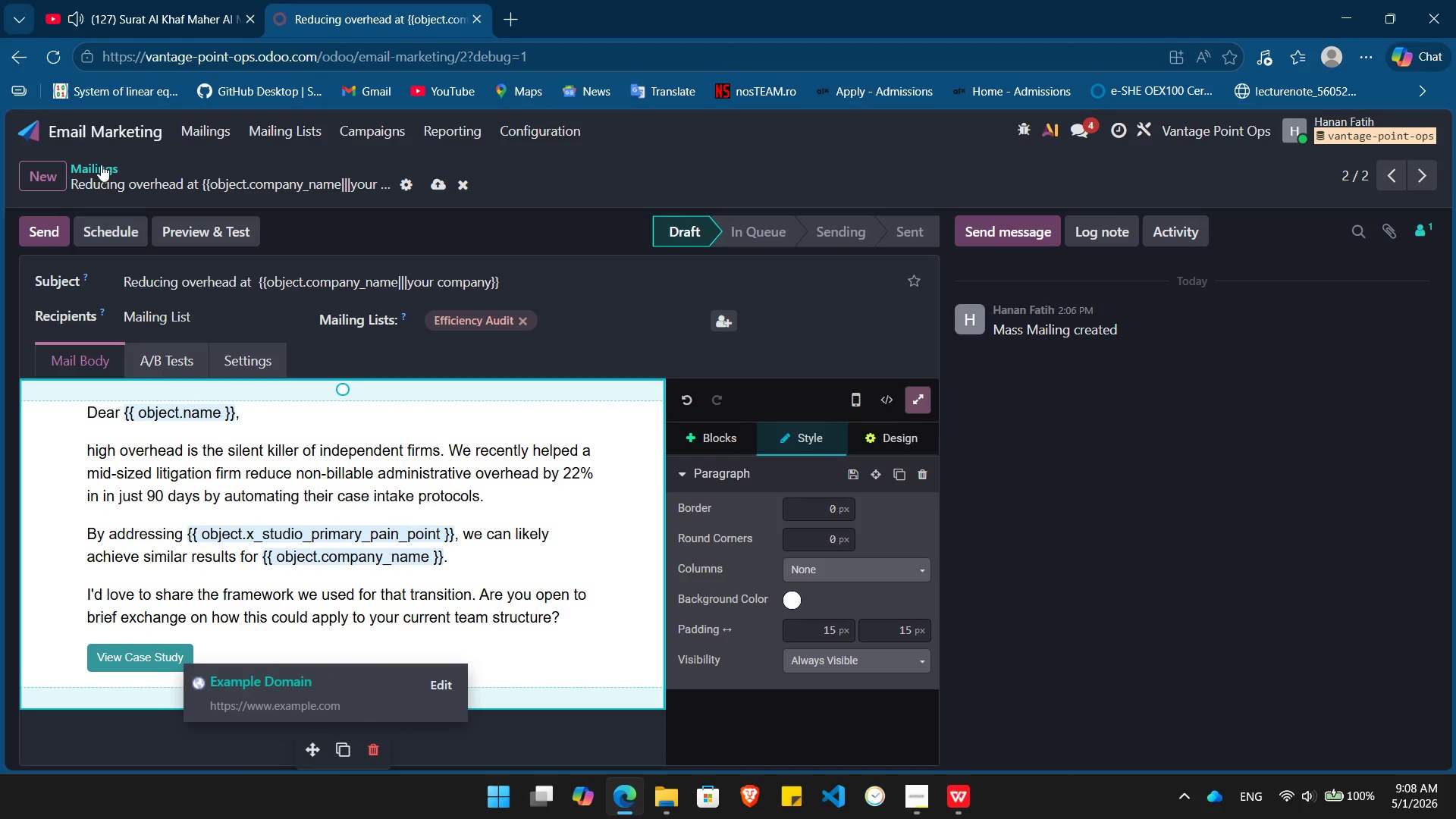 
left_click([40, 172])
 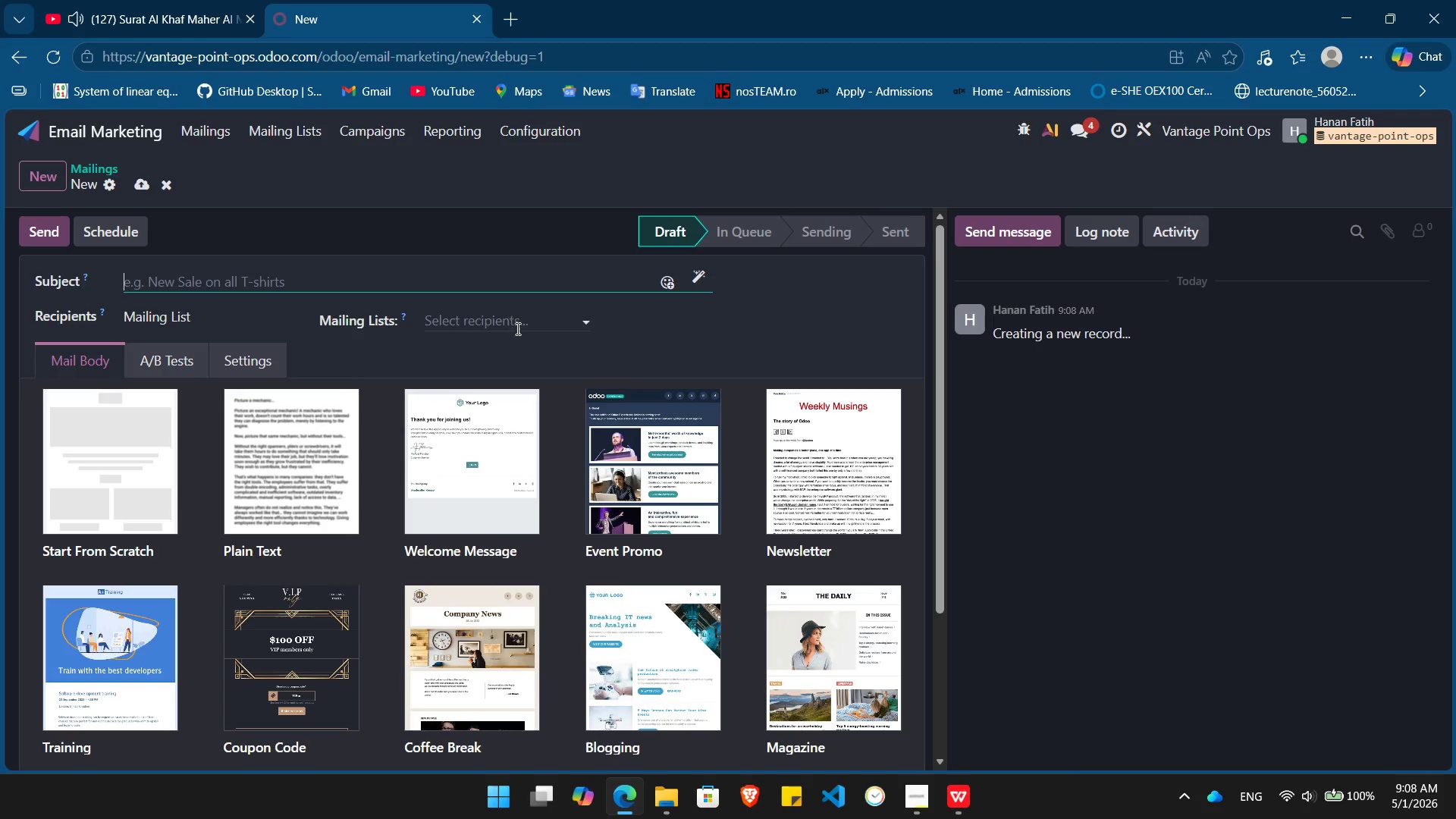 
left_click([515, 314])
 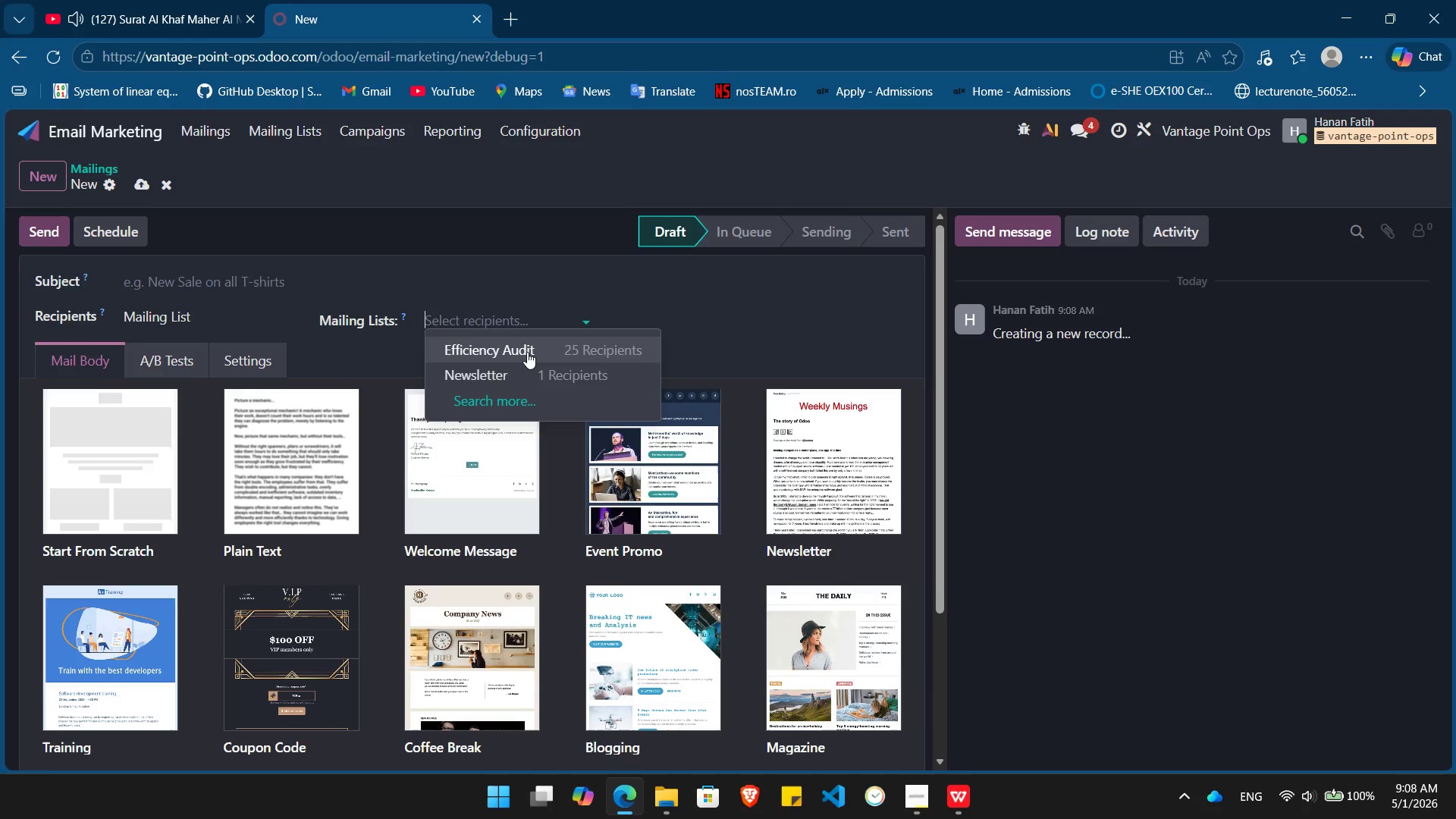 
left_click([527, 352])
 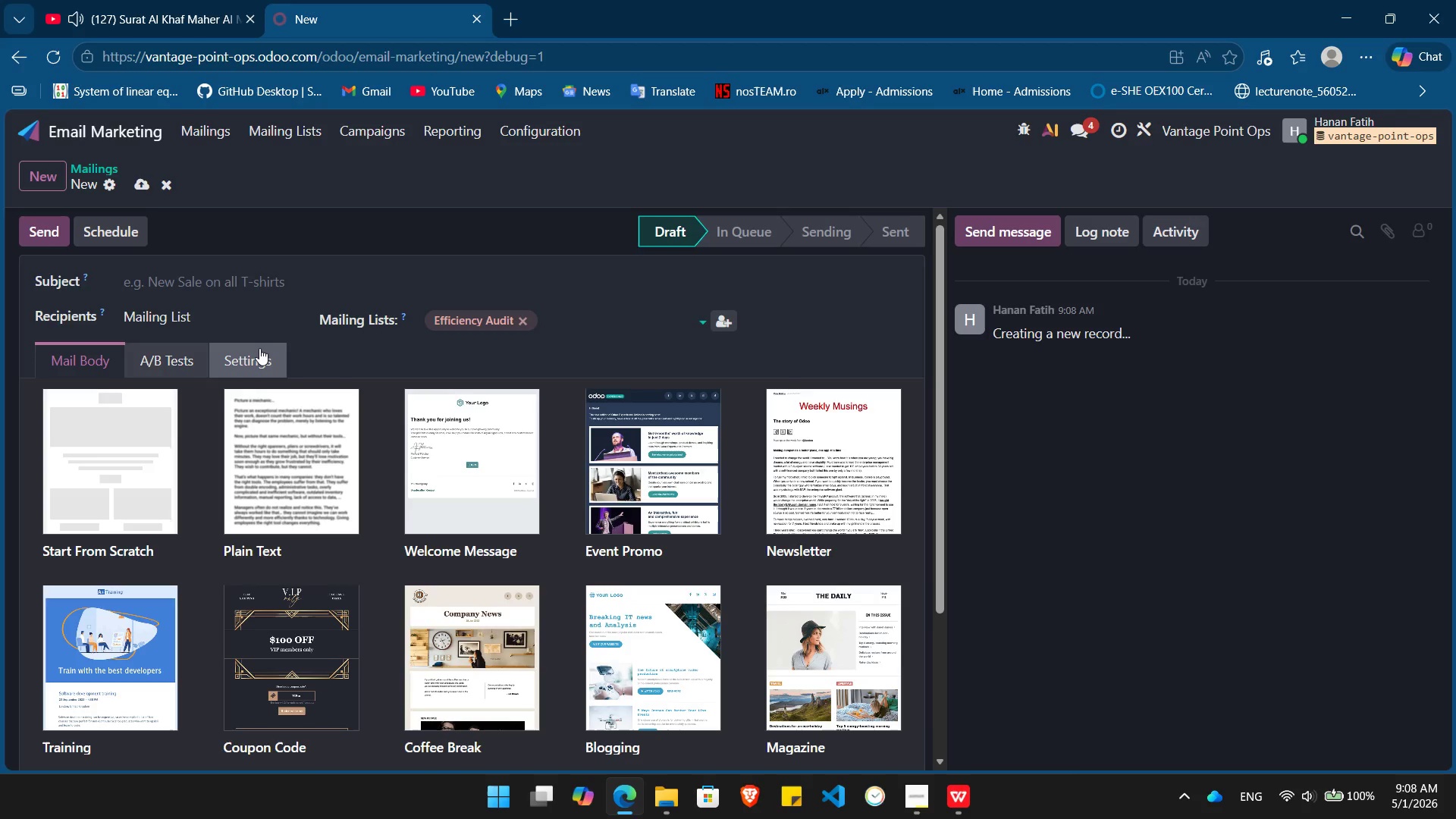 
left_click([259, 348])
 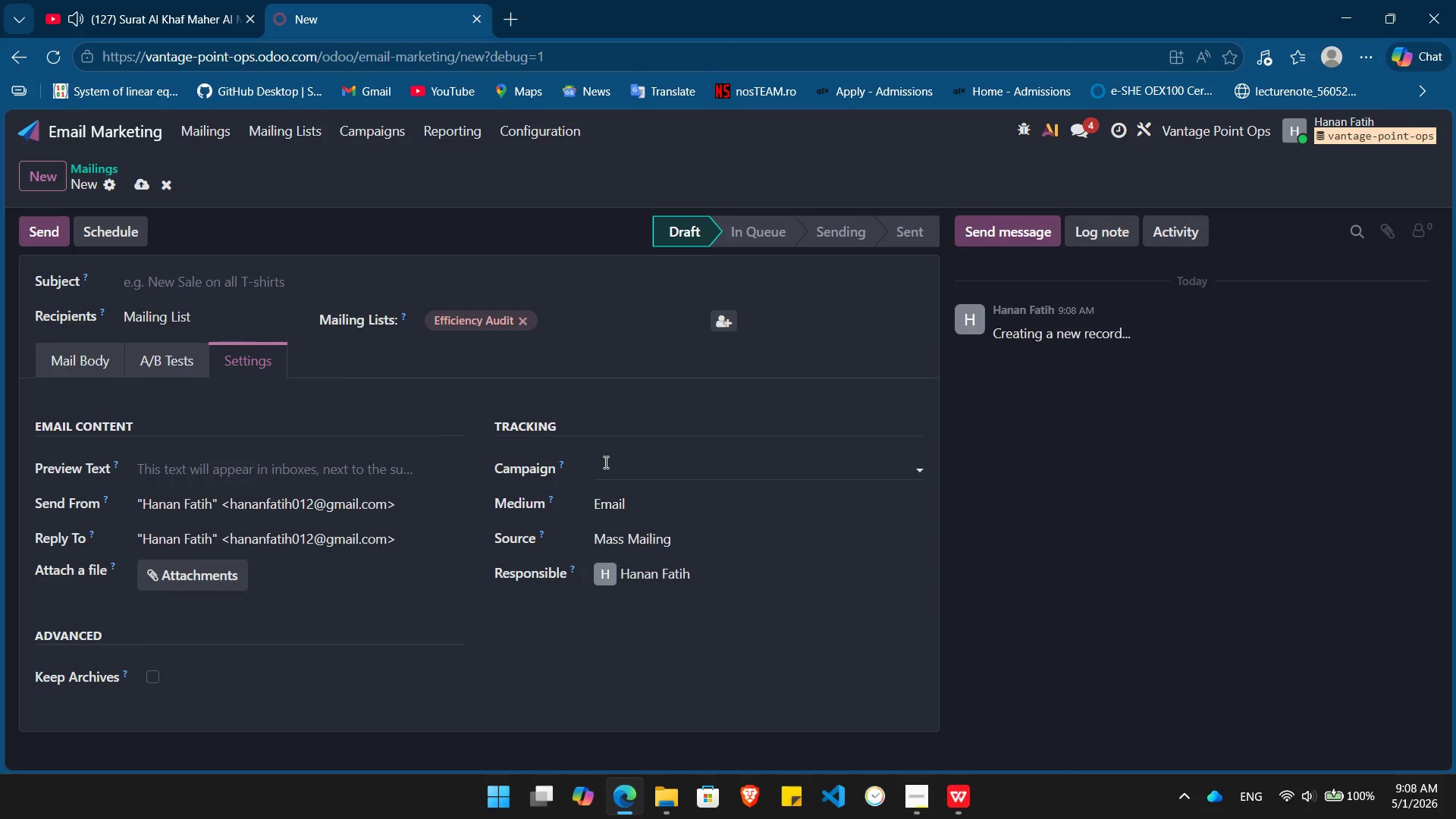 
left_click([606, 463])
 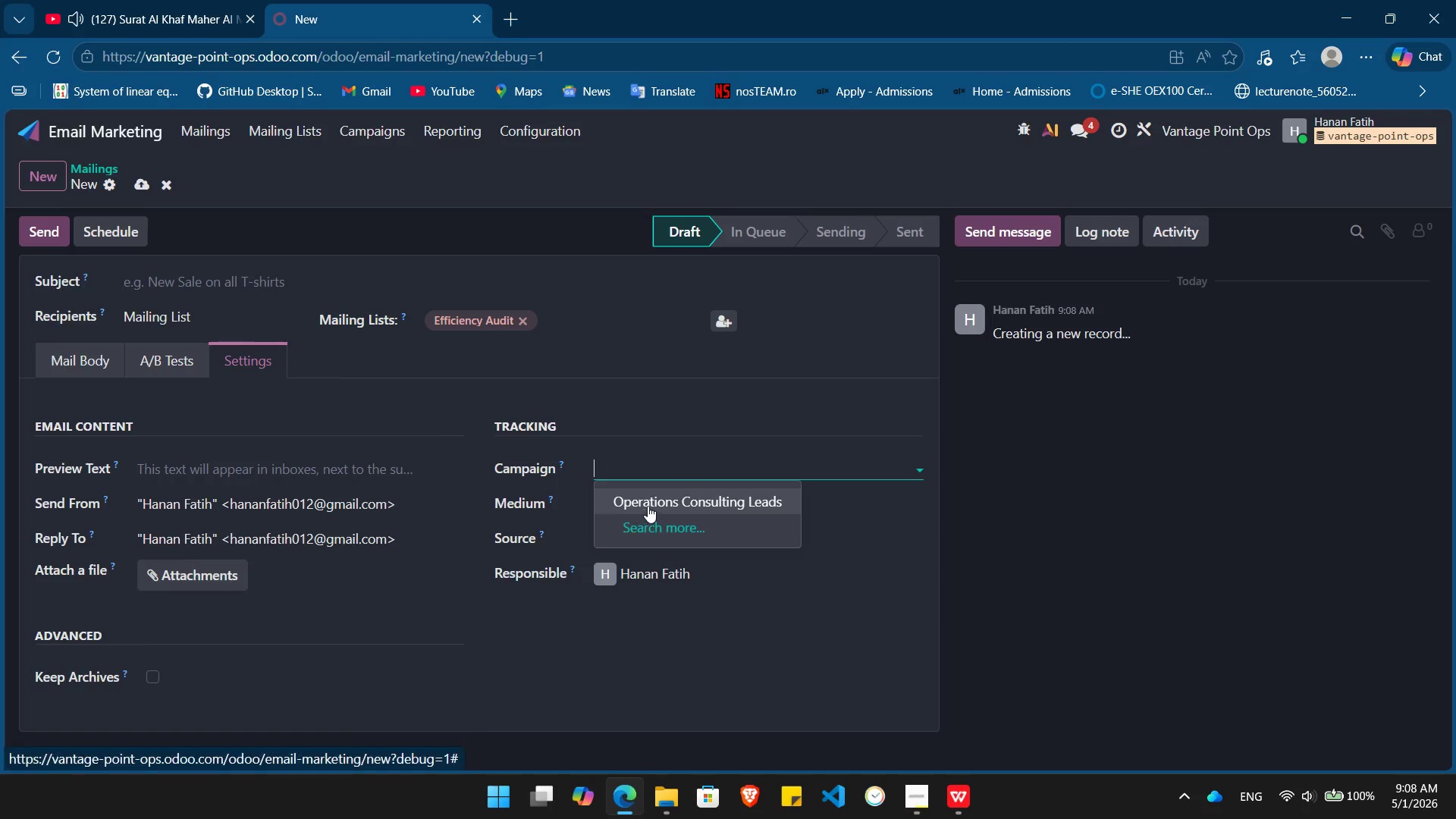 
left_click([654, 504])
 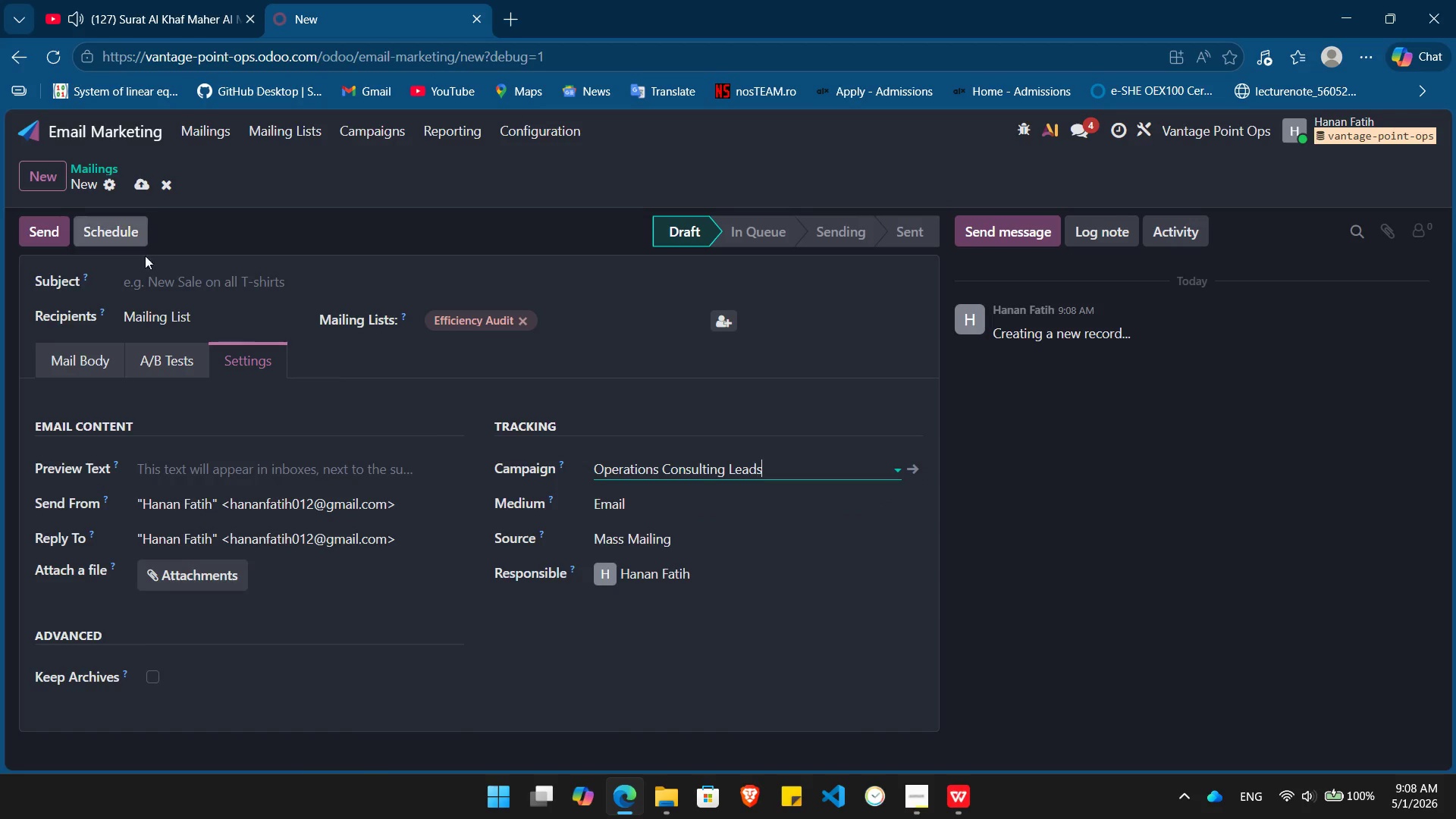 
left_click([164, 288])
 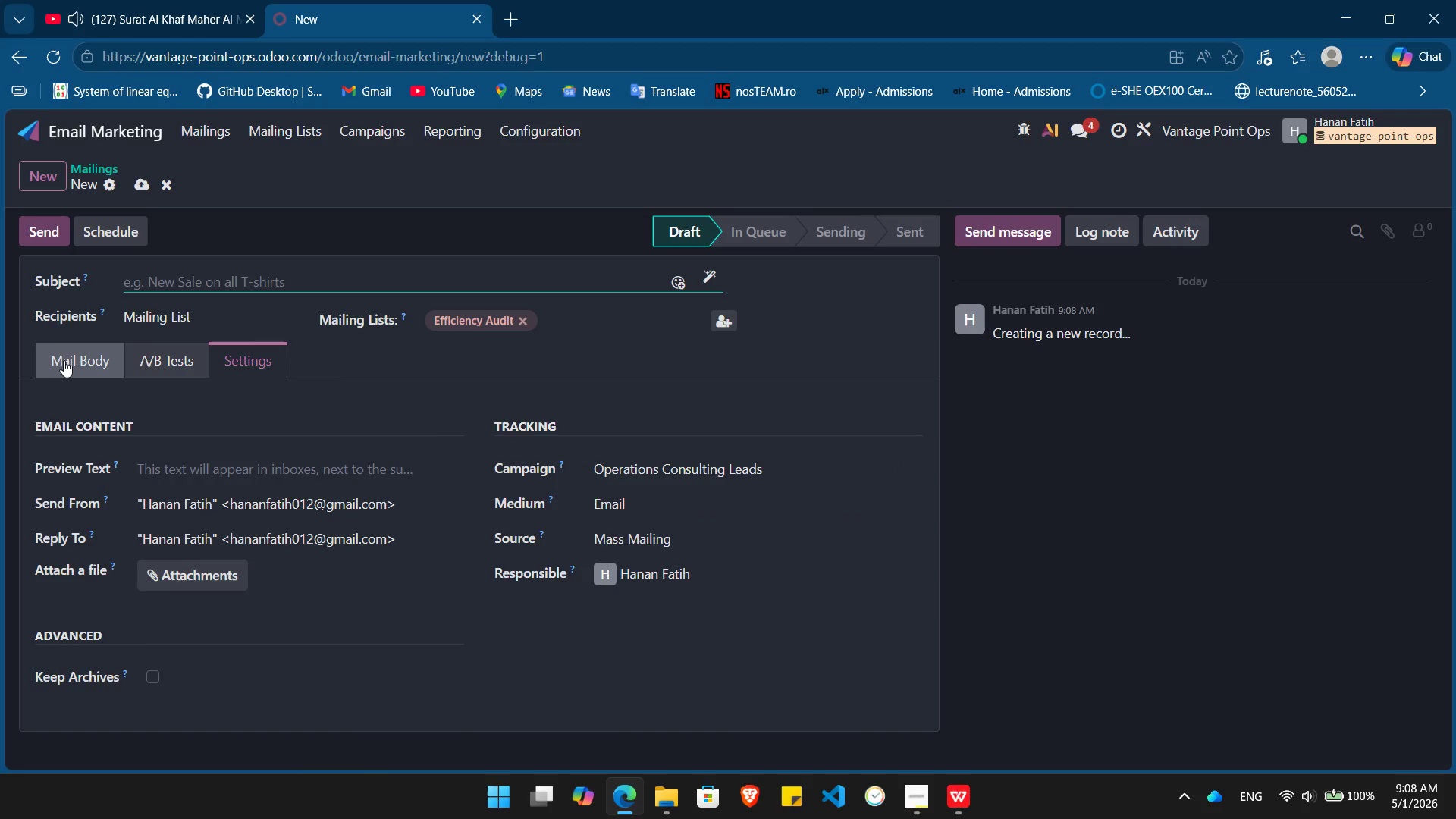 
left_click([64, 360])
 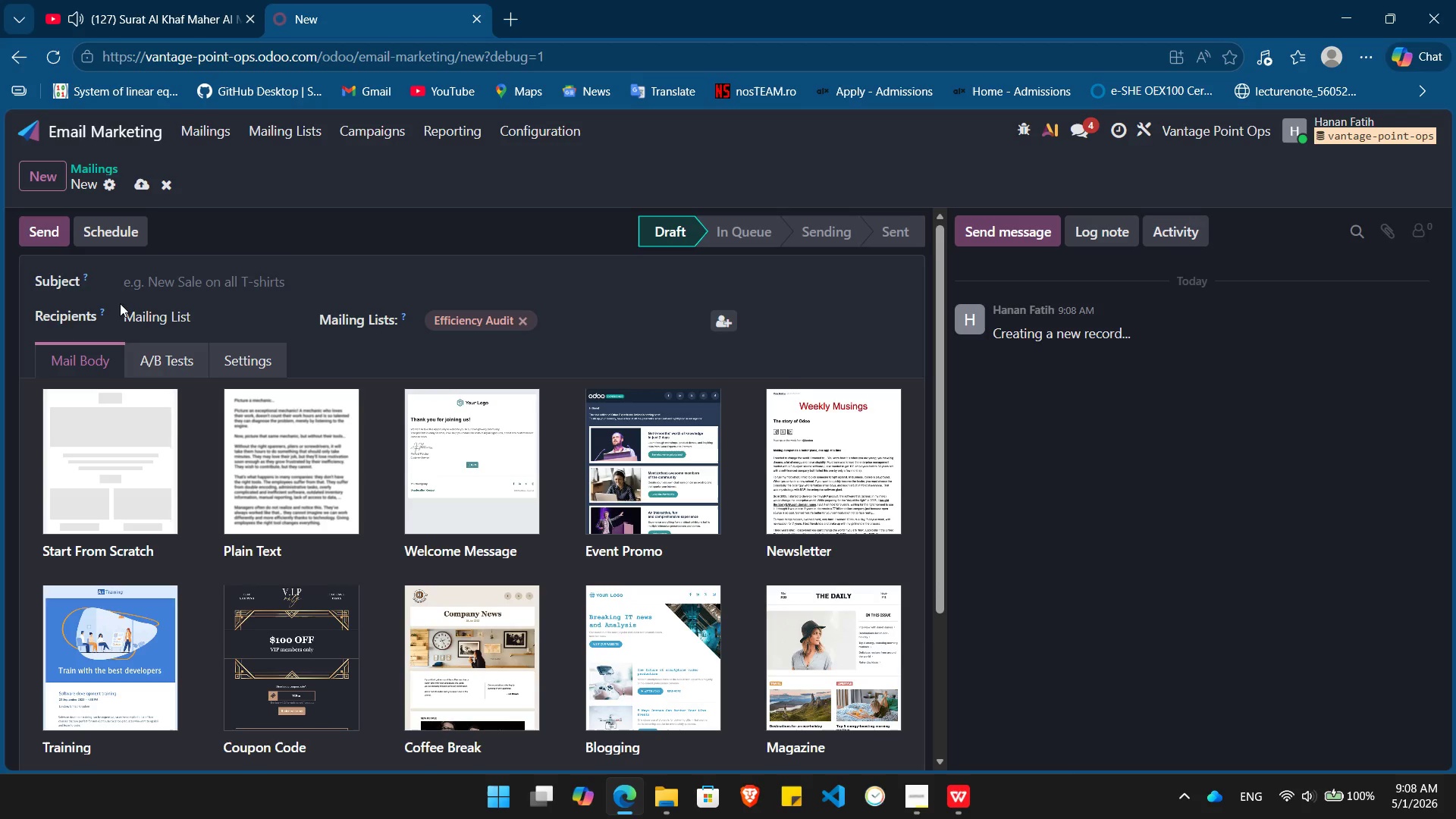 
left_click([176, 289])
 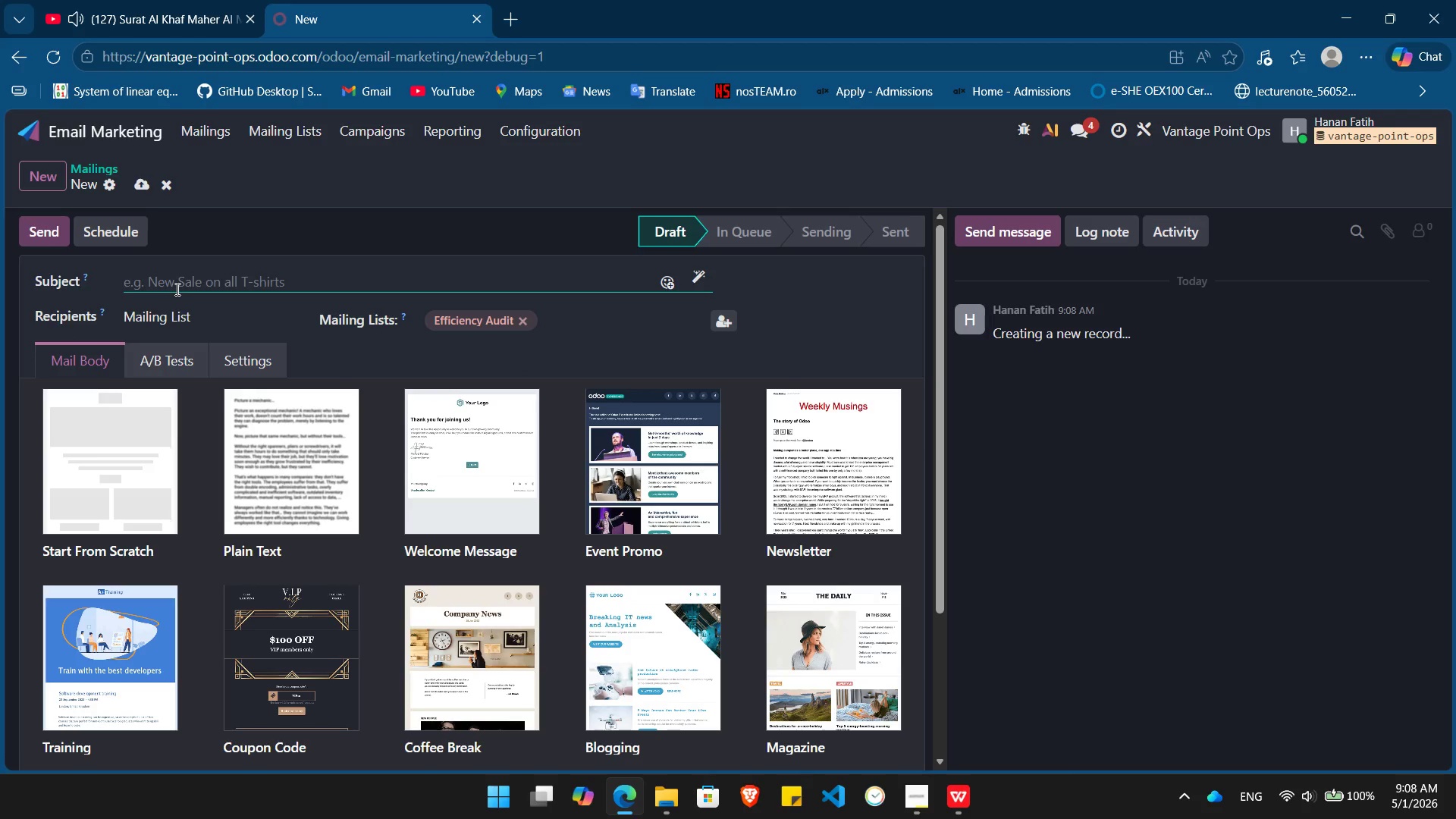 
type(Efficiency Roadmap for )
 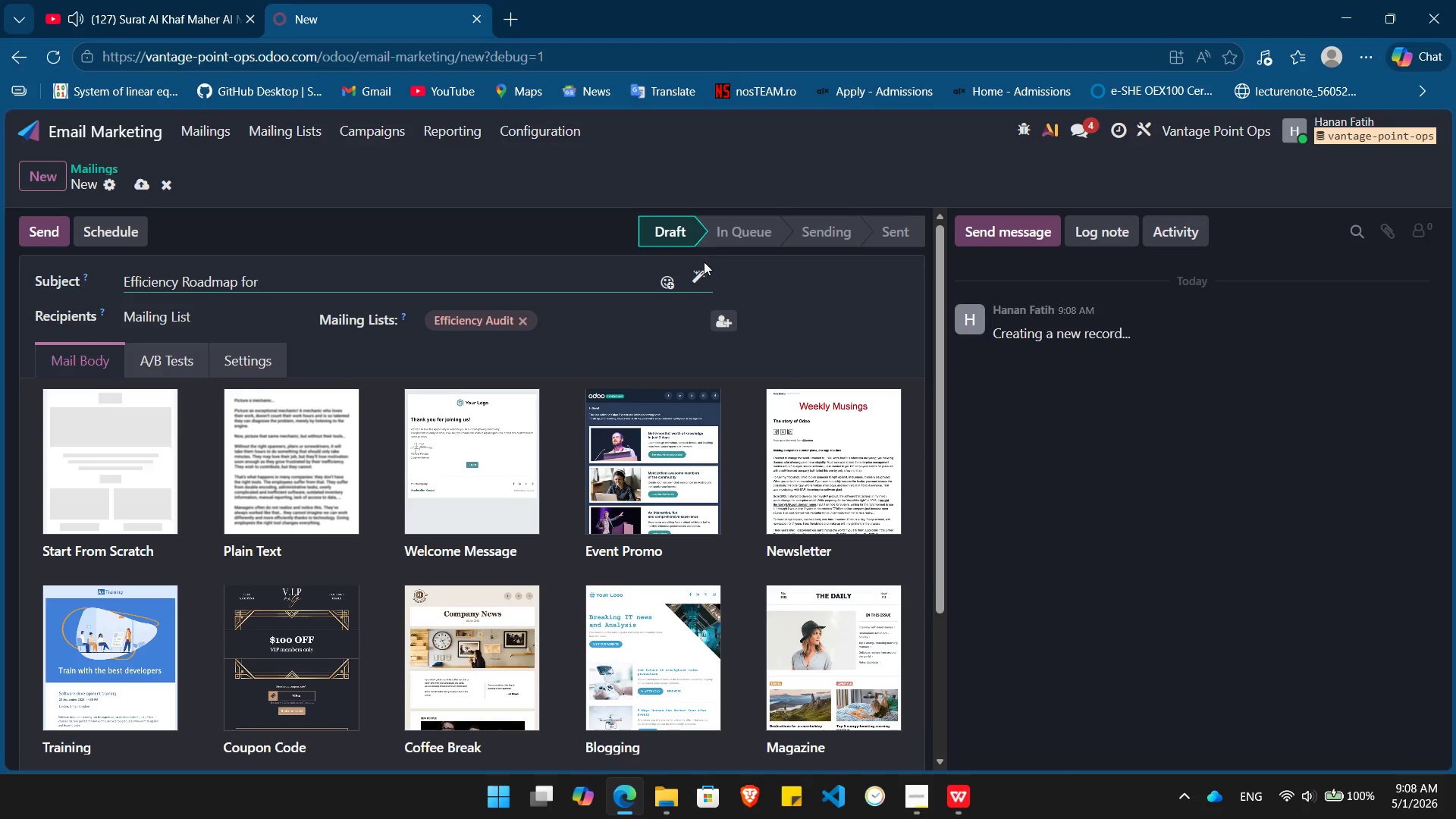 
left_click([698, 275])
 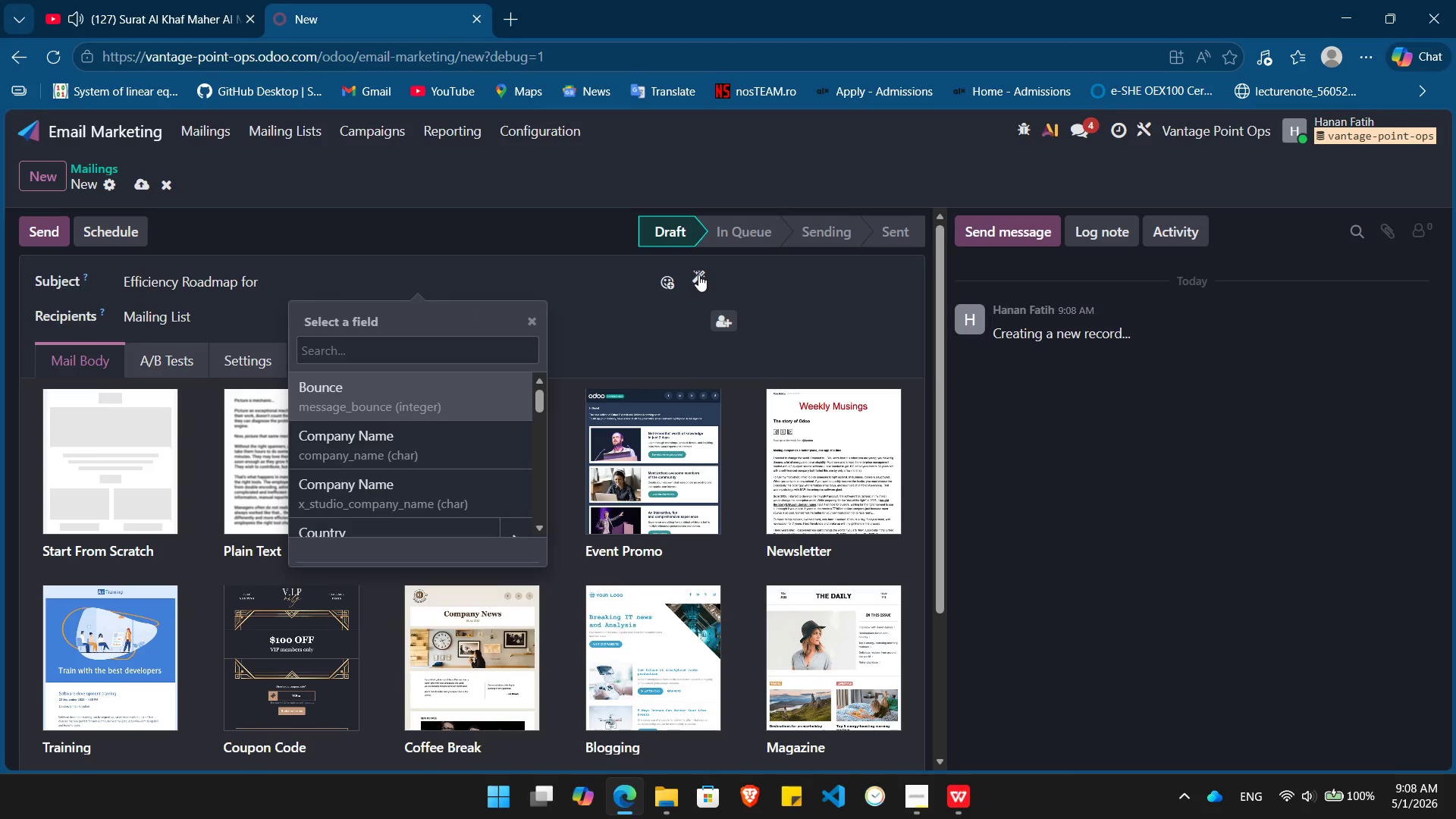 
type(name)
 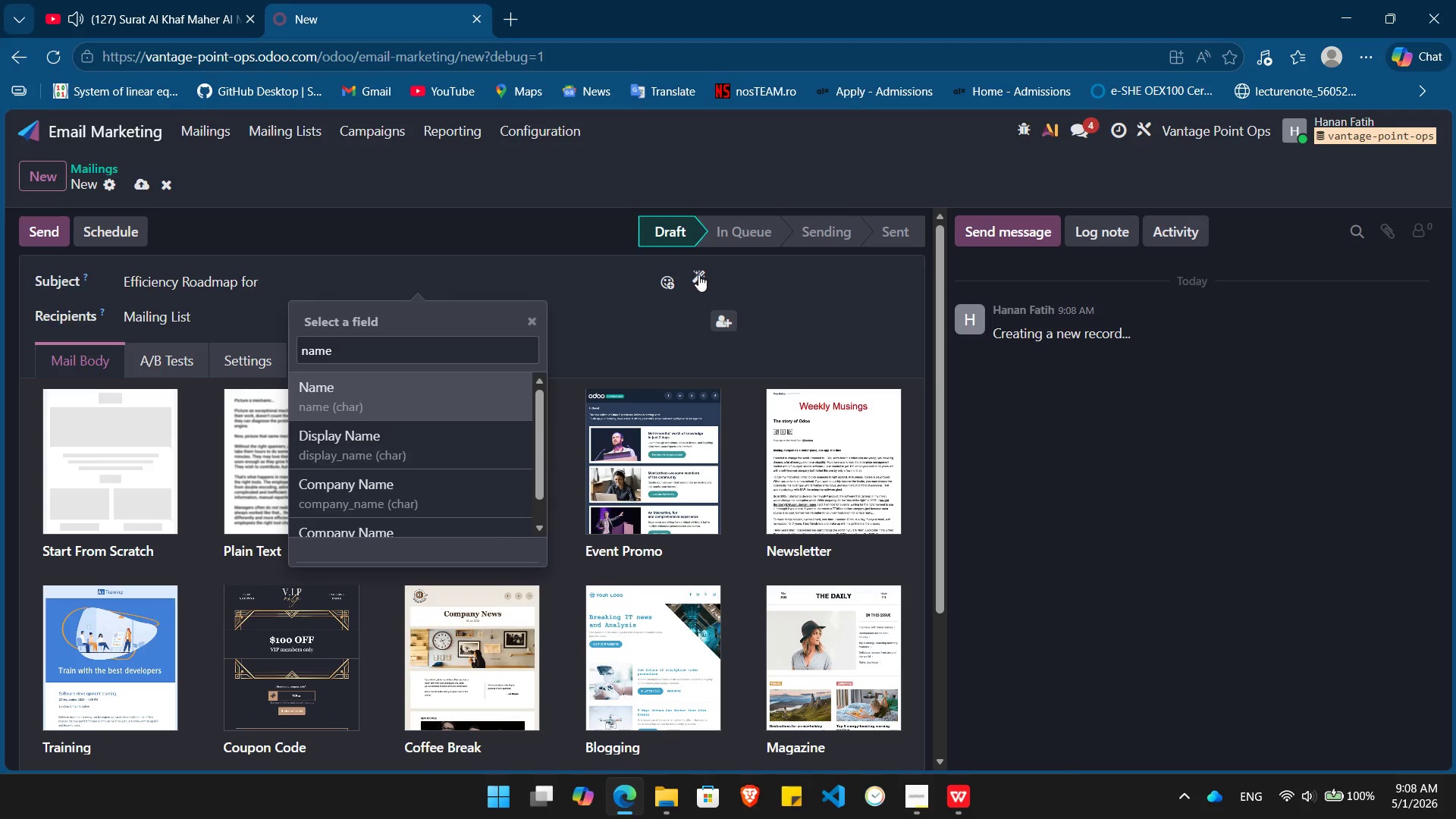 
key(ArrowDown)
 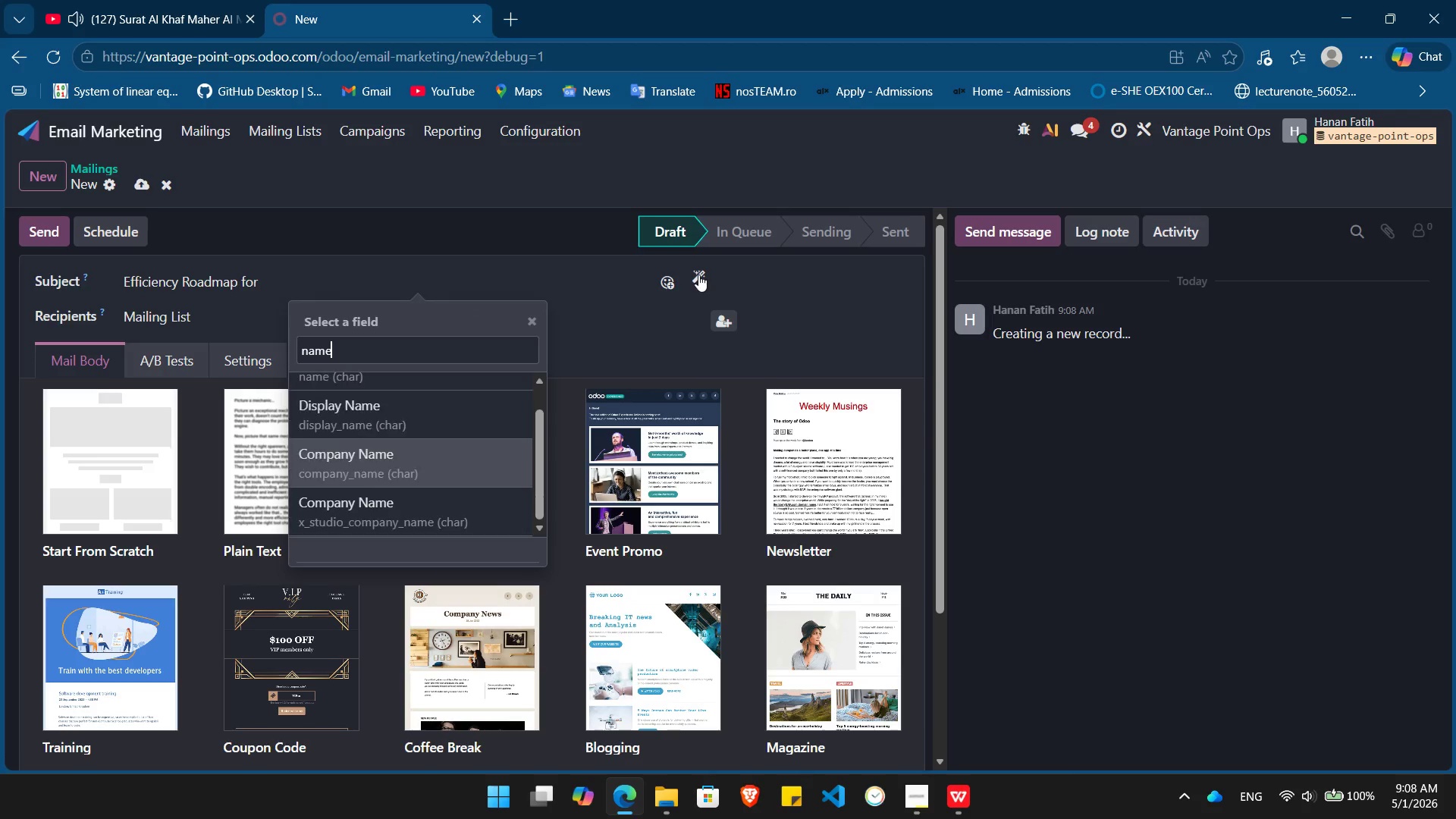 
key(ArrowDown)
 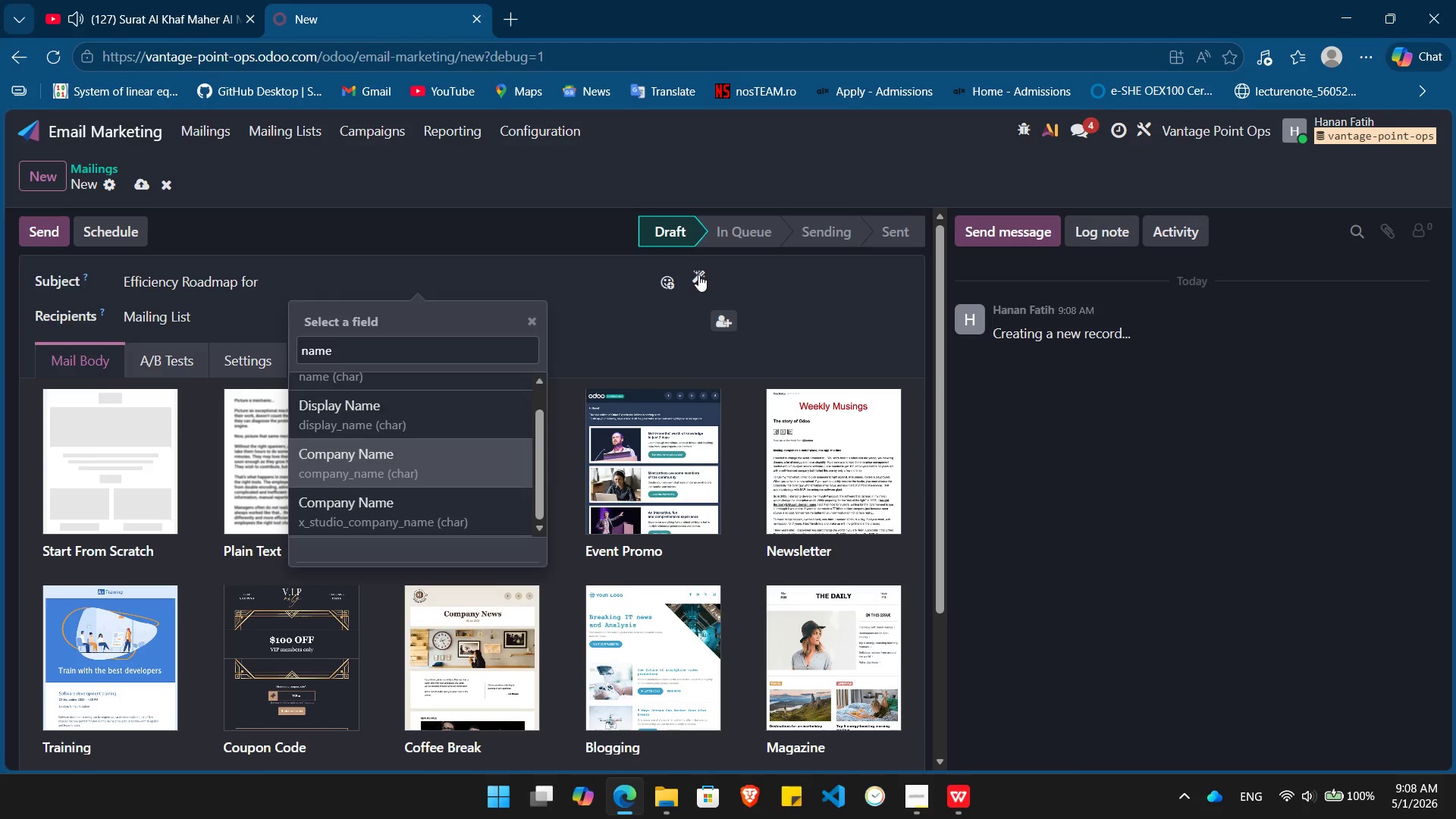 
key(Enter)
 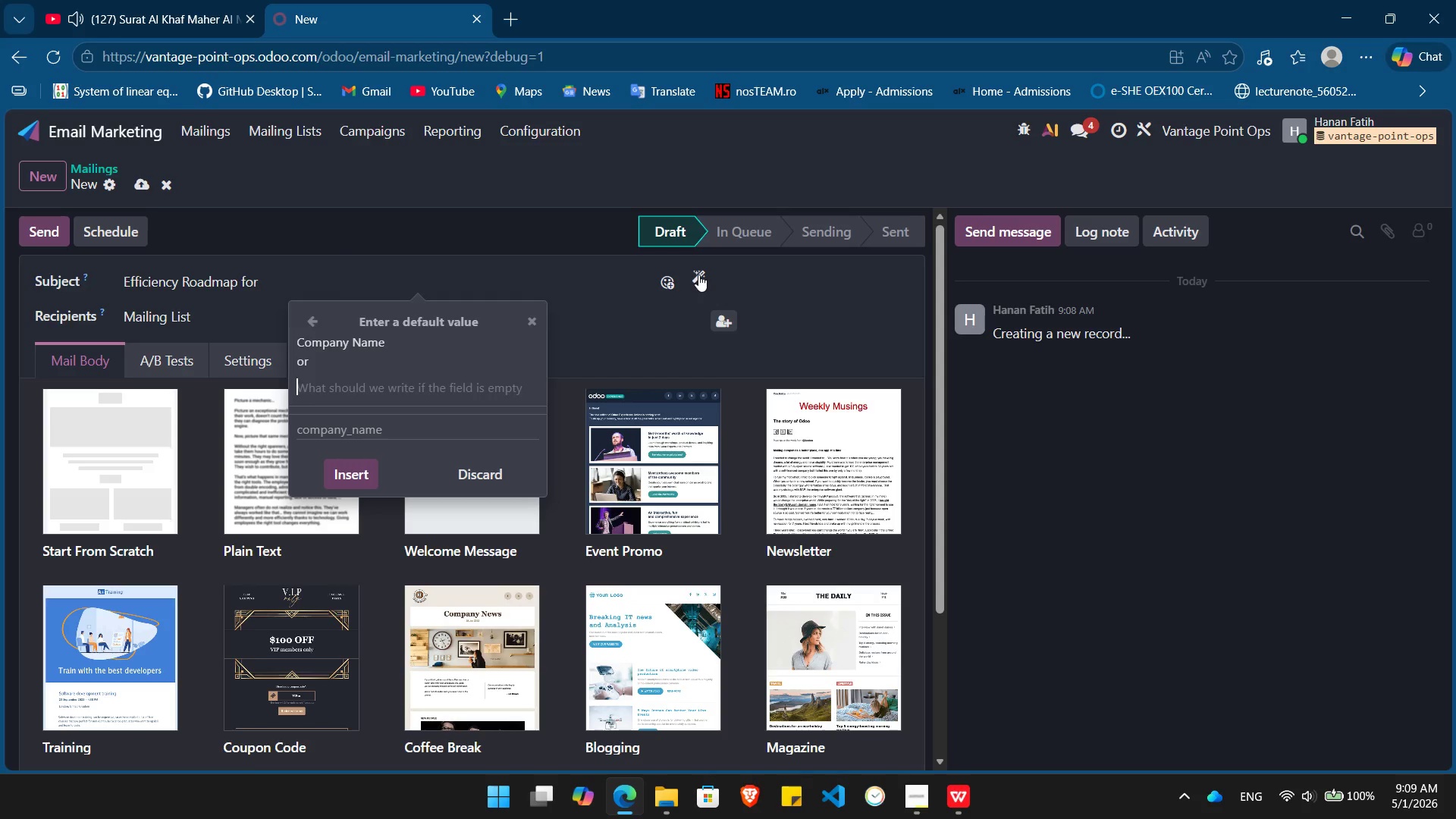 
type(your company)
 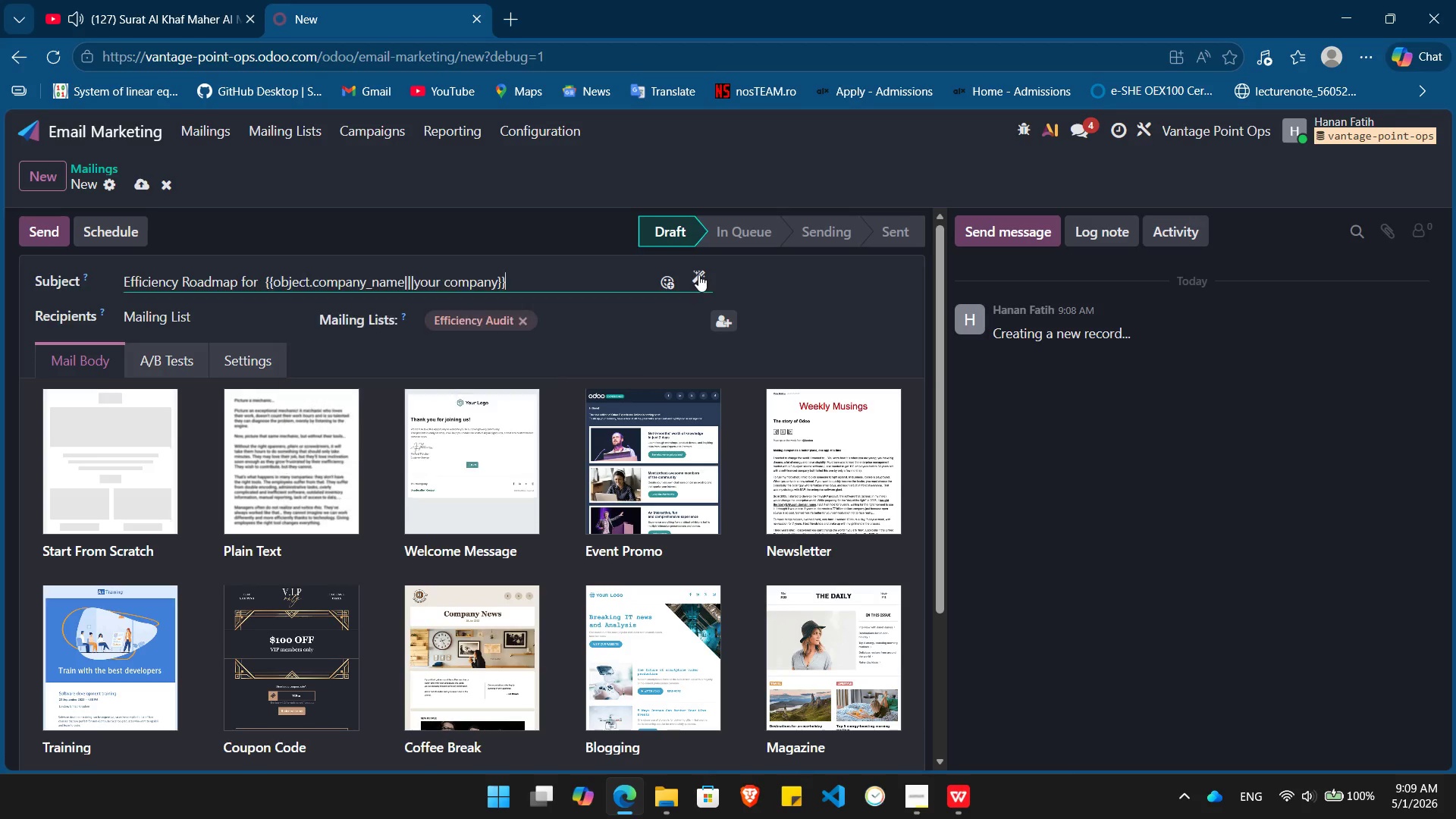 
key(Enter)
 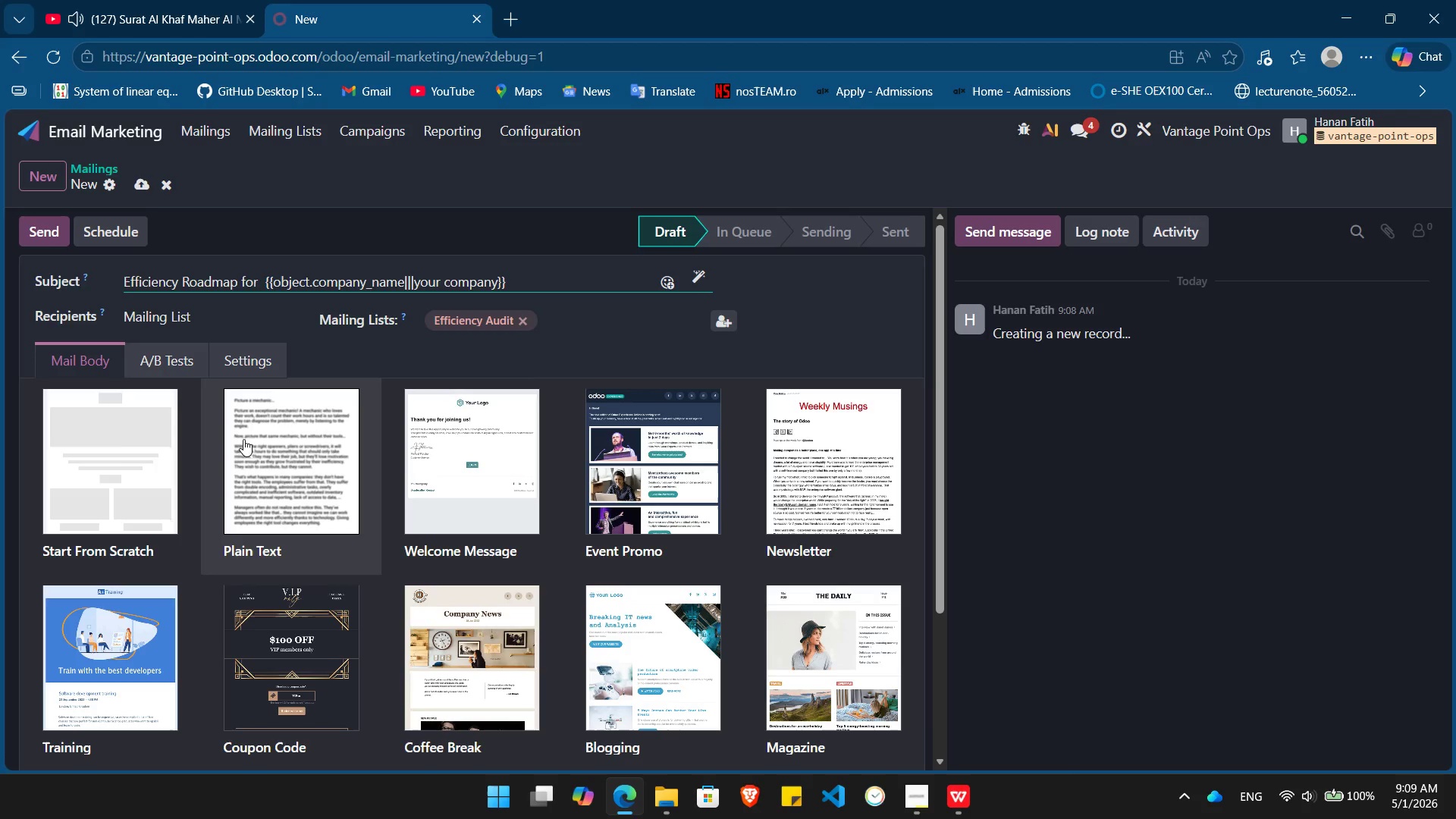 
left_click([115, 445])
 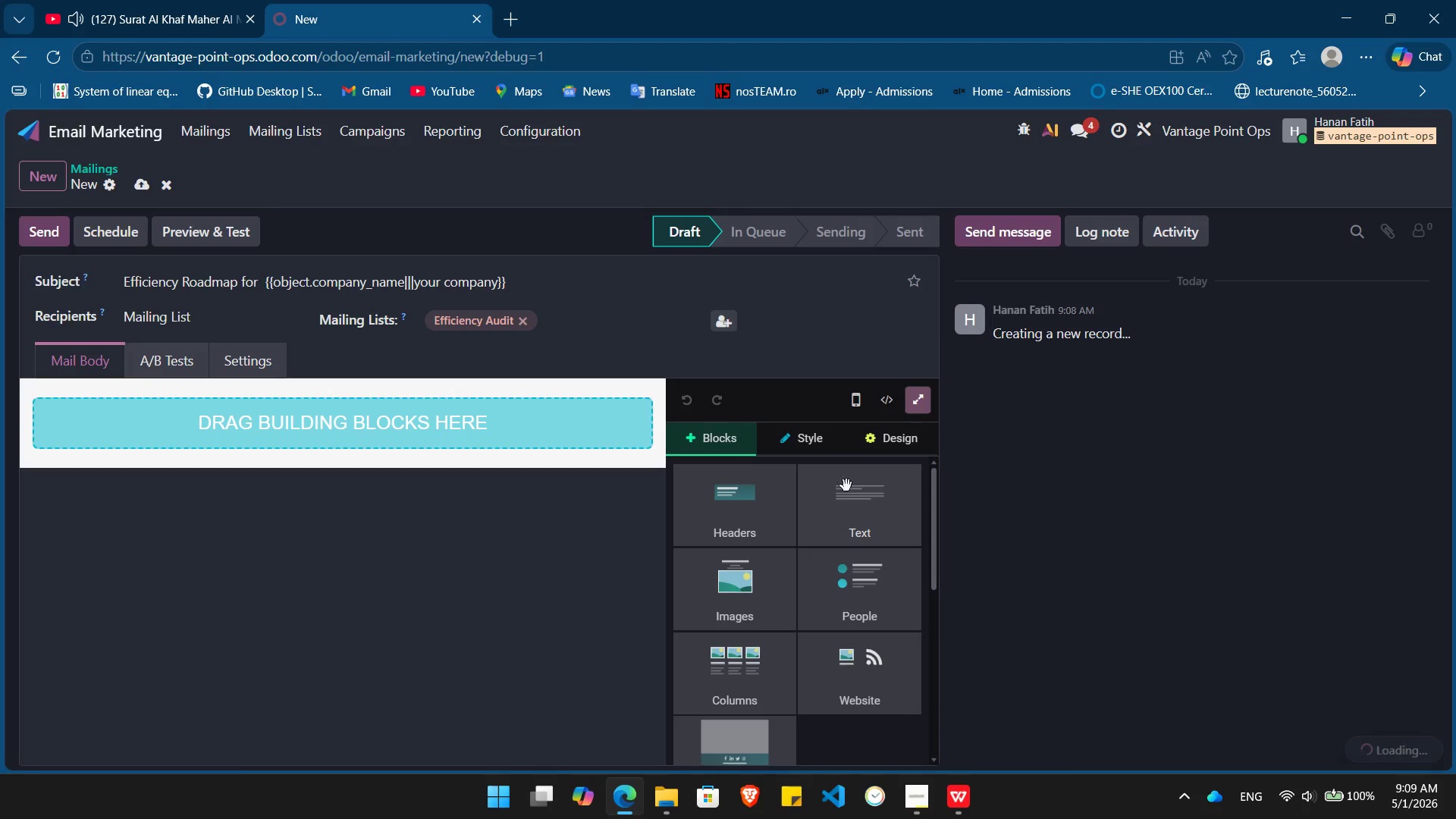 
left_click_drag(start_coordinate=[858, 498], to_coordinate=[293, 409])
 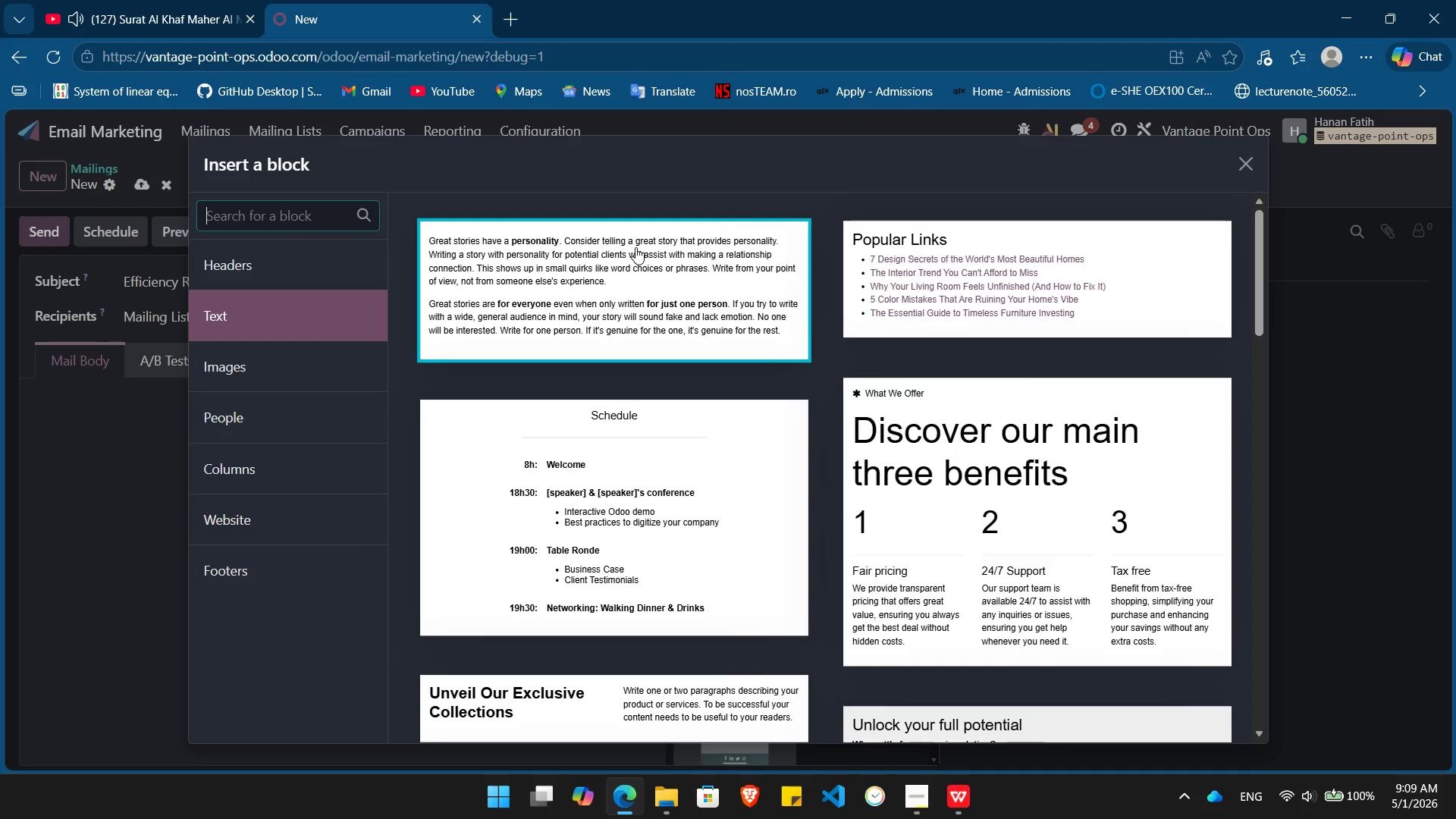 
left_click([635, 247])
 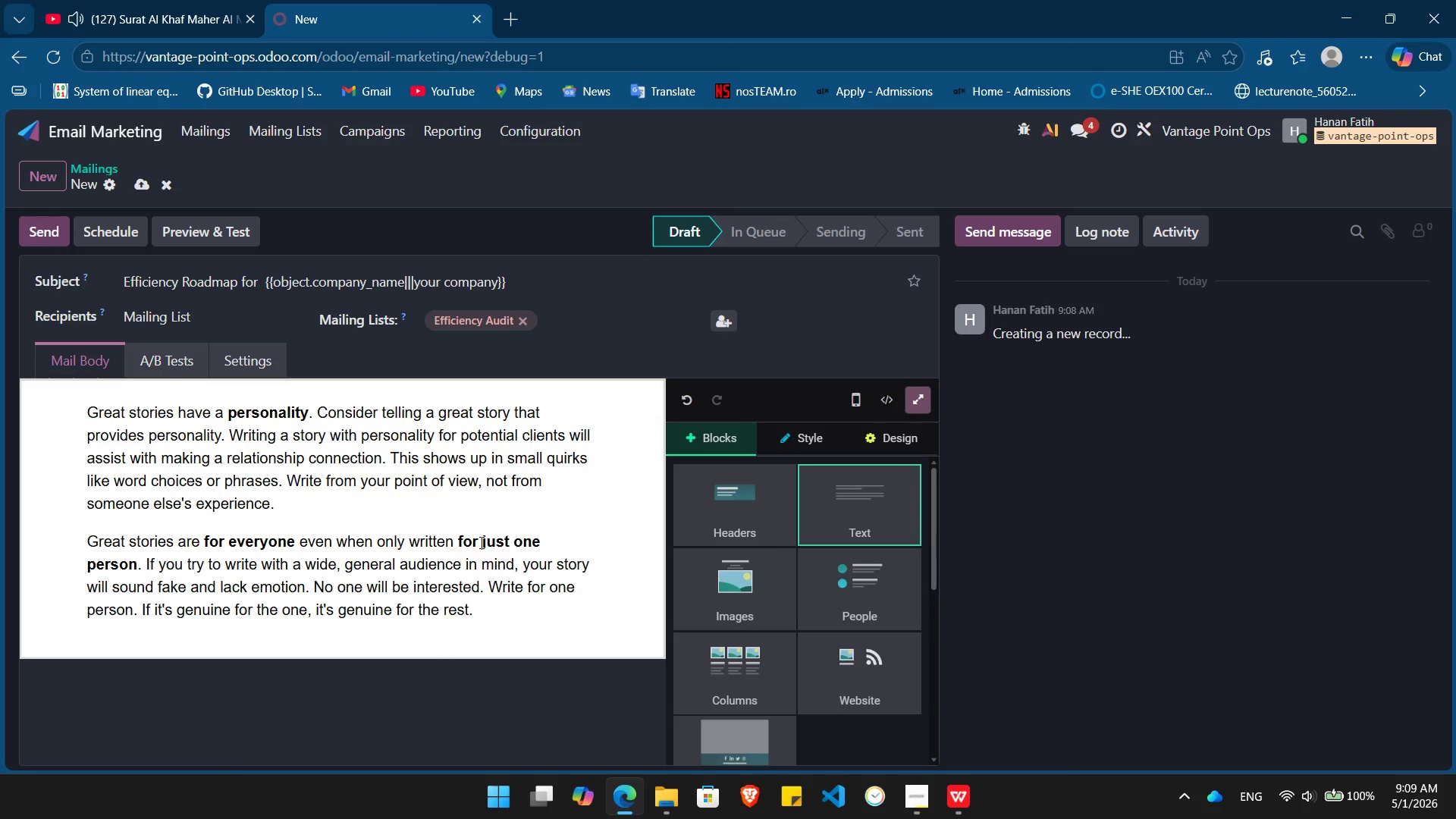 
left_click([480, 541])
 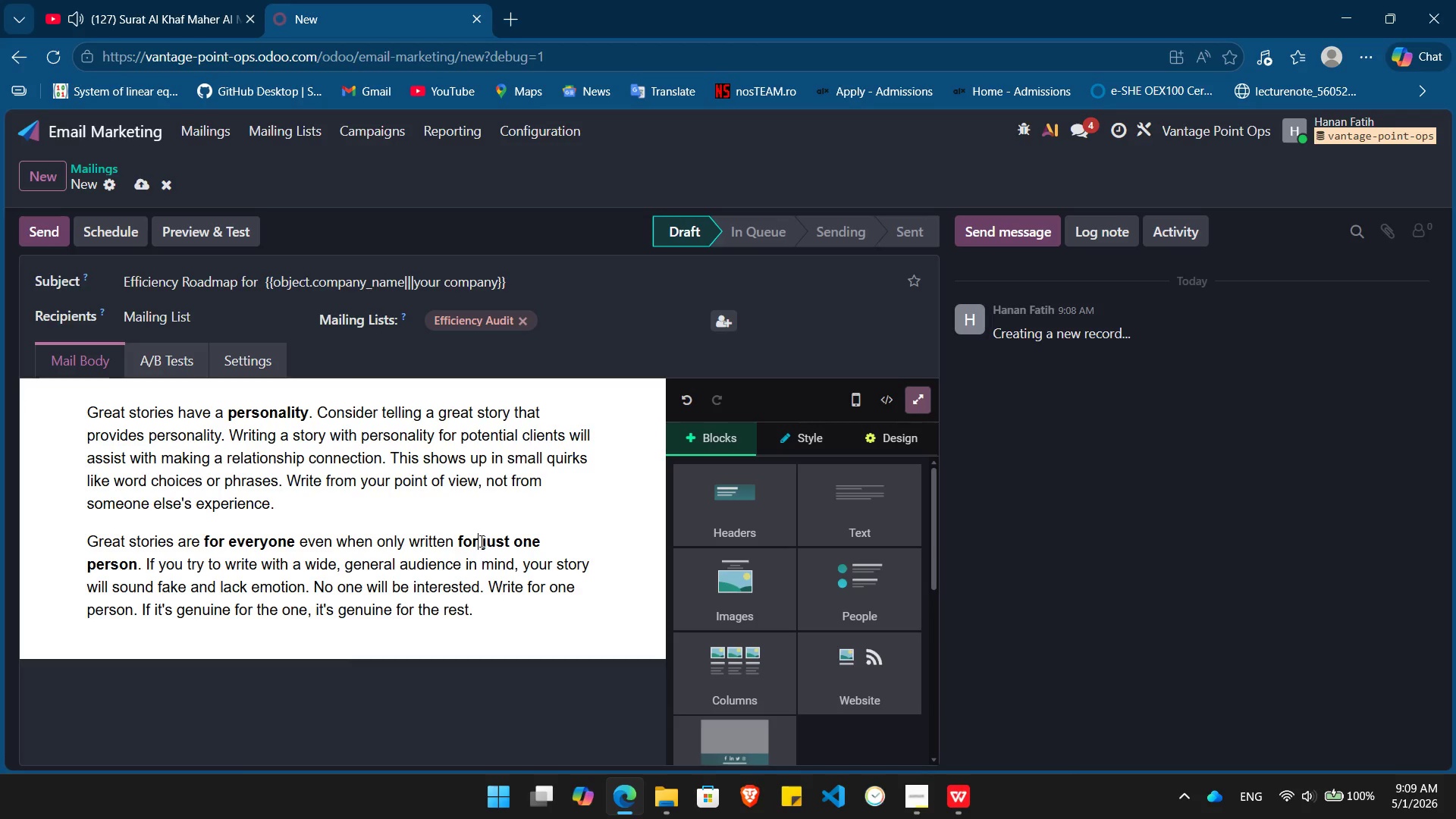 
key(Control+A)
 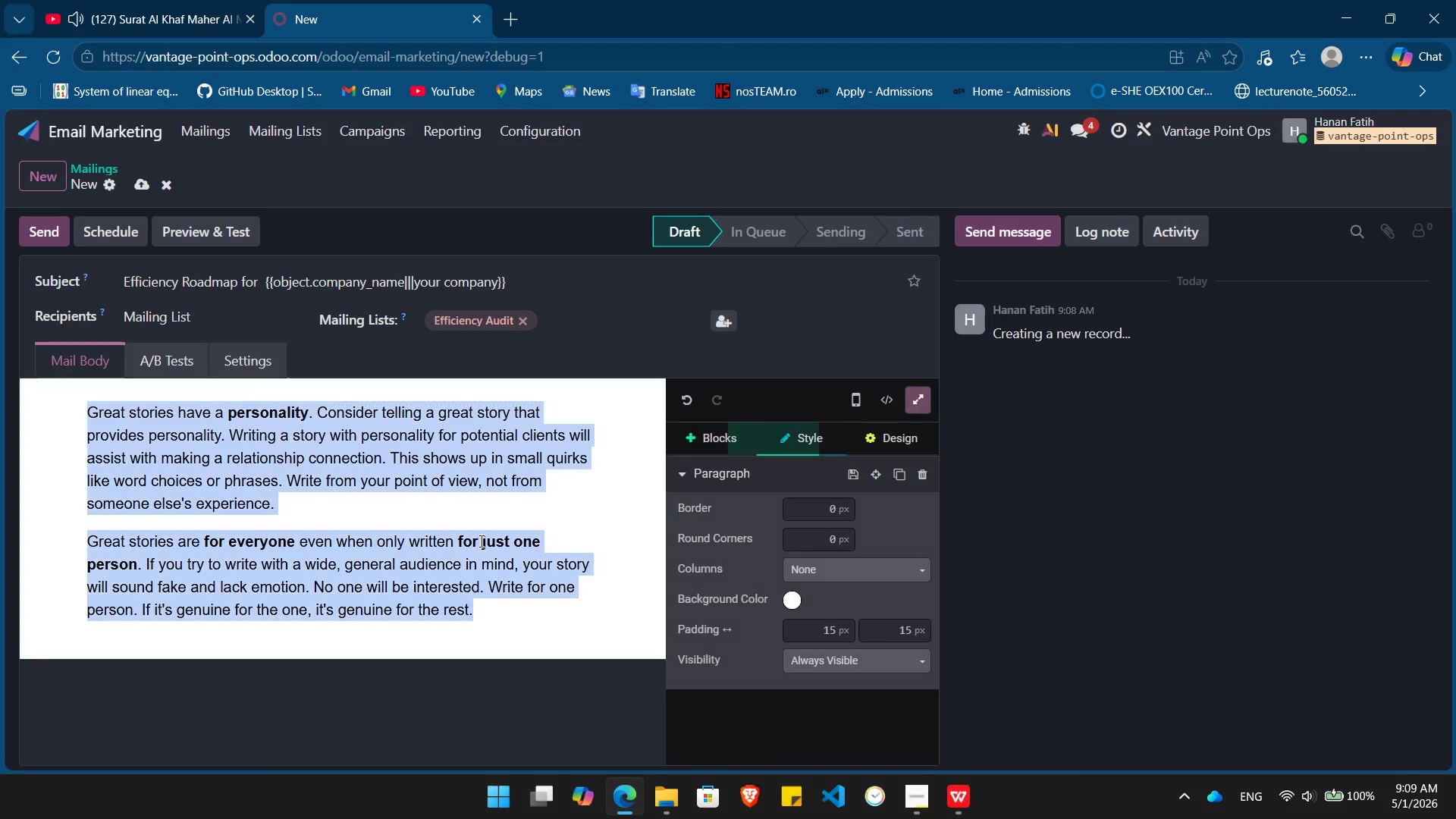 
key(Backspace)
type(Dear {{ object.name }})
 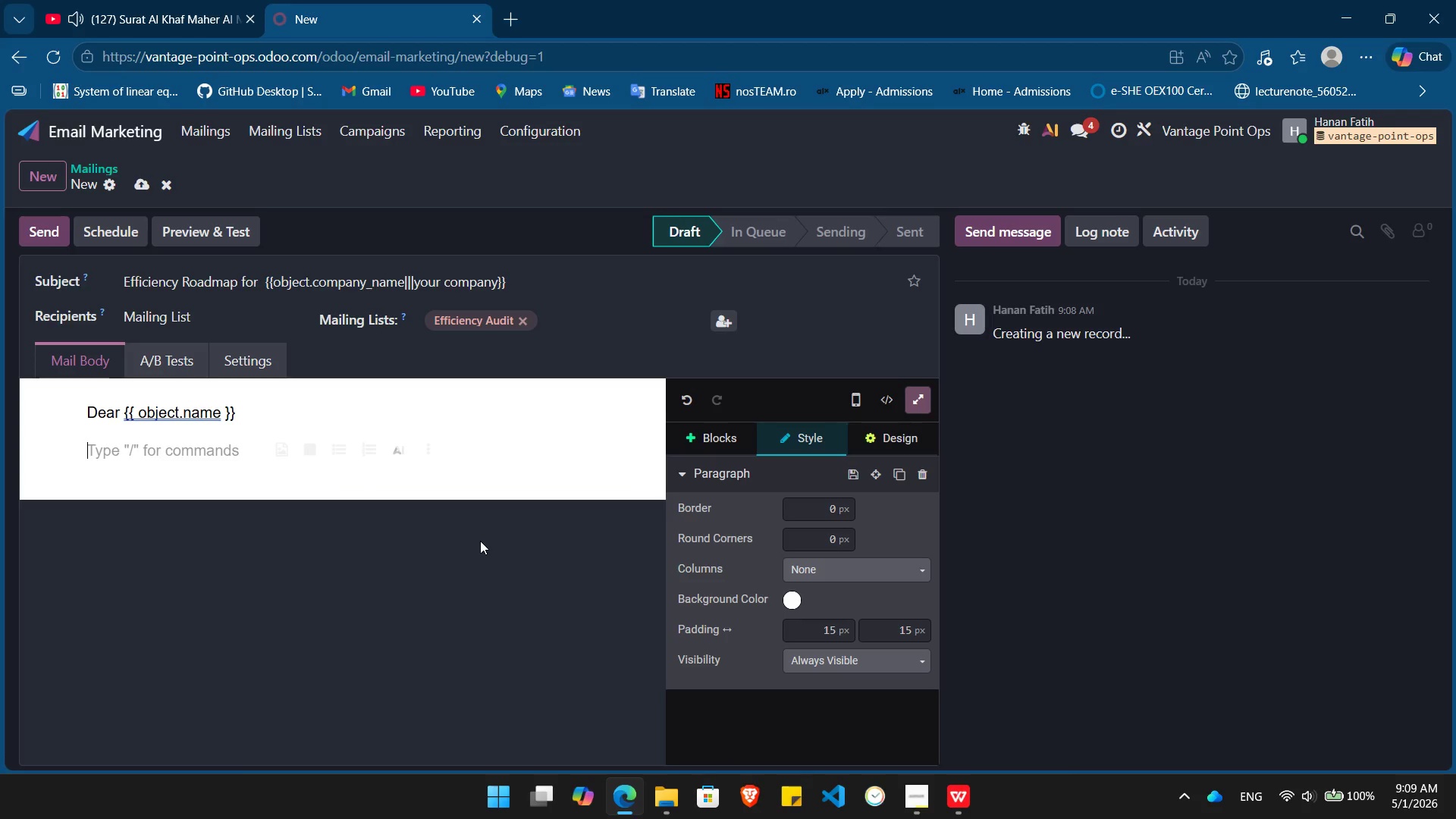 
 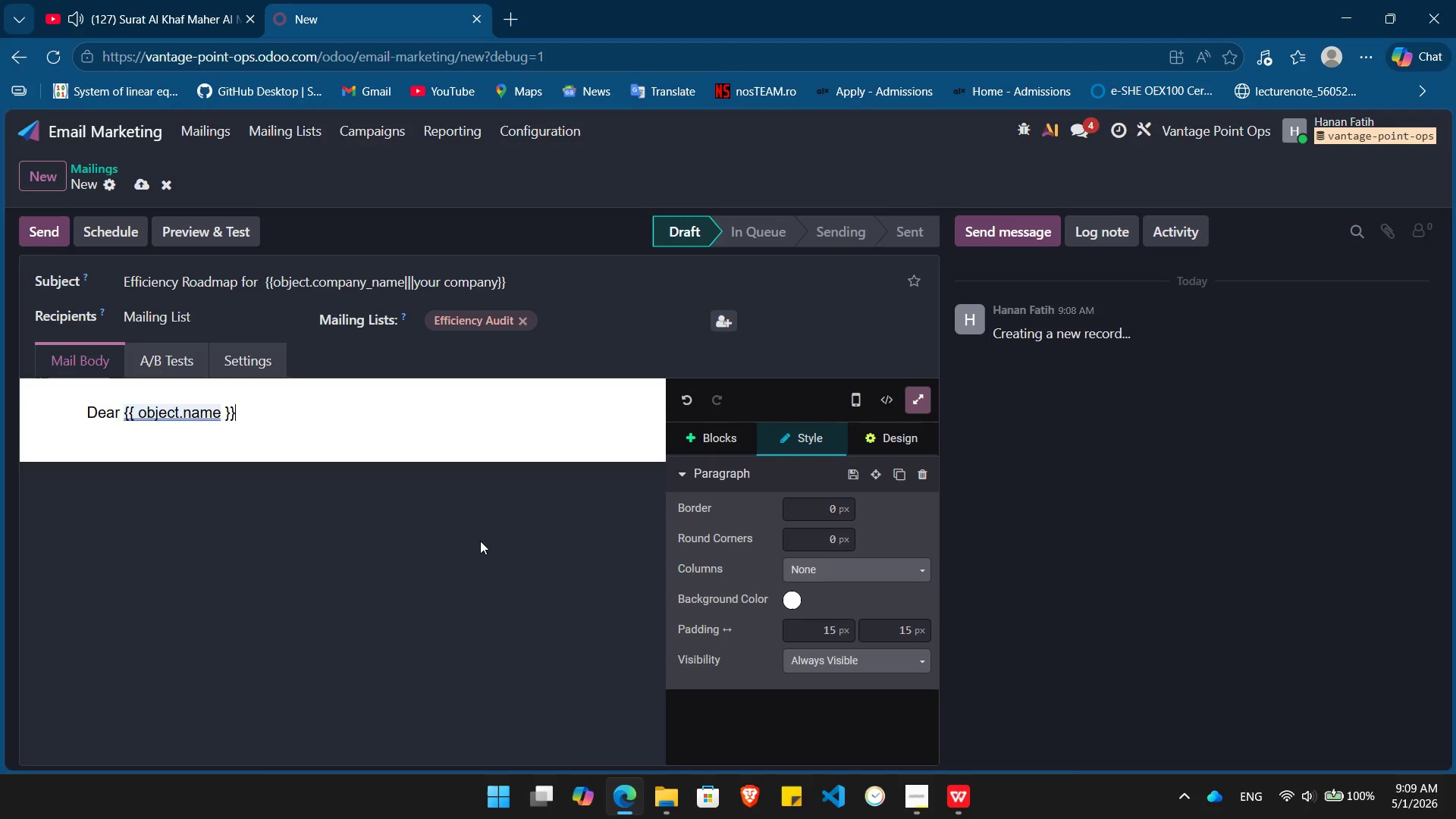 
key(Enter)
 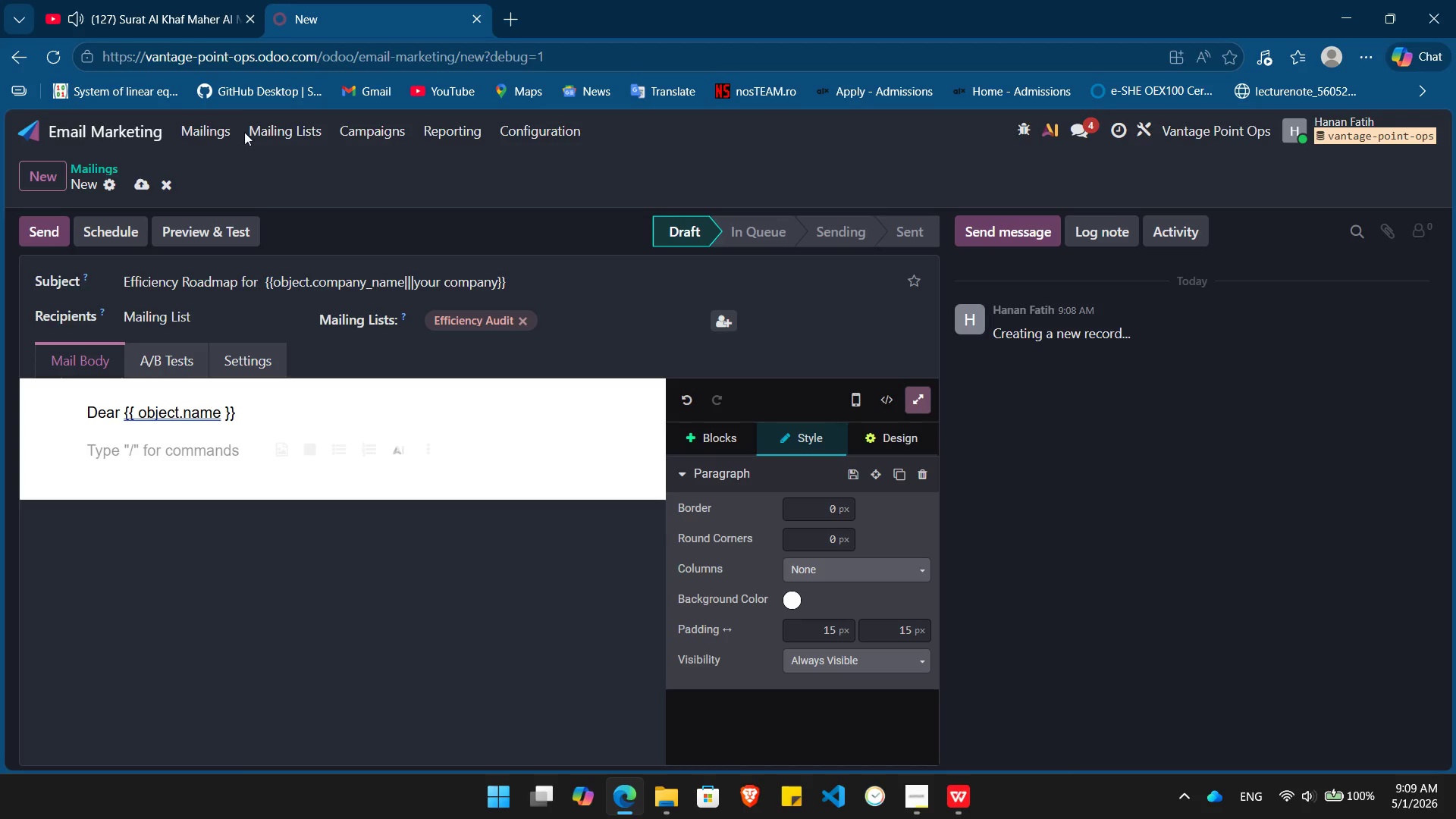 
left_click([205, 238])
 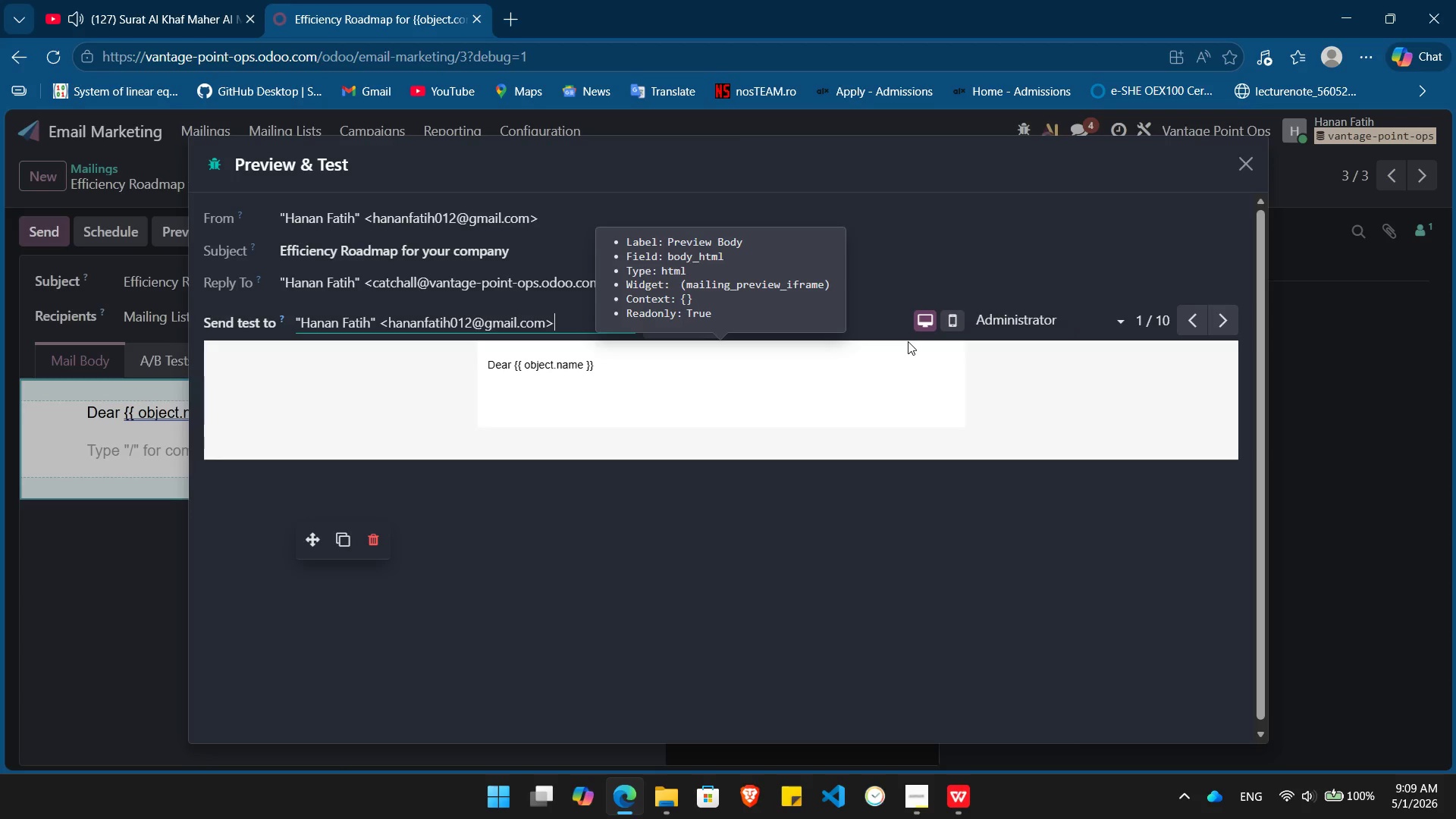 
wait(7.33)
 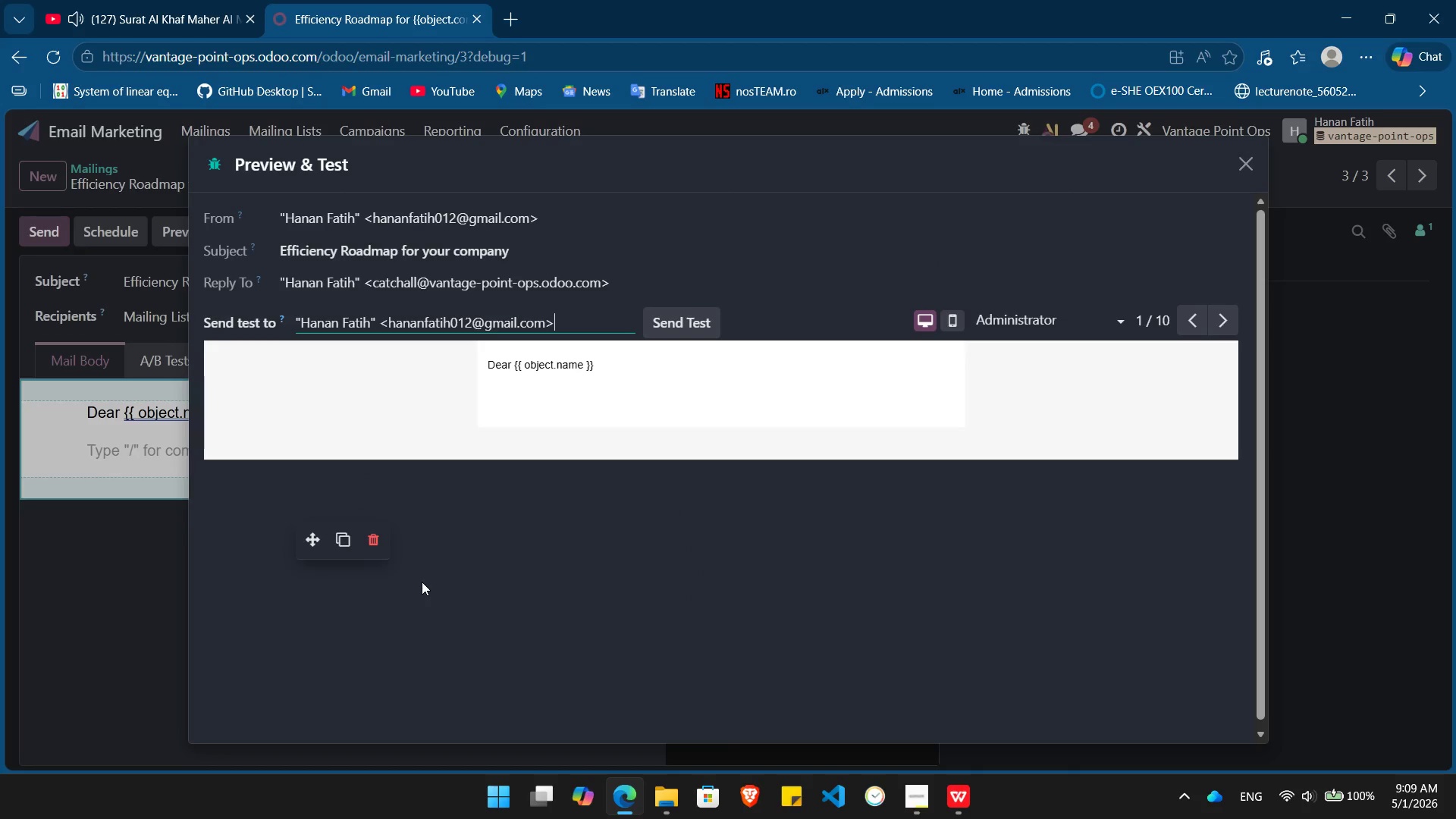 
left_click([1222, 306])
 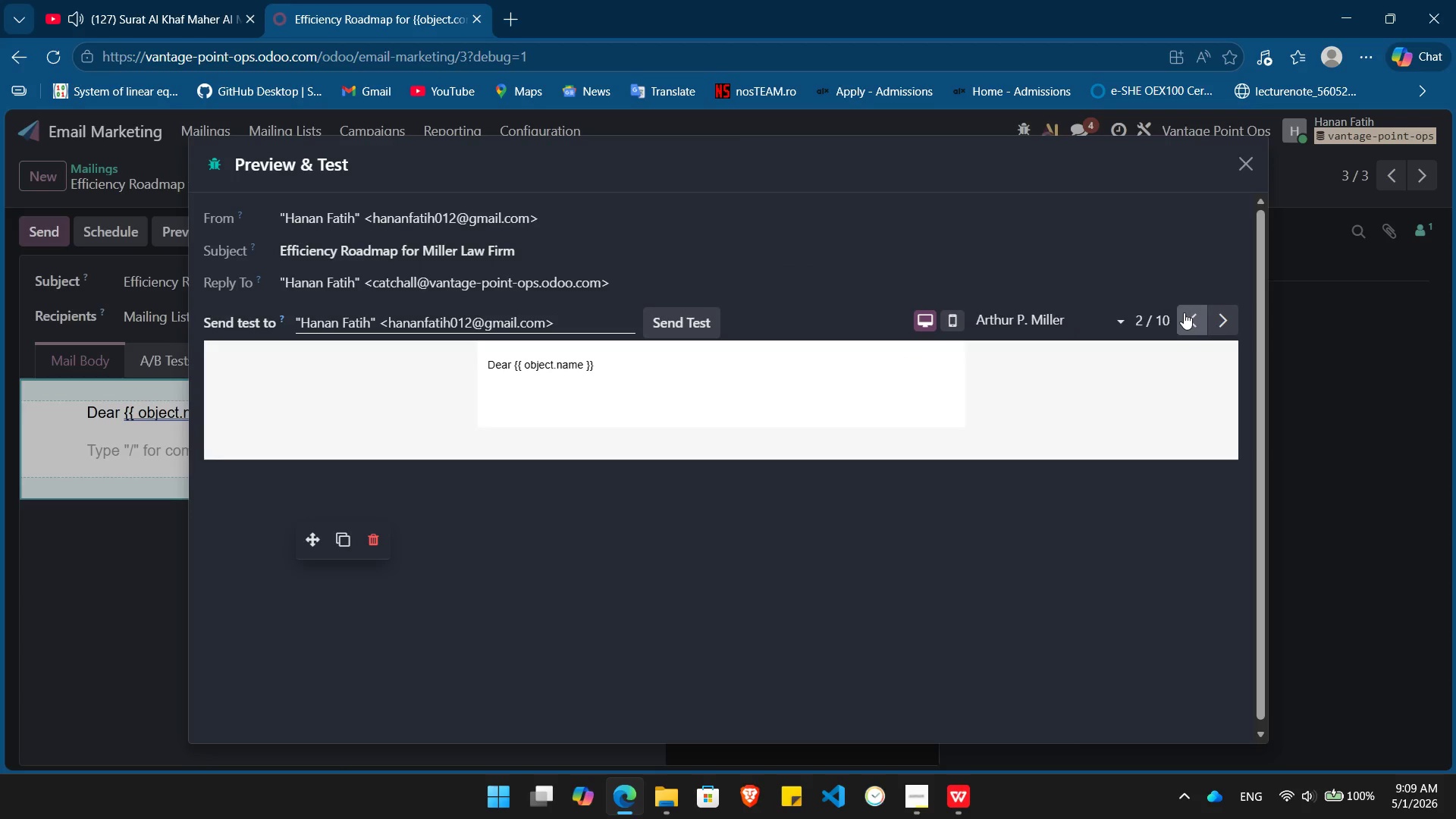 
left_click([1184, 312])
 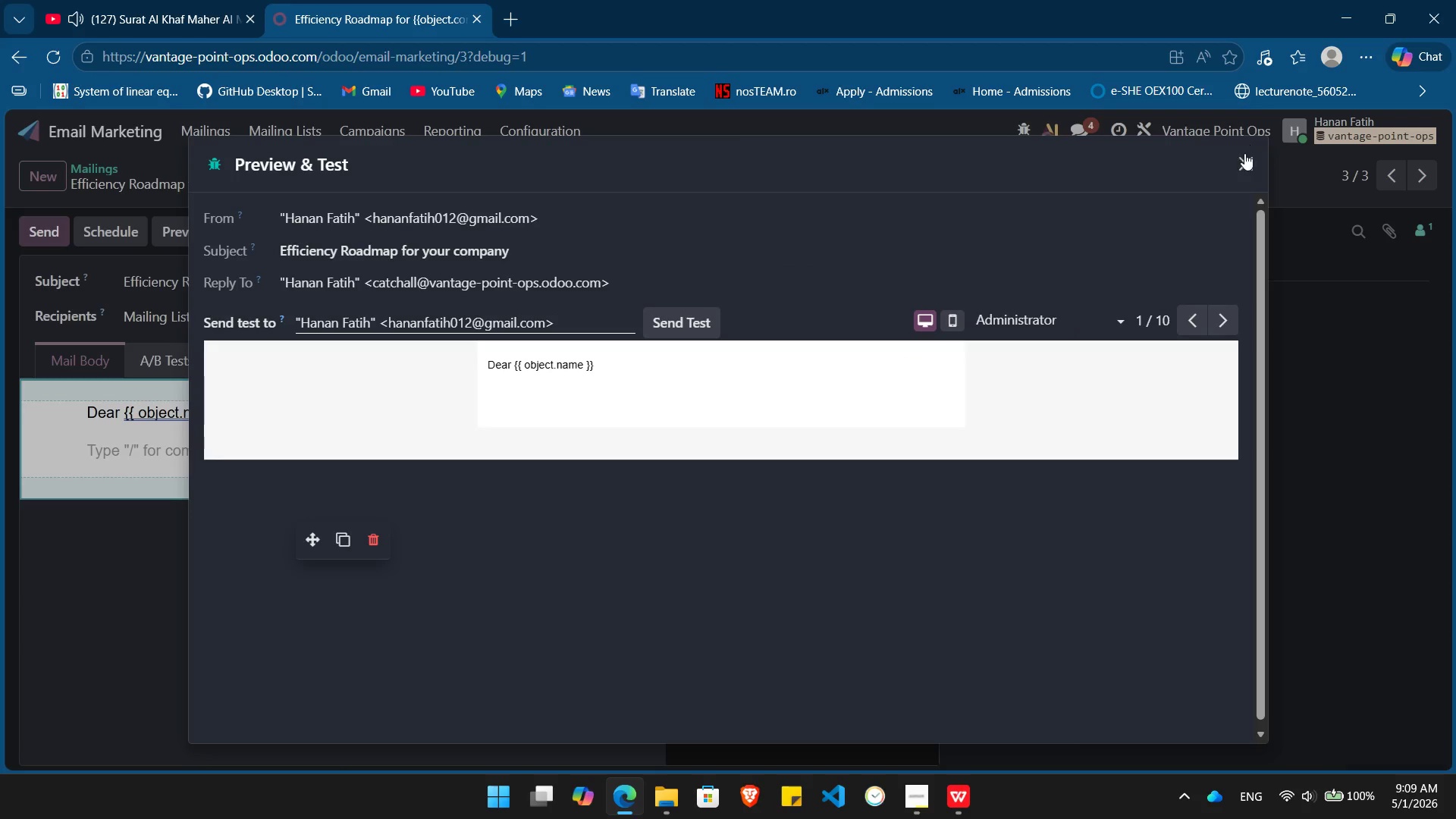 
left_click([1243, 159])
 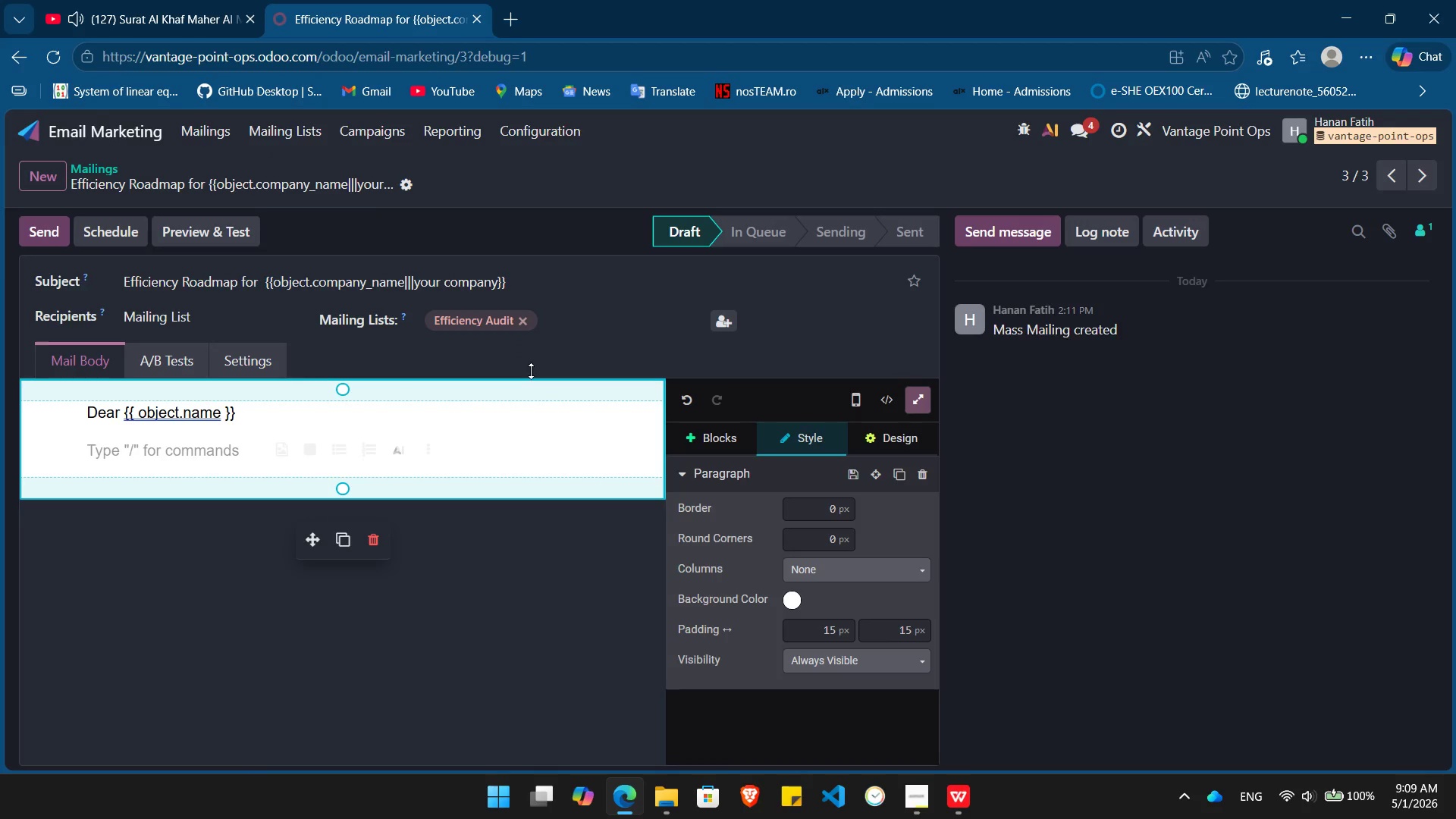 
wait(5.09)
 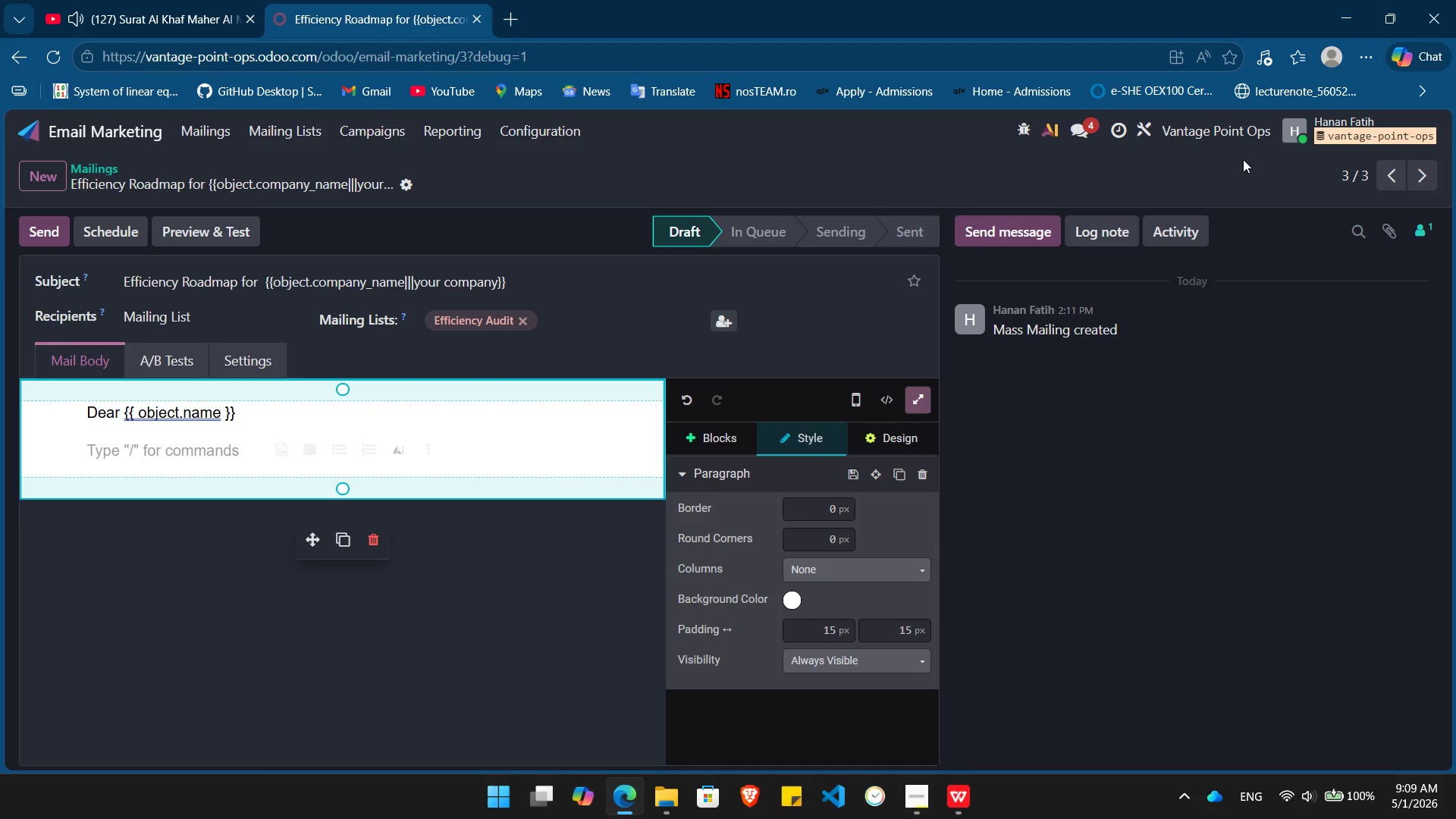 
left_click_drag(start_coordinate=[244, 415], to_coordinate=[124, 416])
 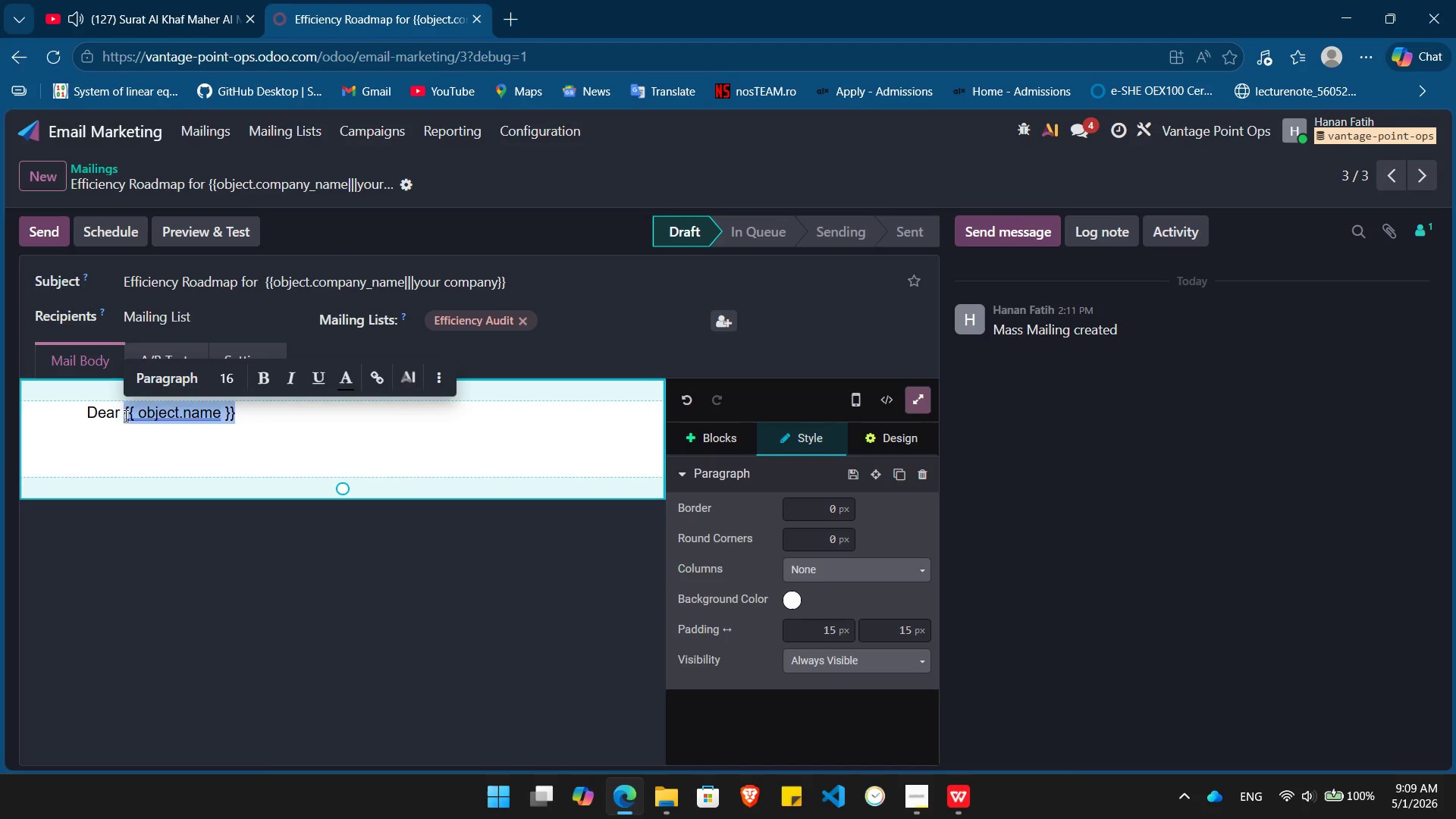 
key(Backspace)
 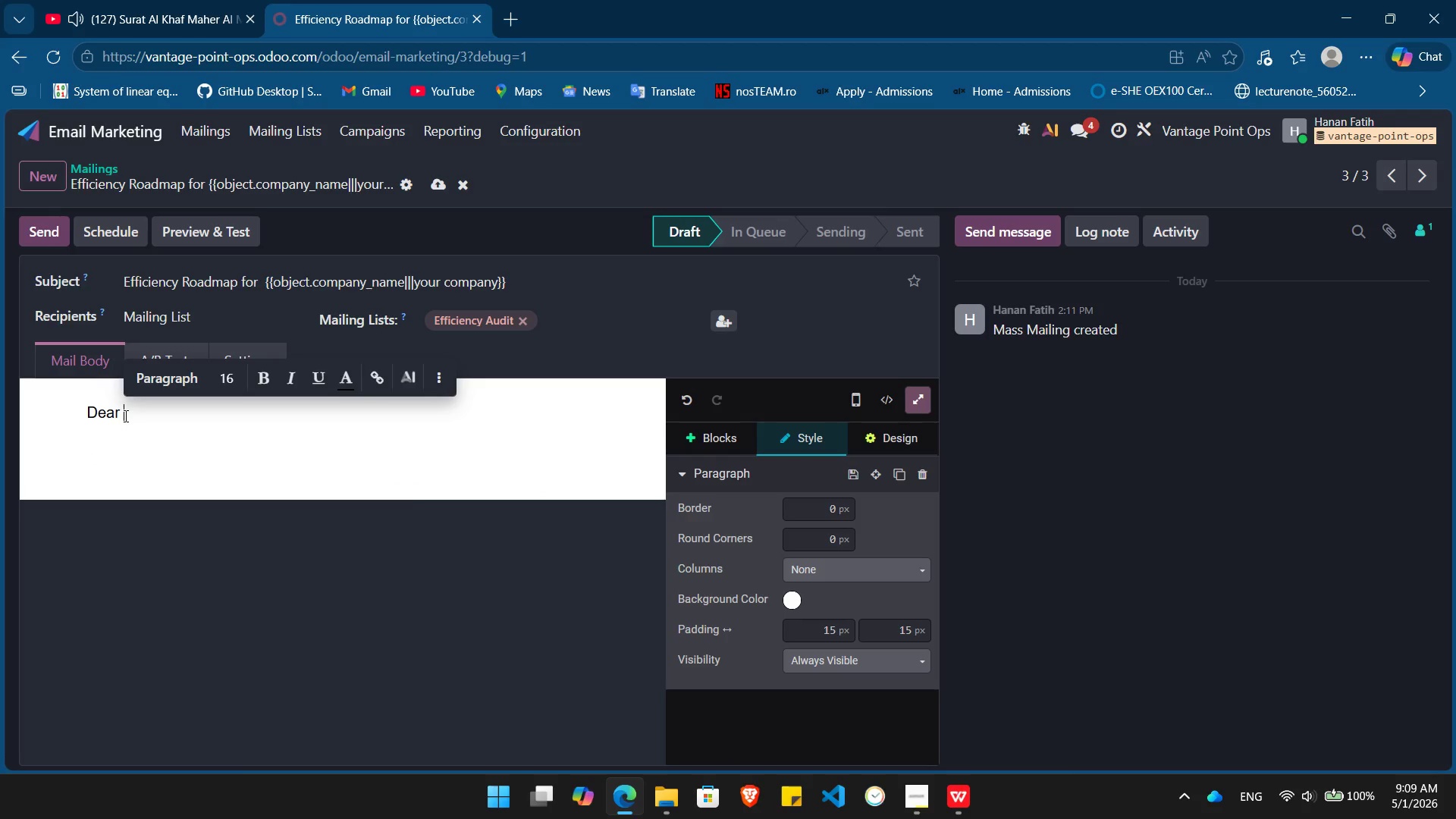 
key(Slash)
 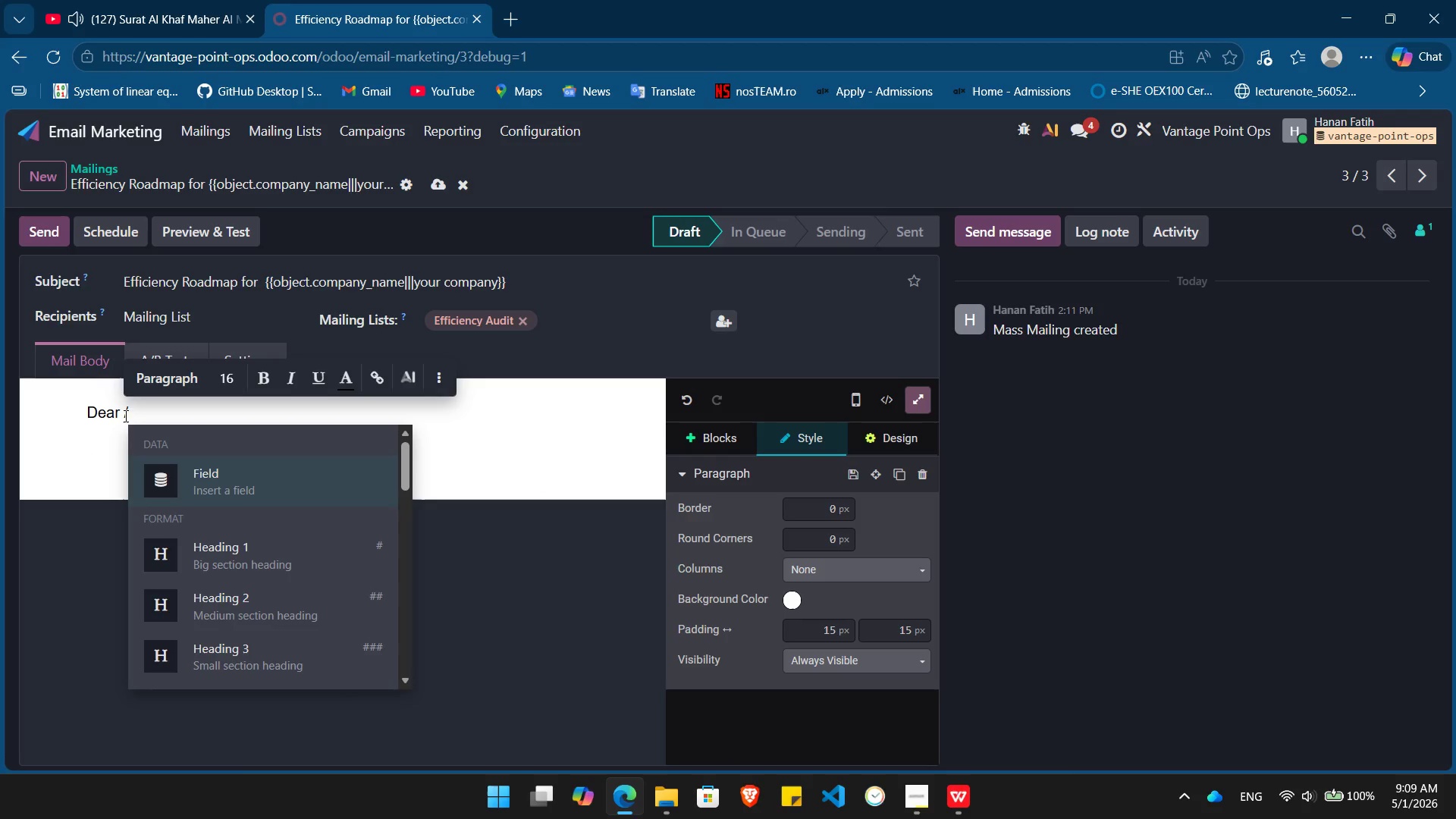 
key(Enter)
 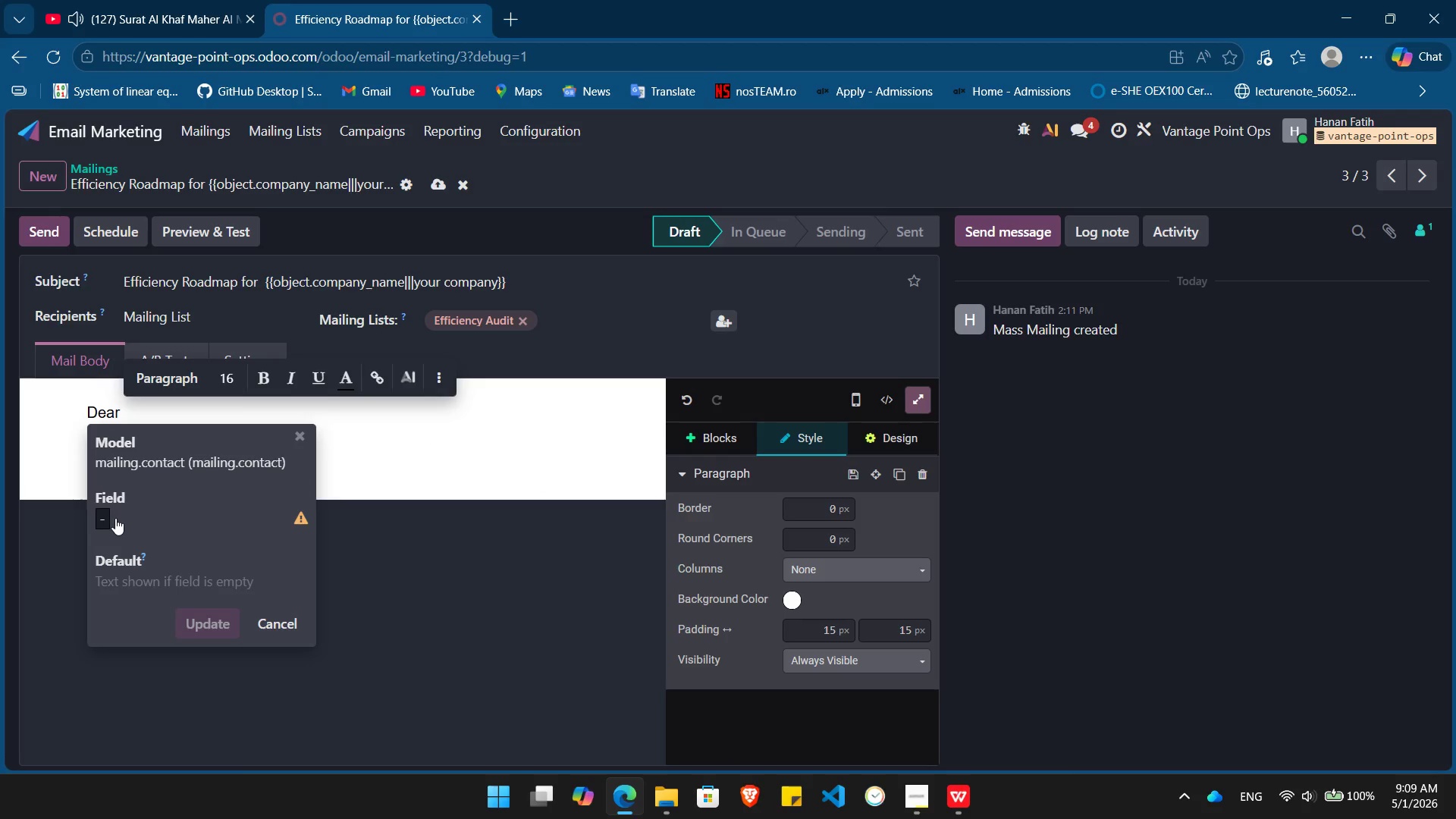 
left_click([115, 518])
 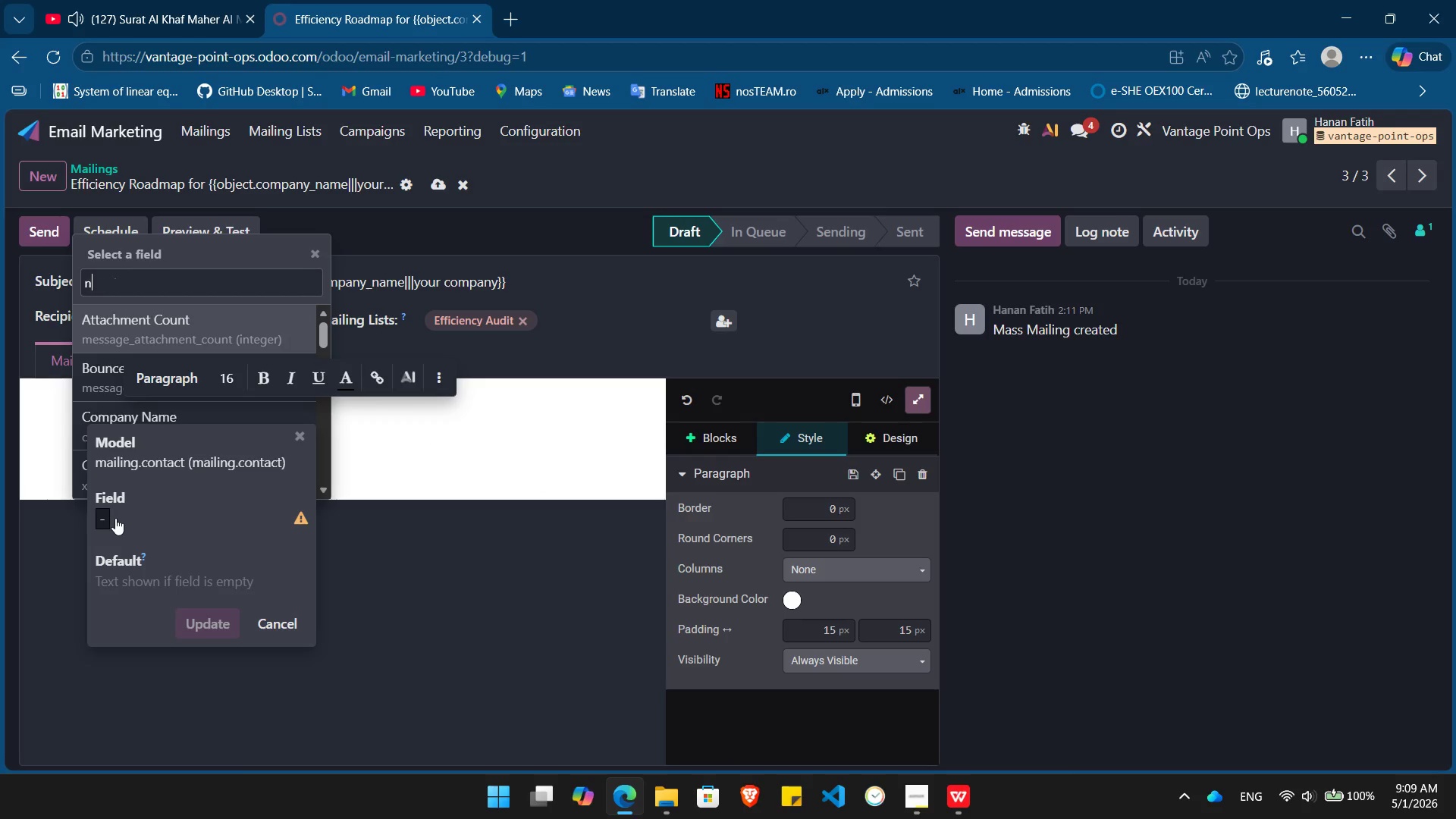 
type(name)
 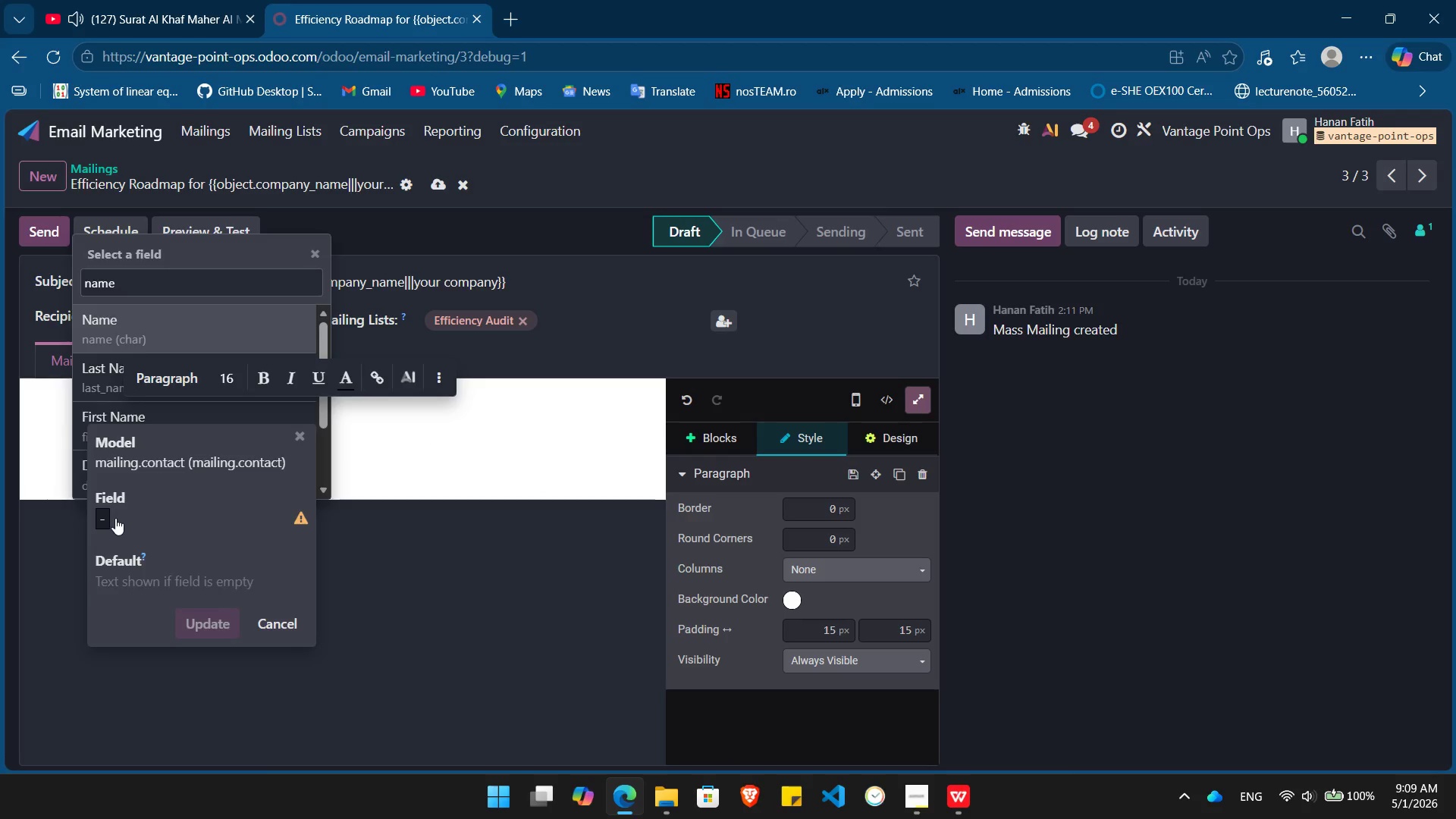 
key(Enter)
 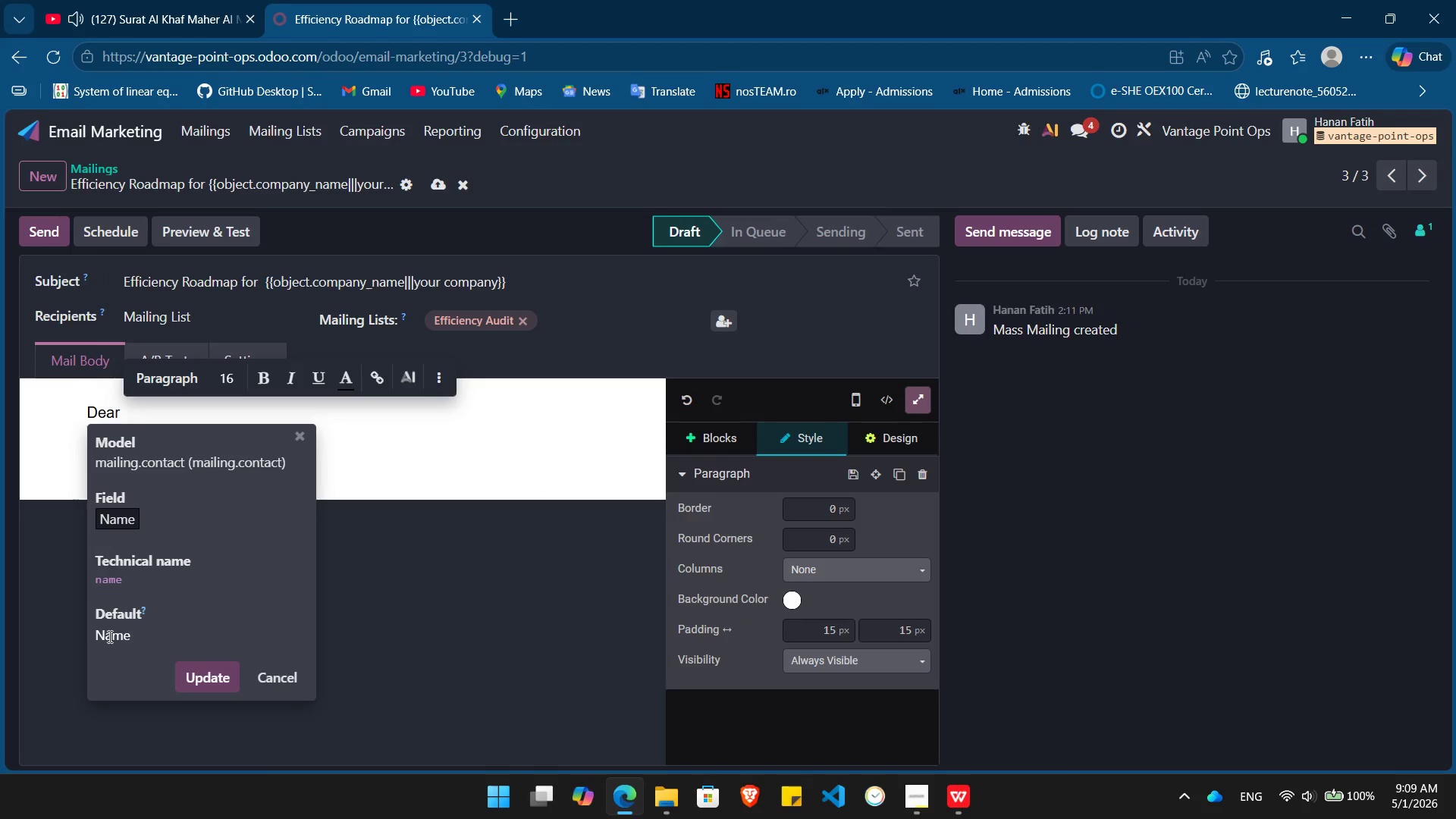 
double_click([108, 636])
 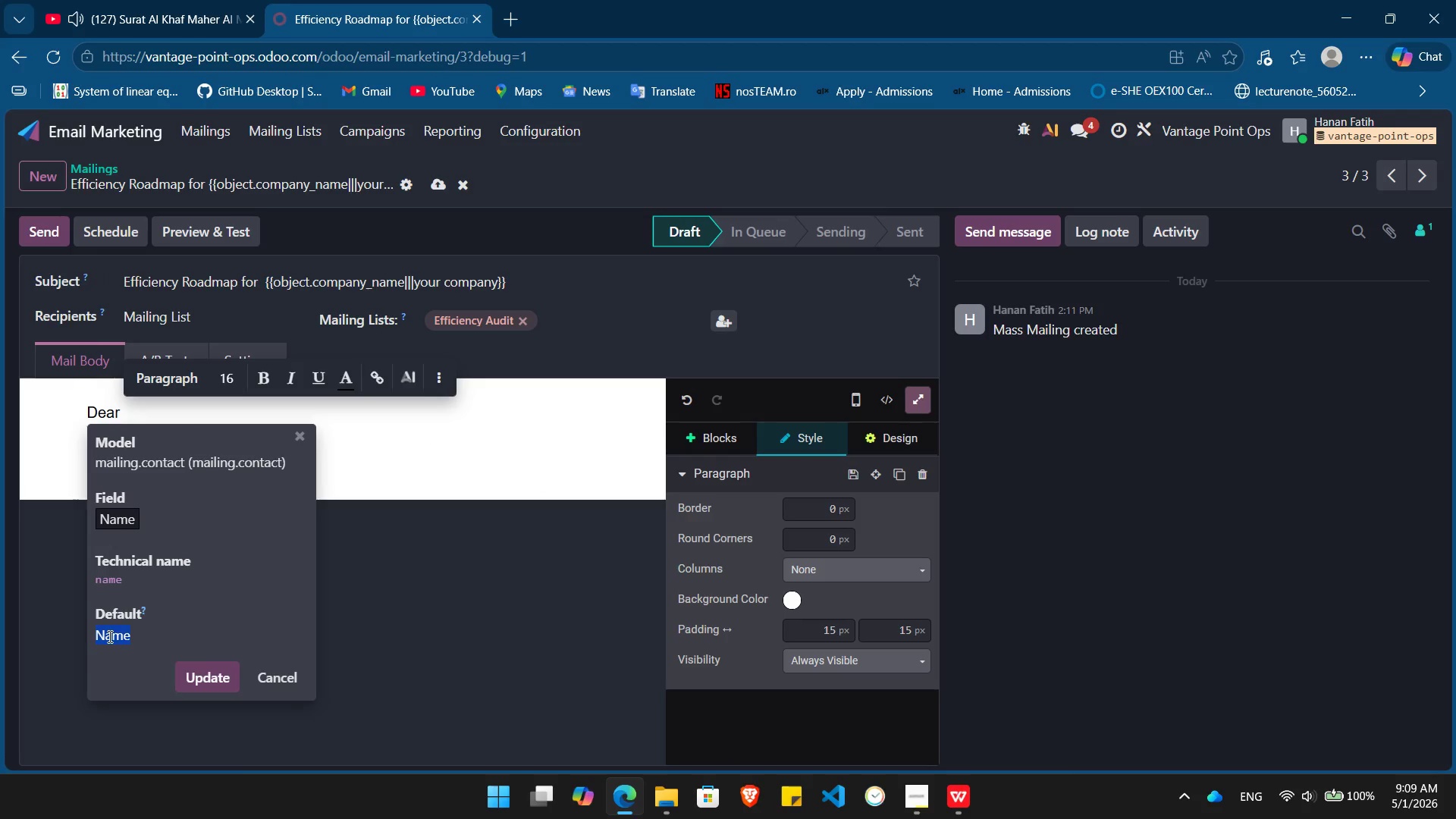 
key(Shift+BracketLeft)
 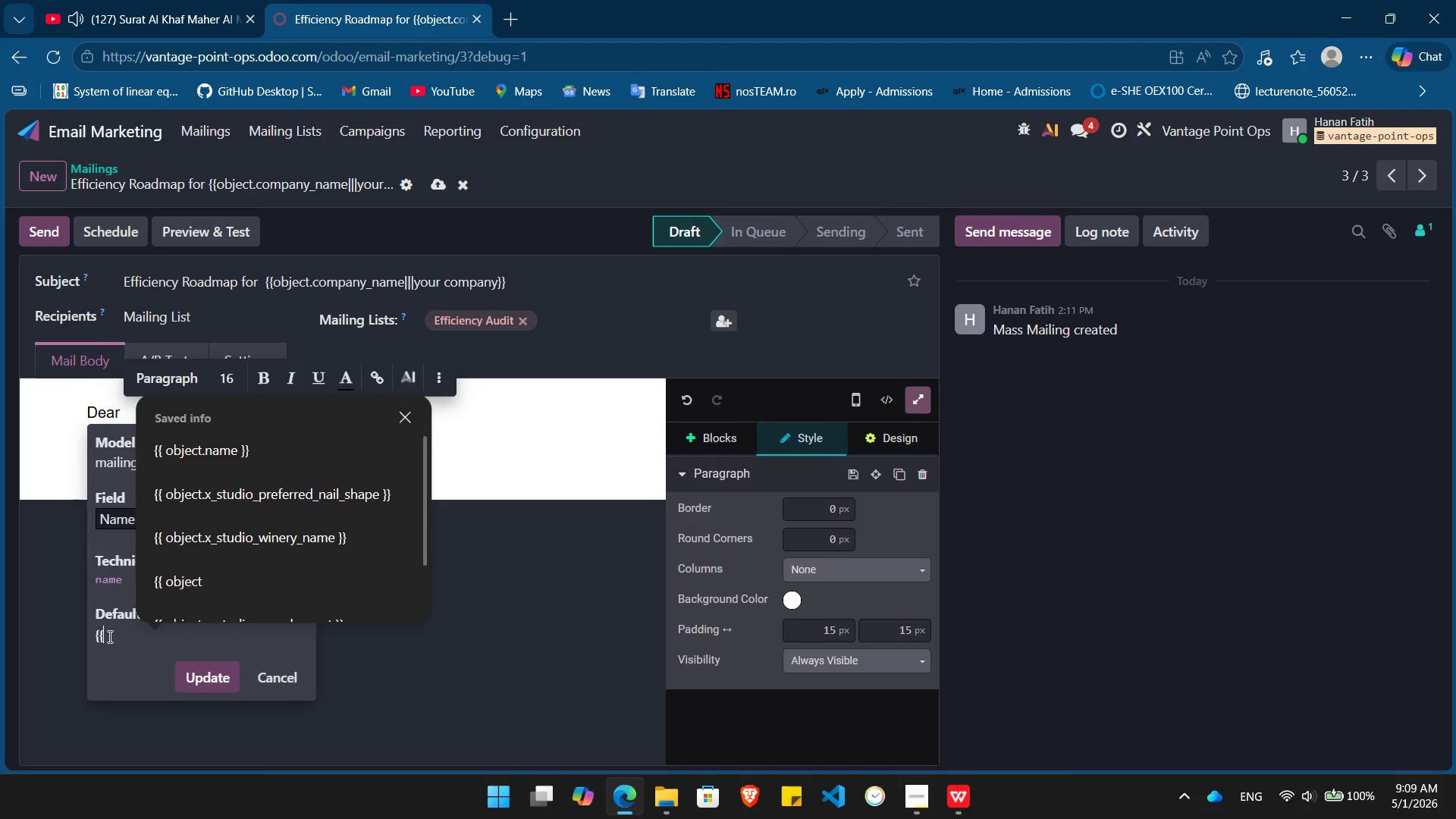 
key(Shift+BracketLeft)
 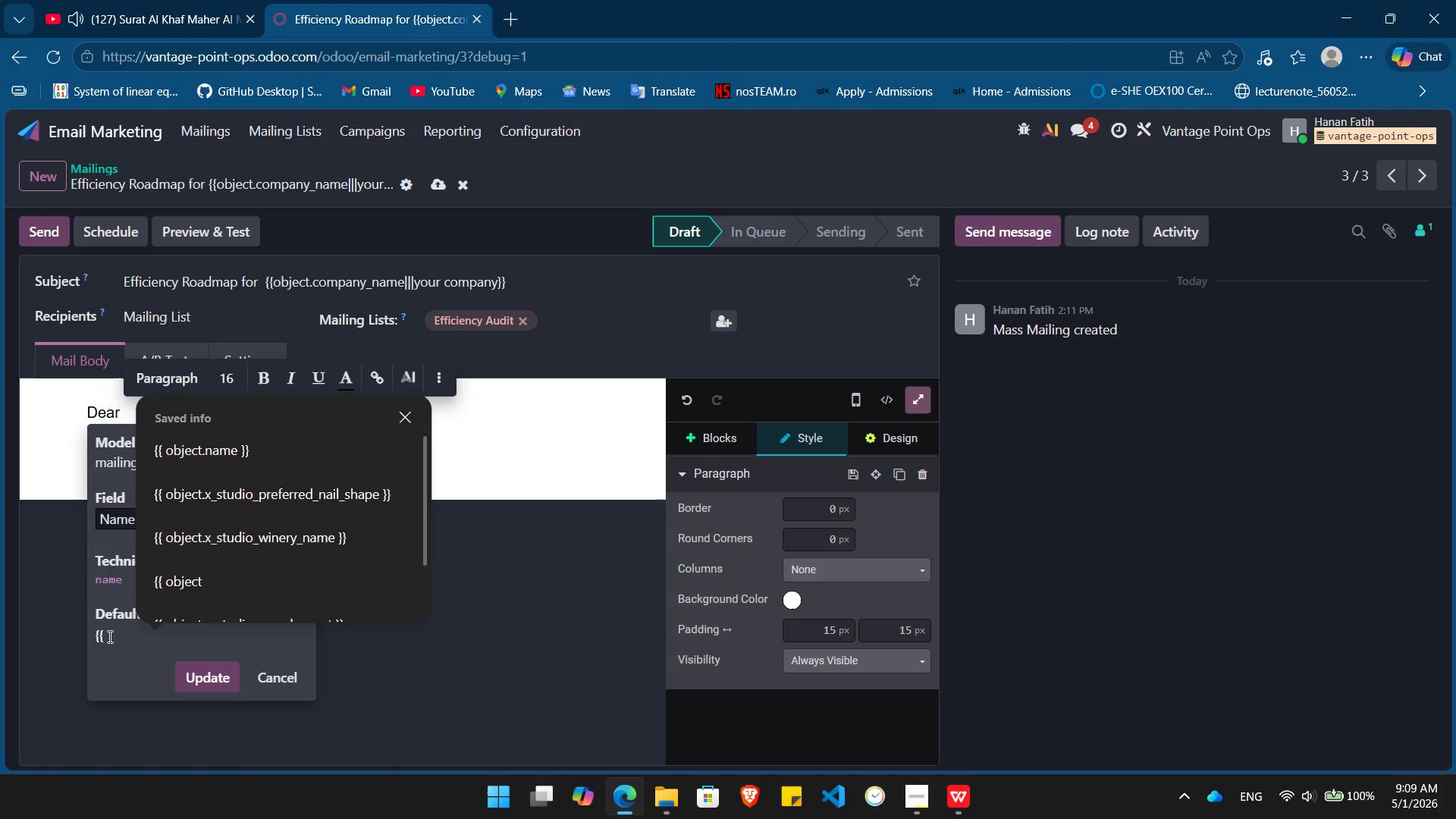 
key(ArrowDown)
 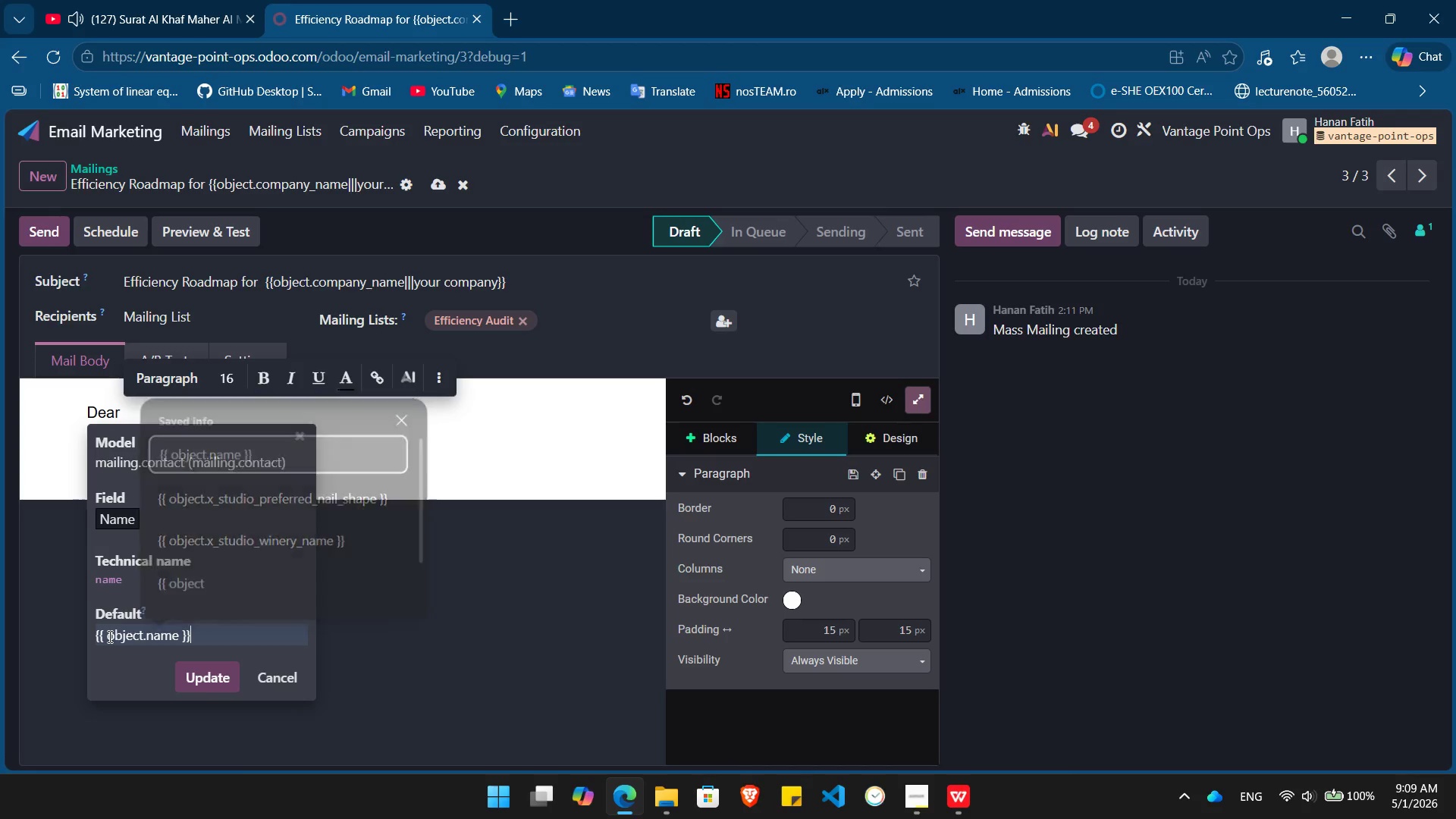 
key(Enter)
 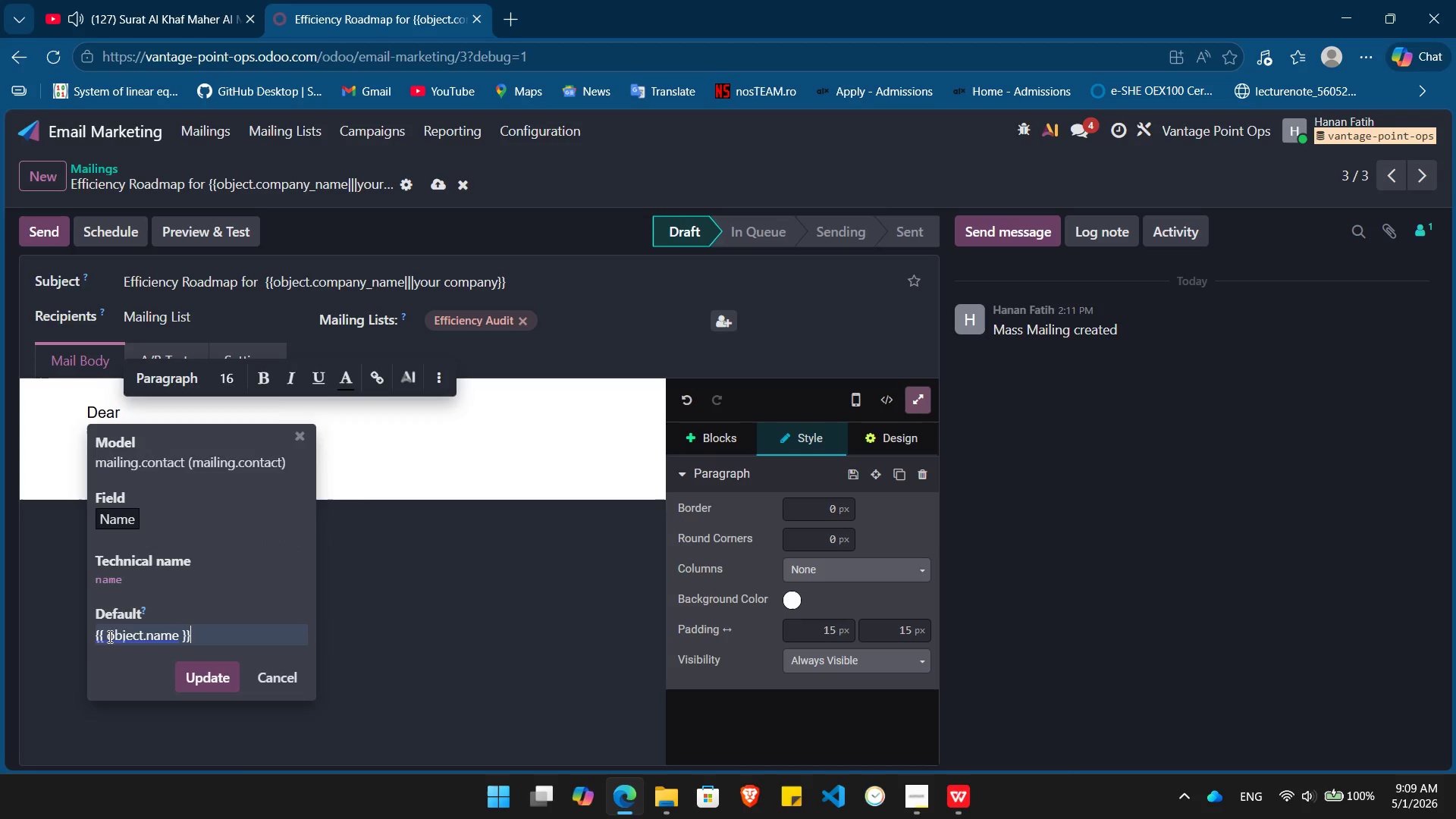 
key(Enter)
 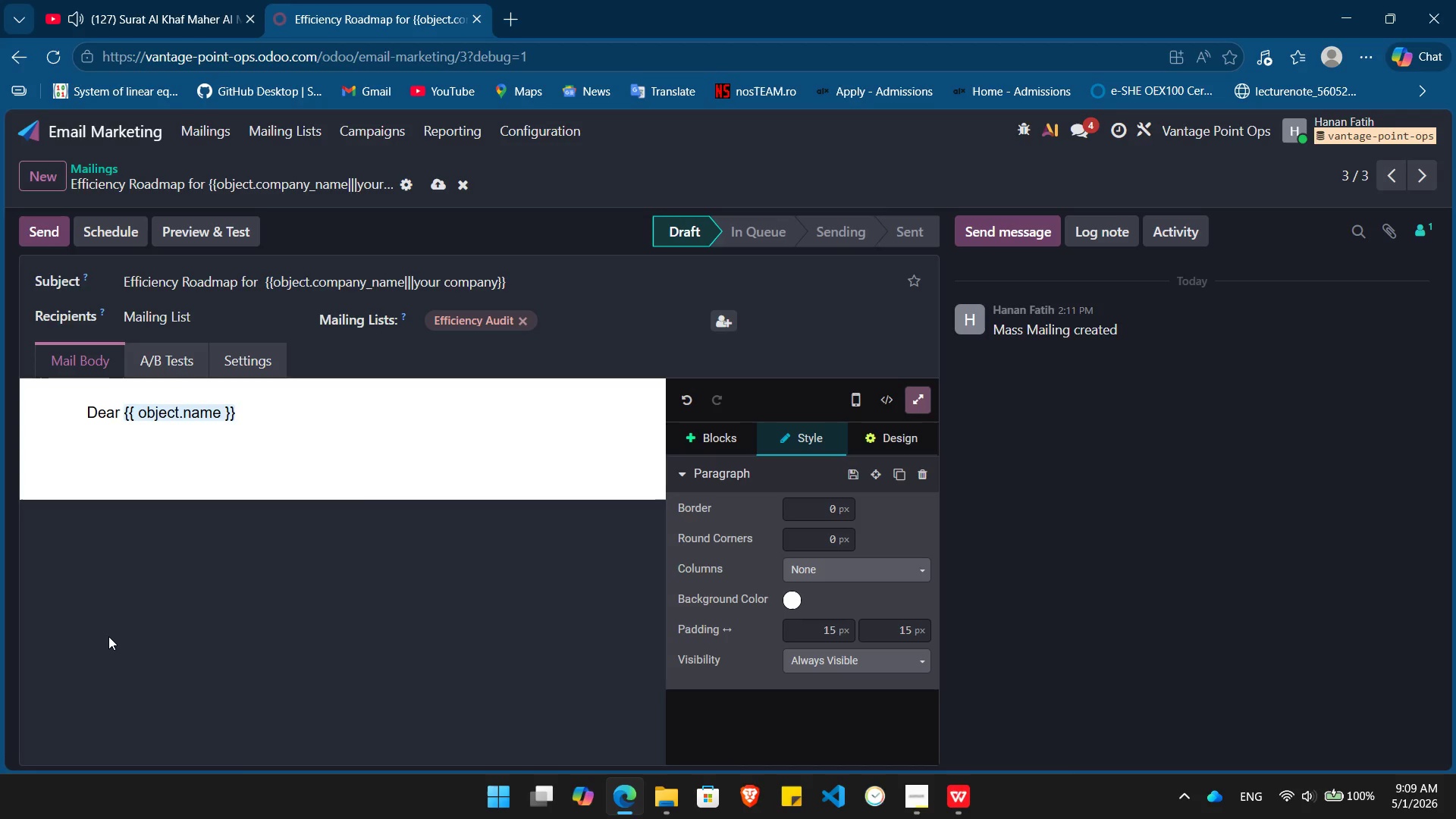 
key(Comma)
 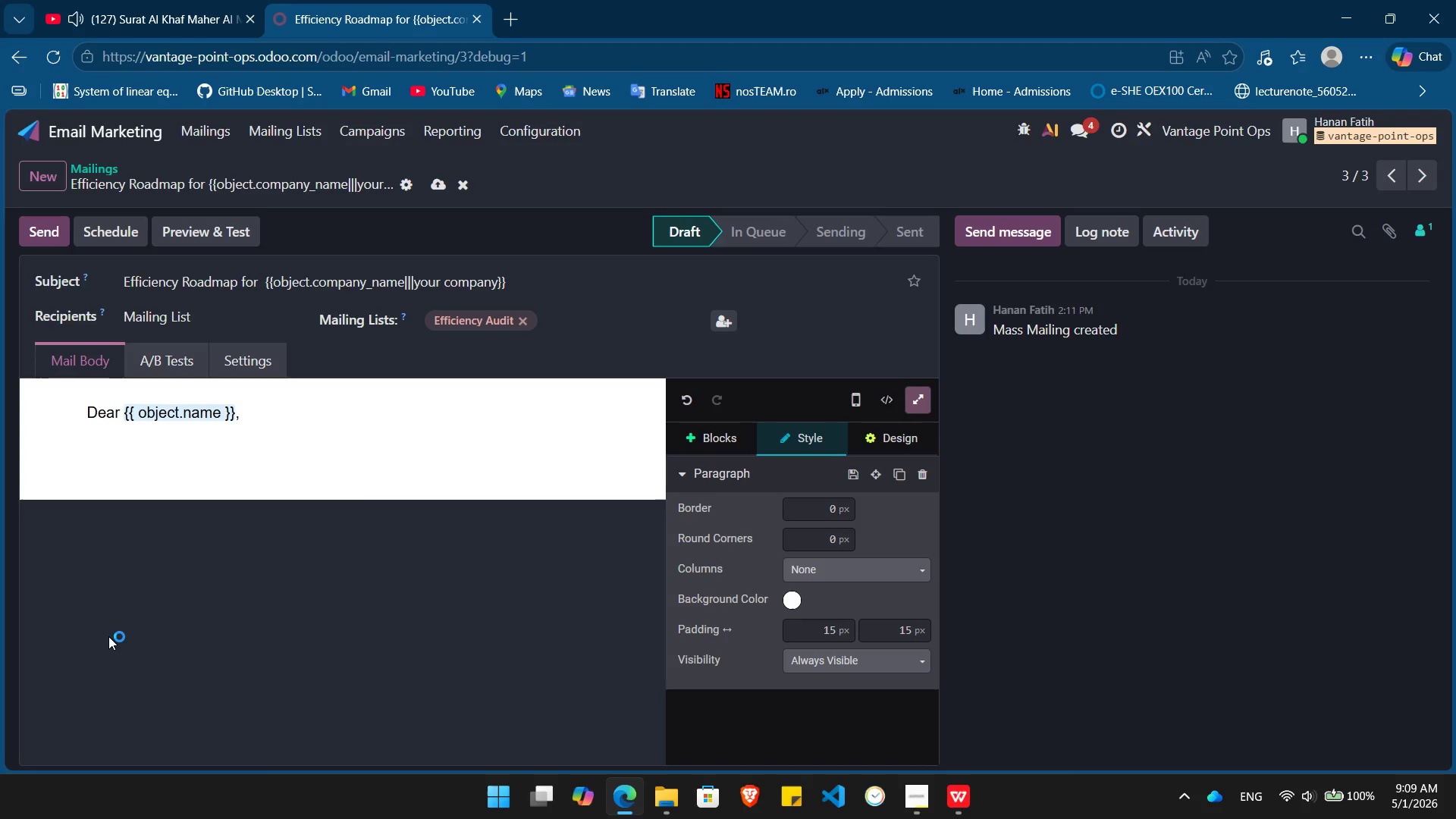 
key(Enter)
 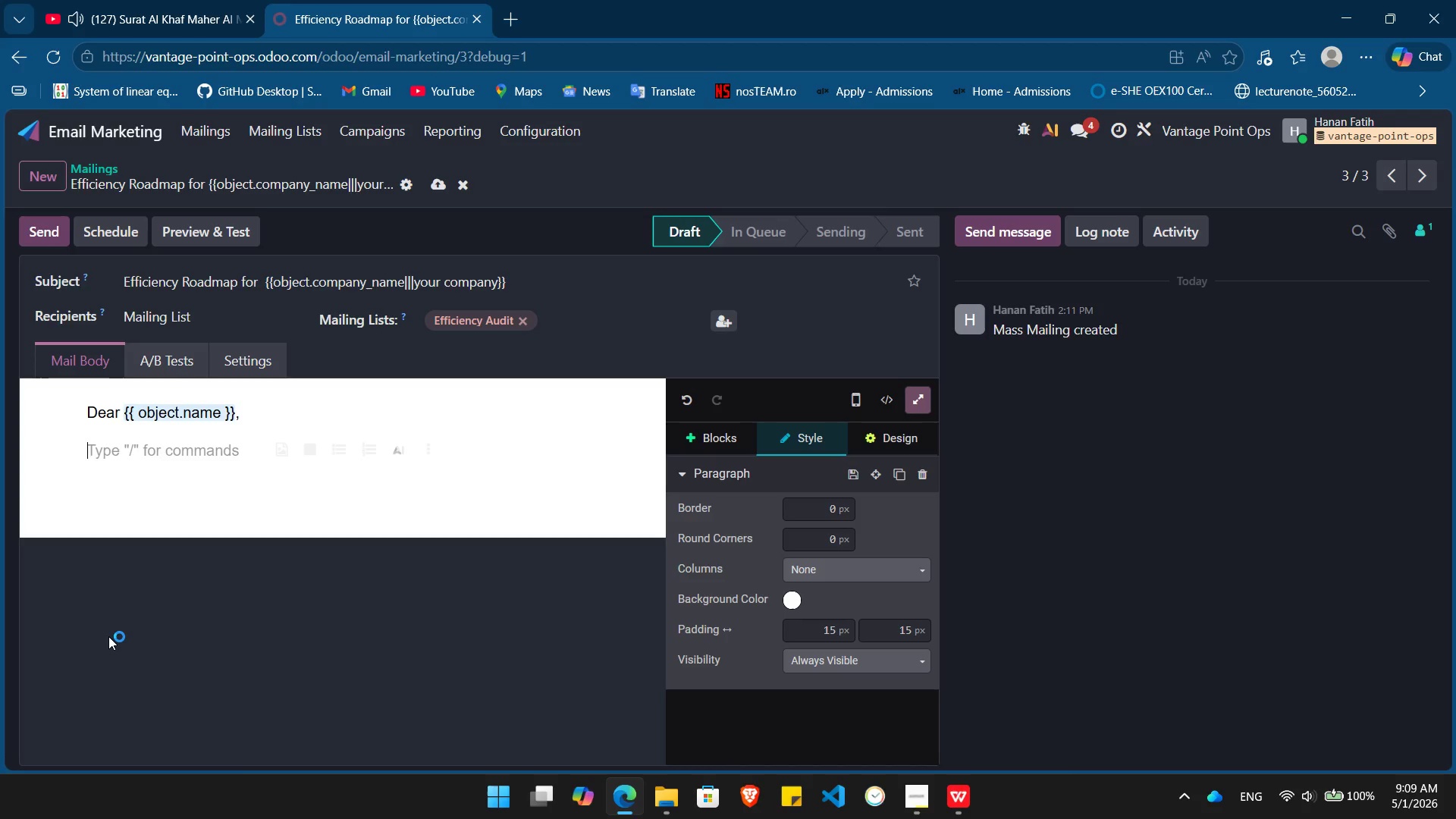 
type(I/m reaching out last time to see if we can help you solve the /)
 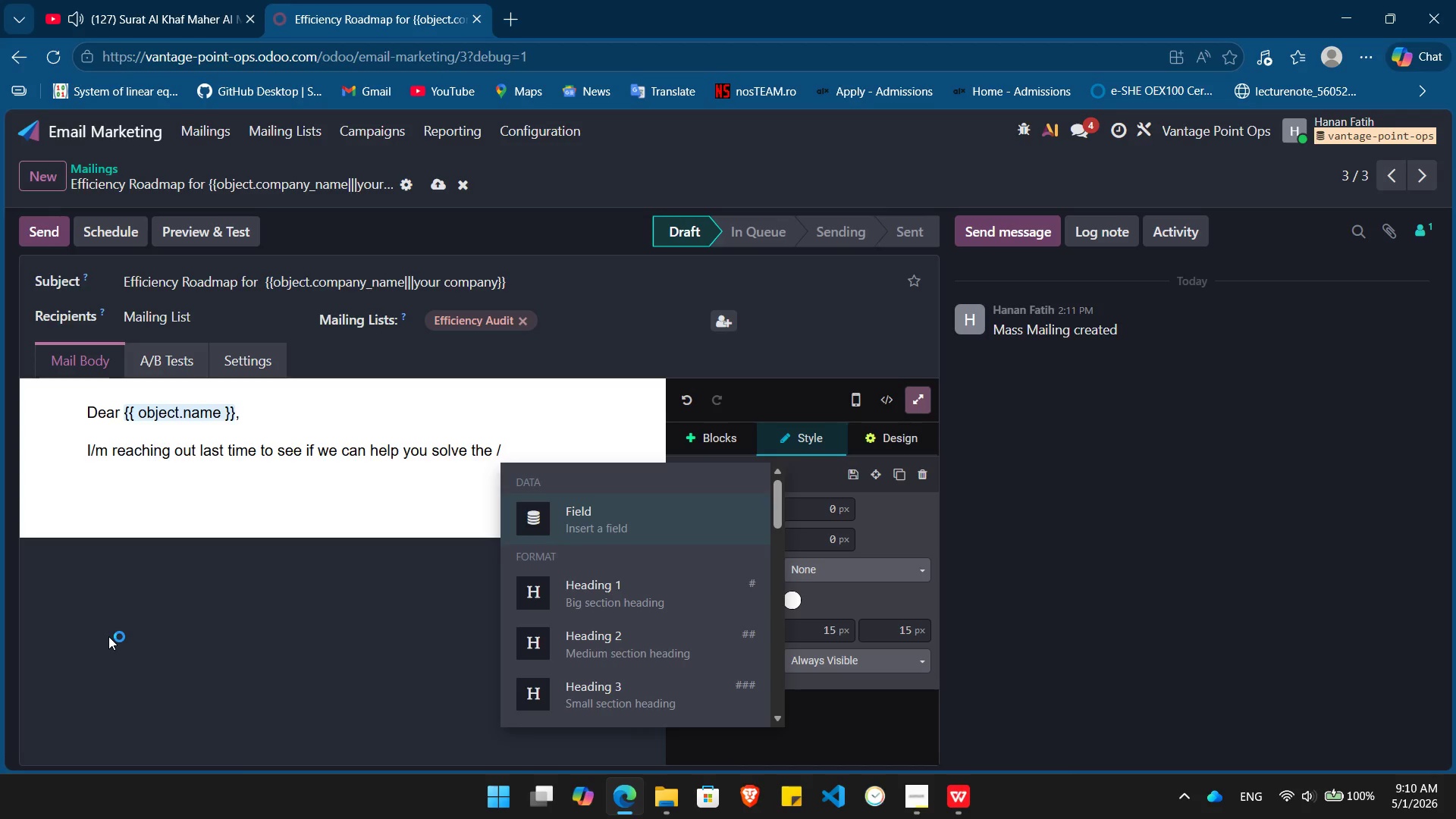 
key(Enter)
 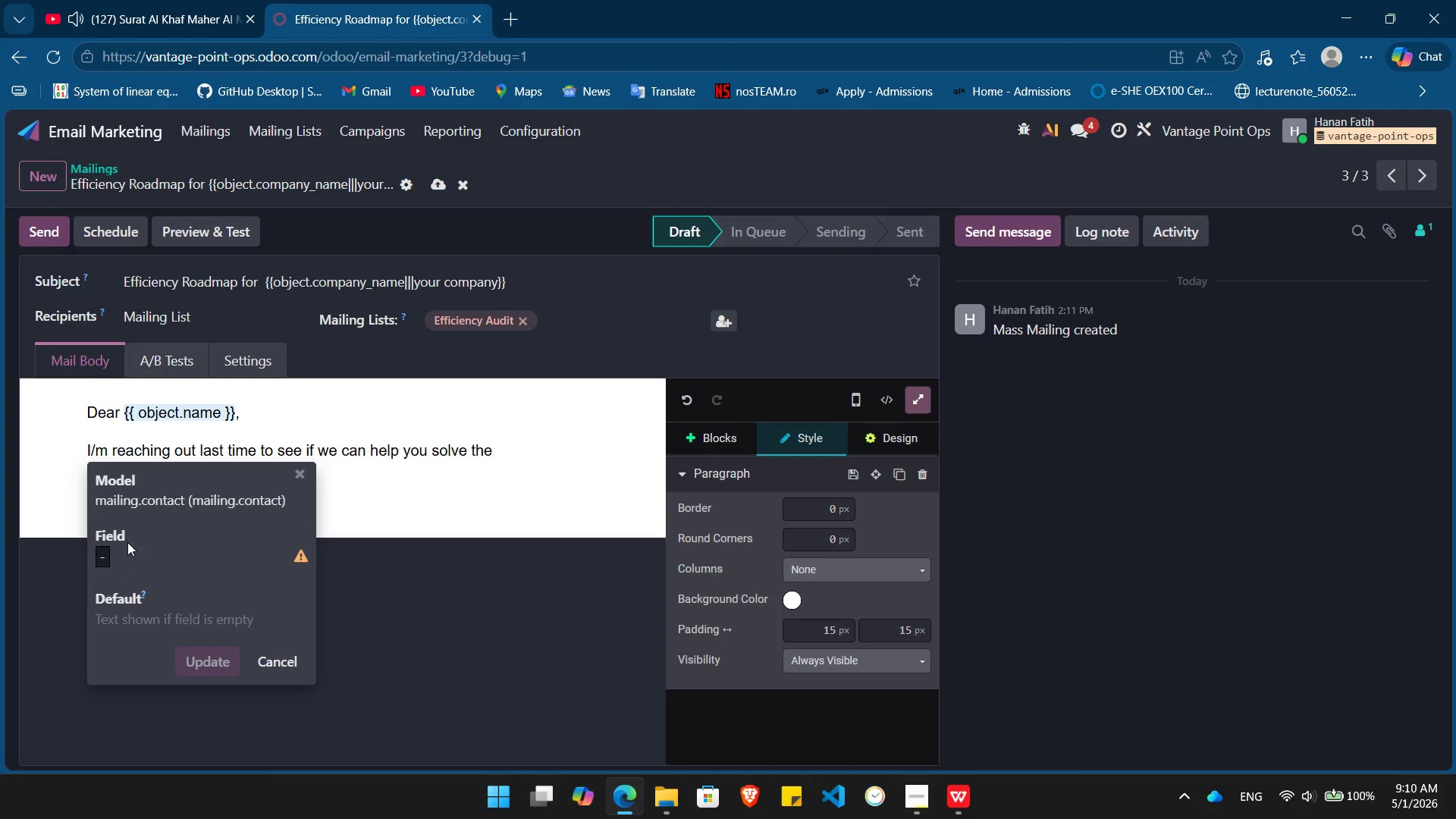 
left_click([127, 542])
 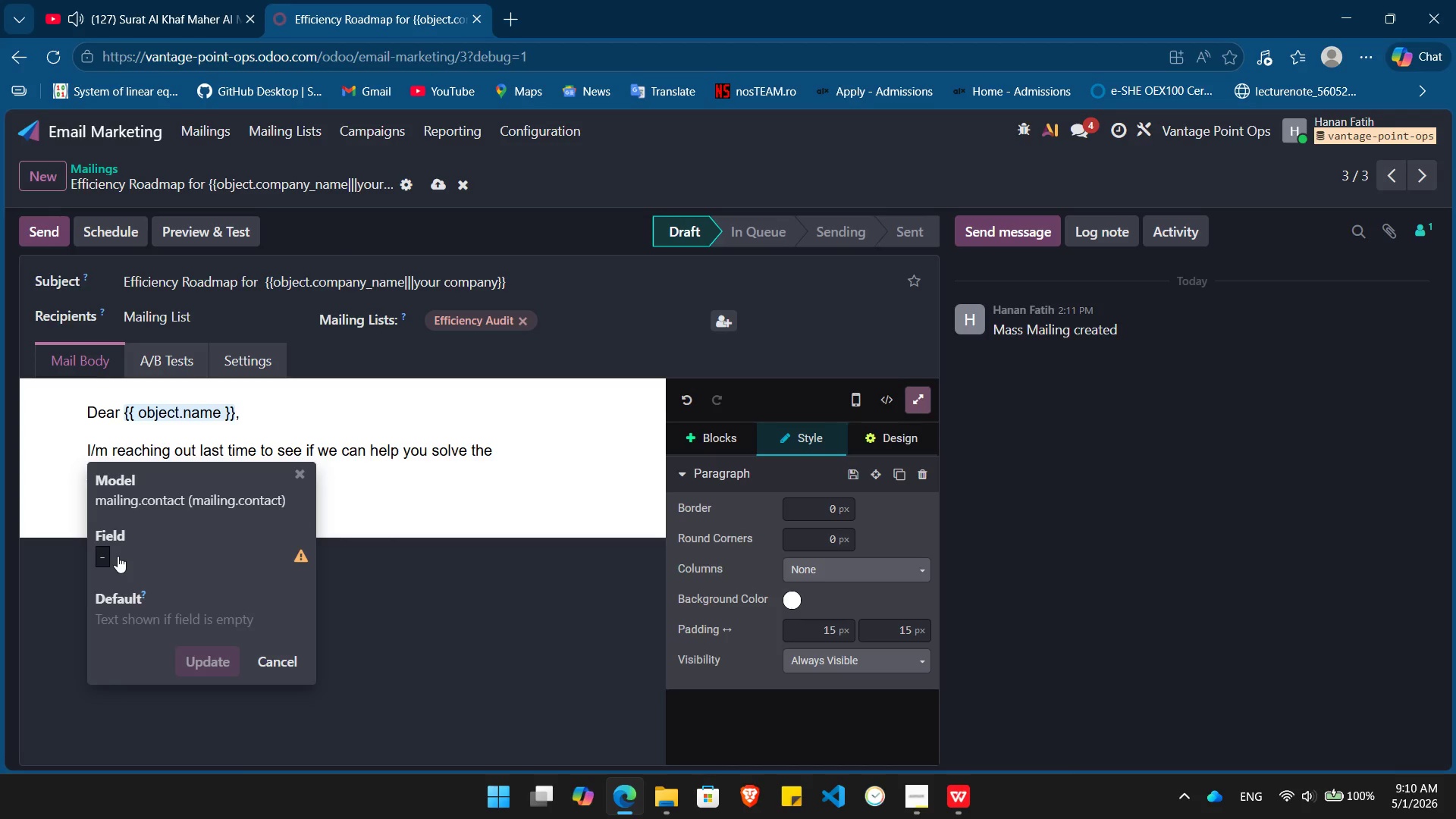 
left_click([118, 556])
 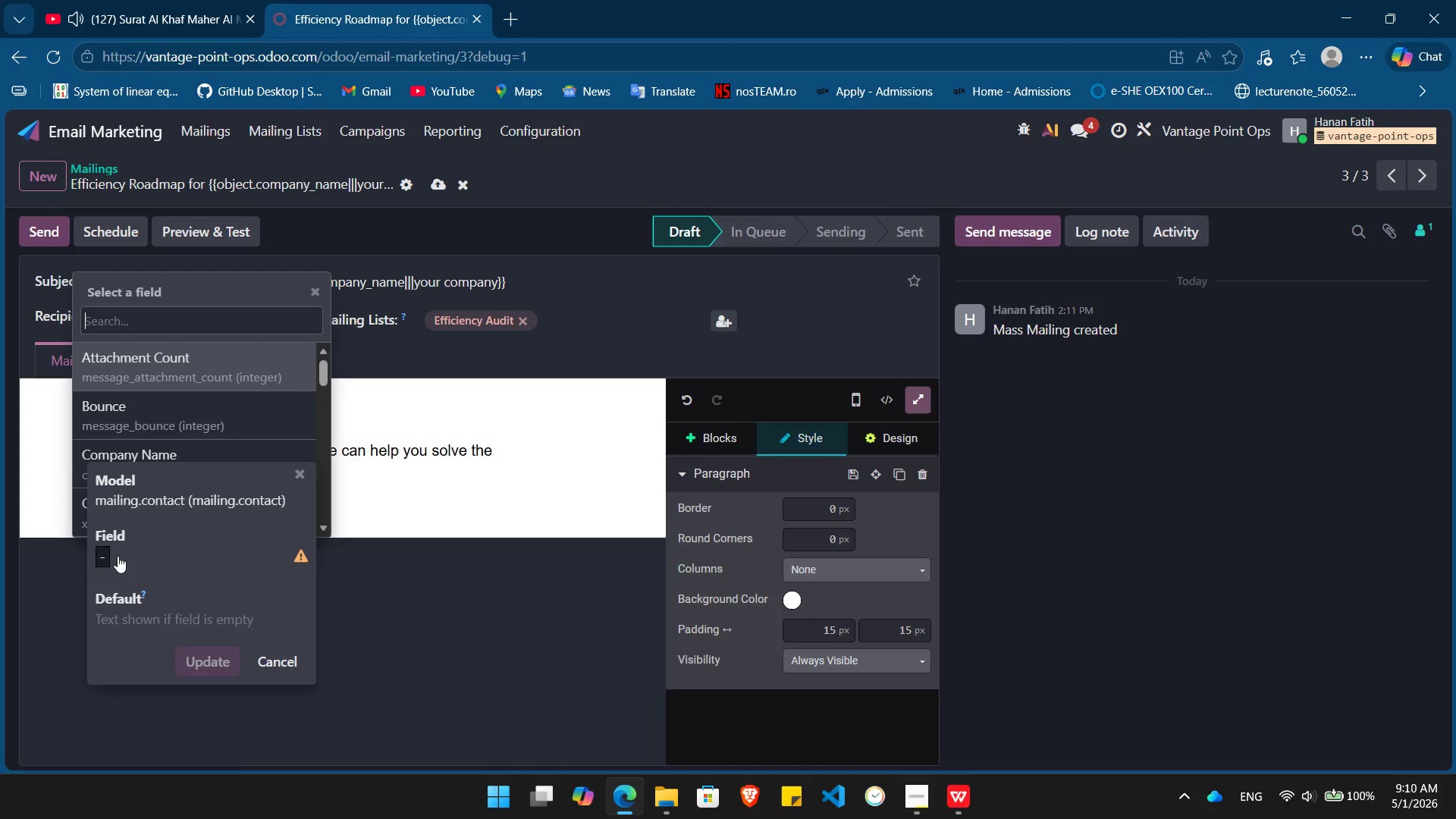 
type(pain)
 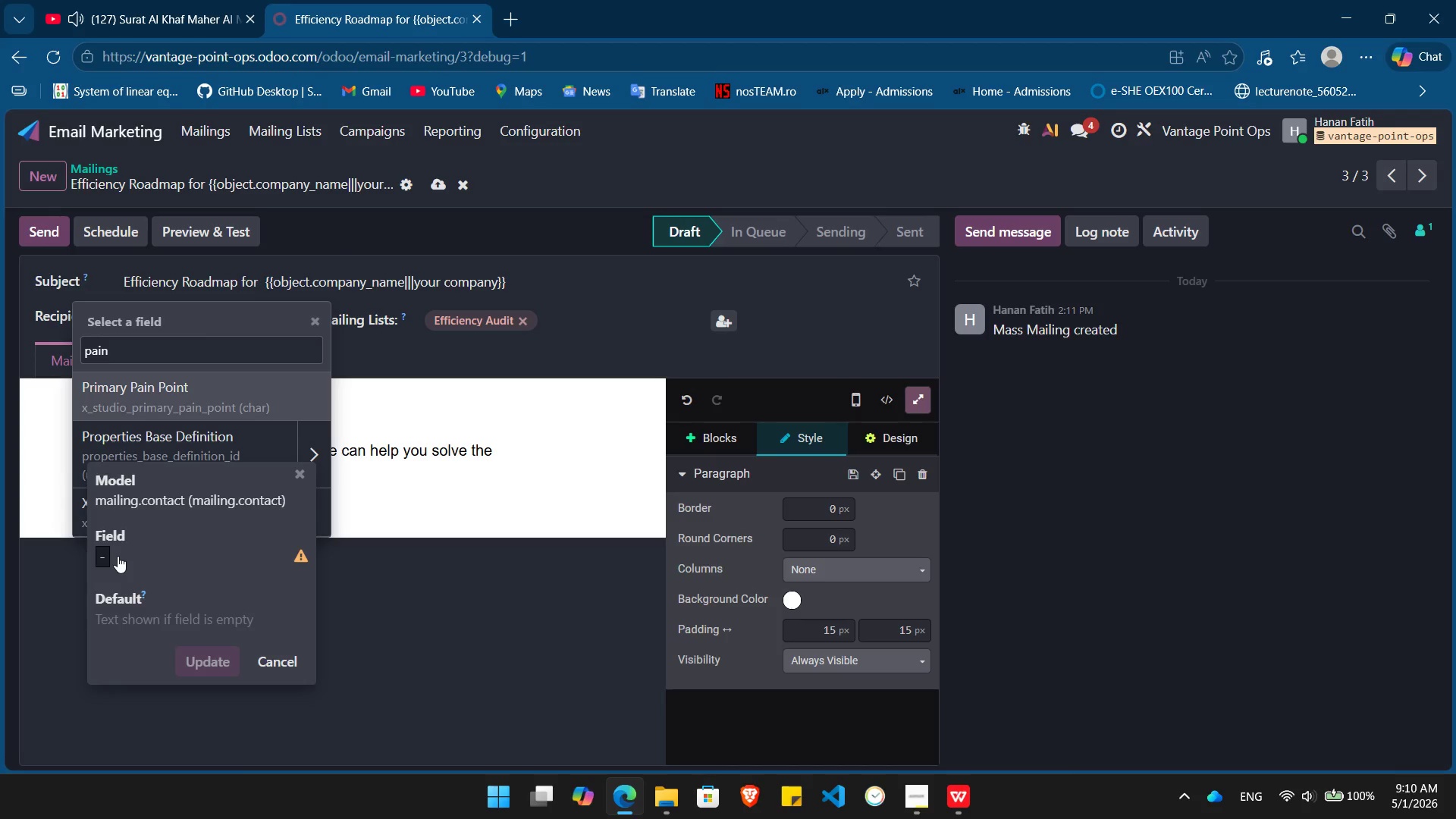 
key(Enter)
 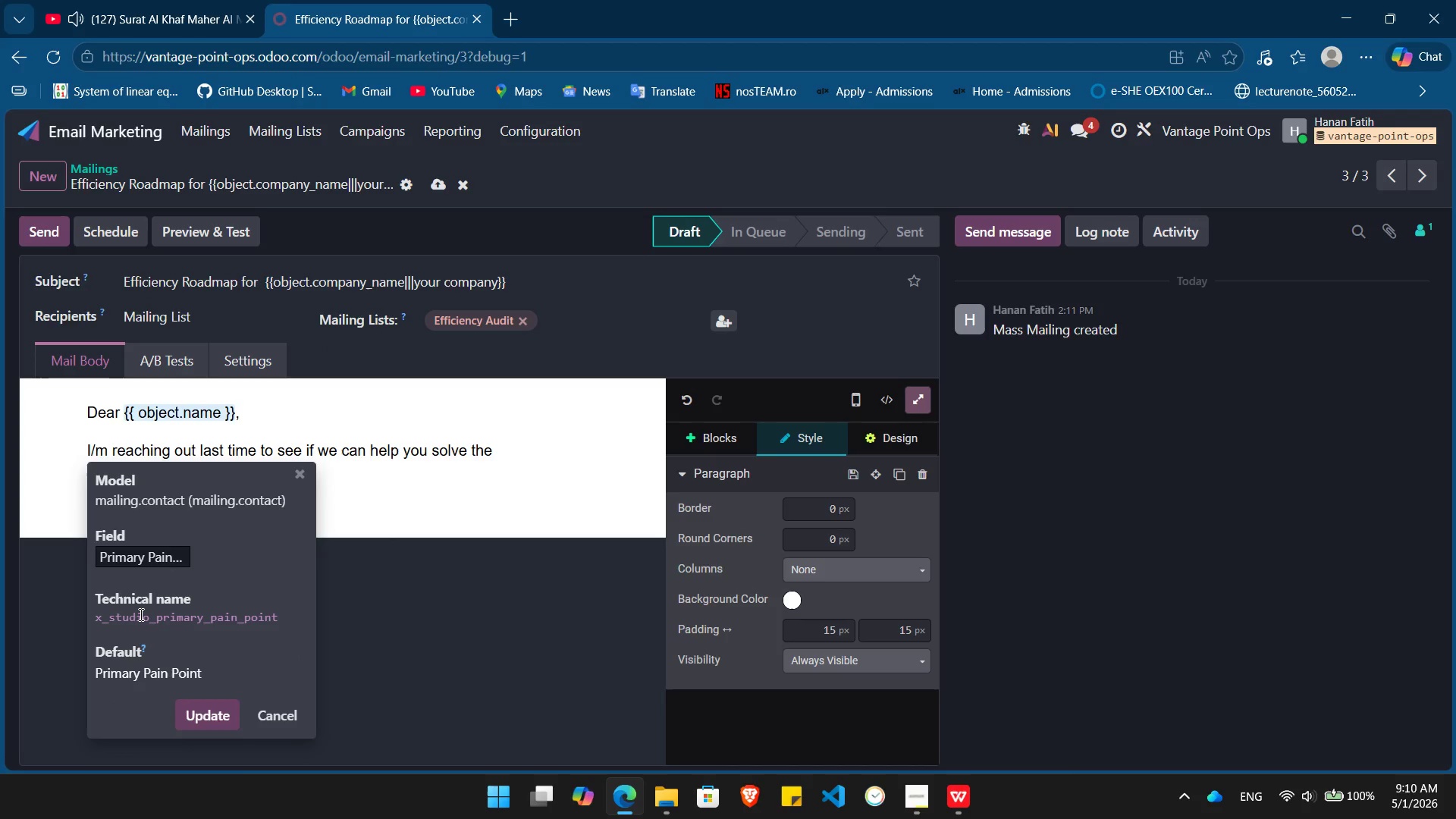 
double_click([140, 614])
 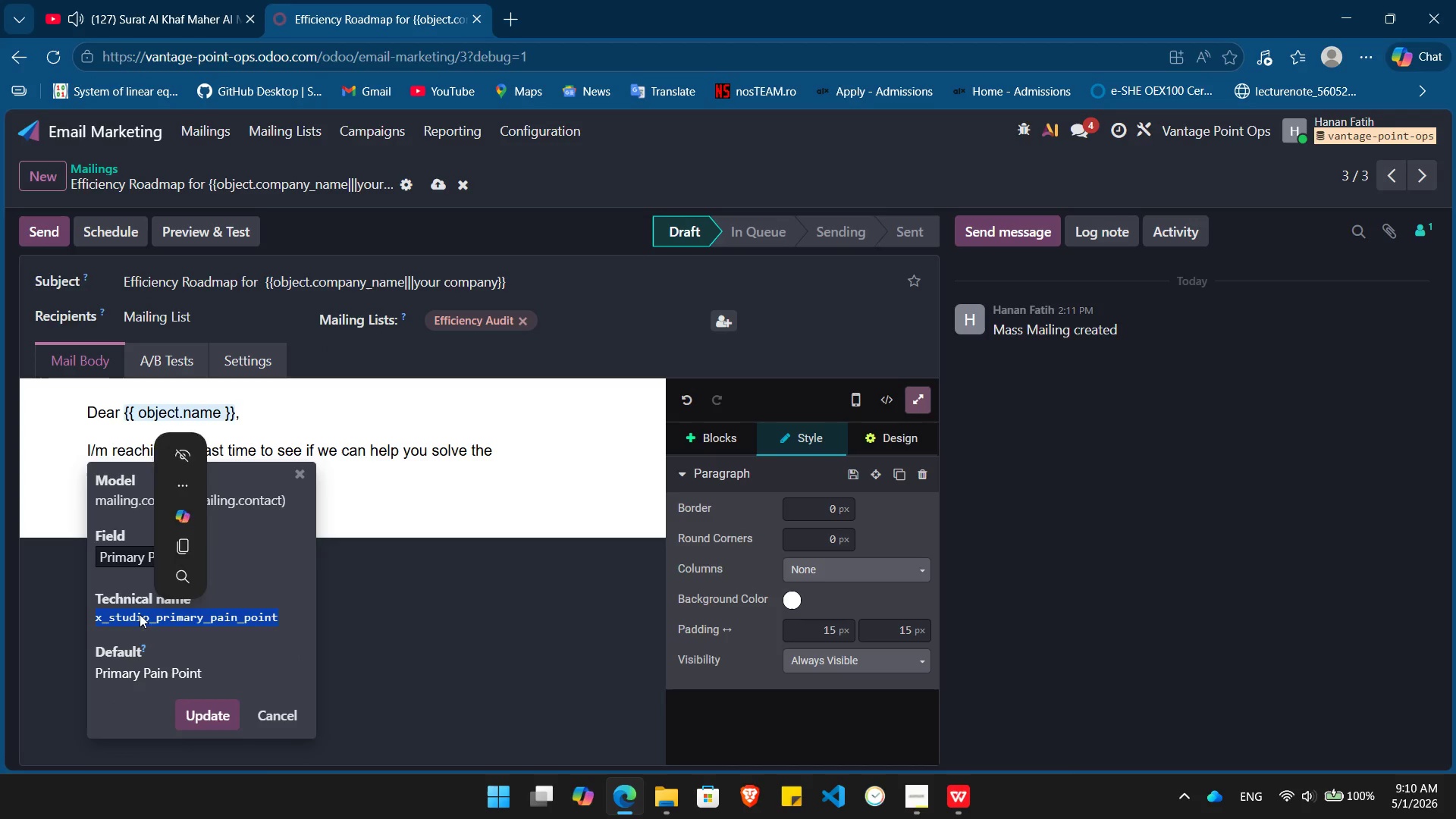 
key(Control+ControlLeft)
 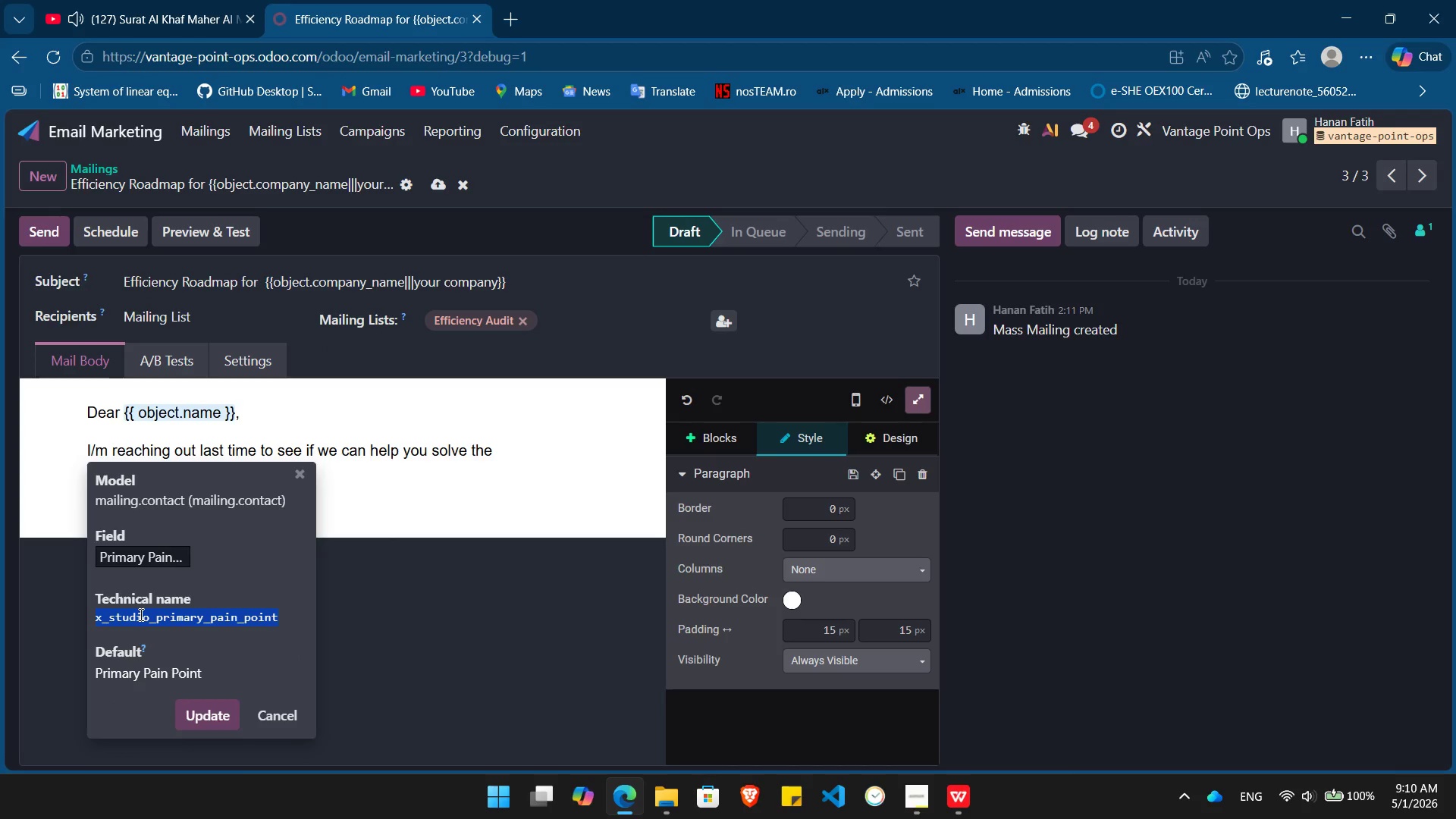 
key(Control+C)
 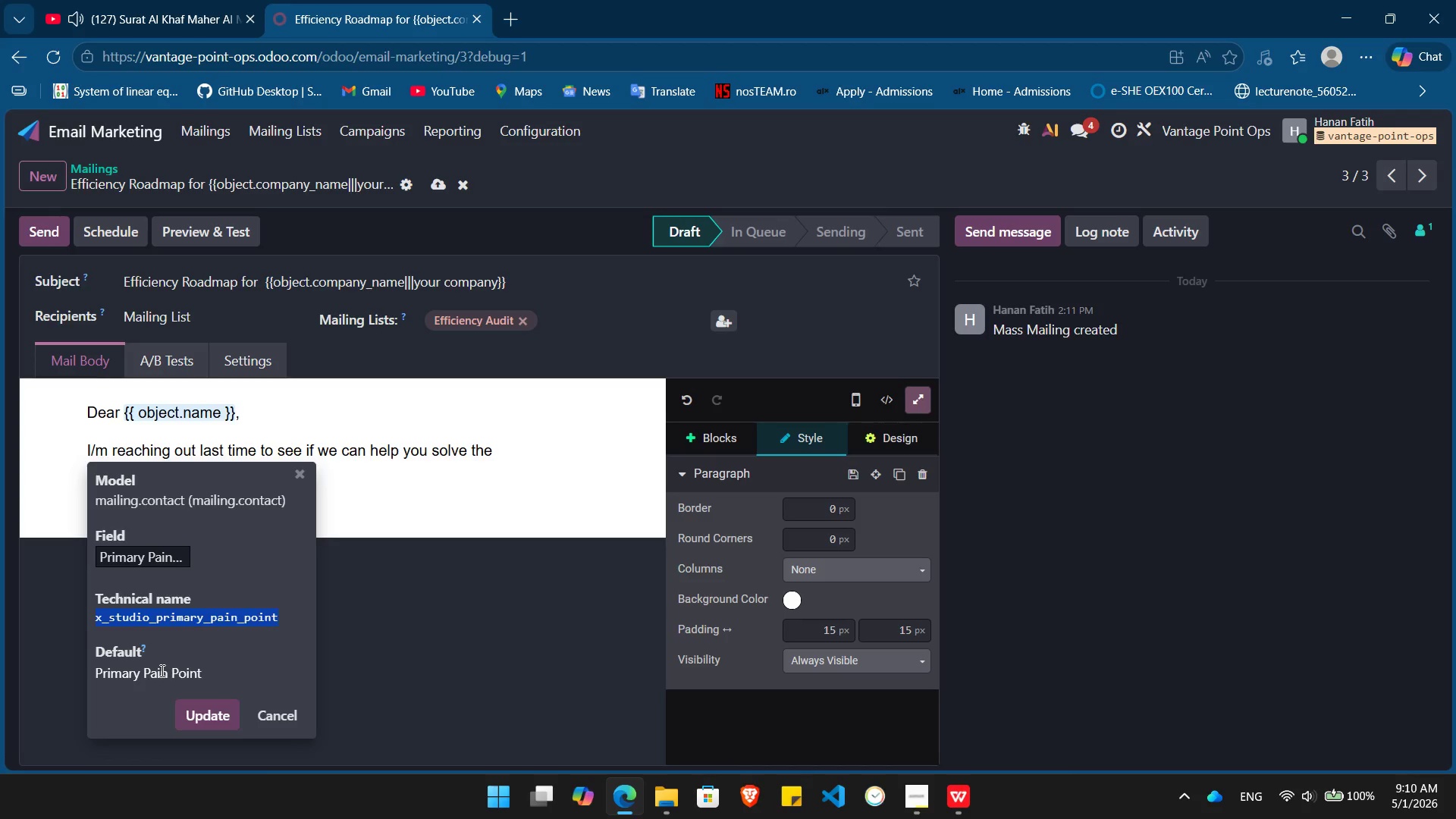 
double_click([161, 670])
 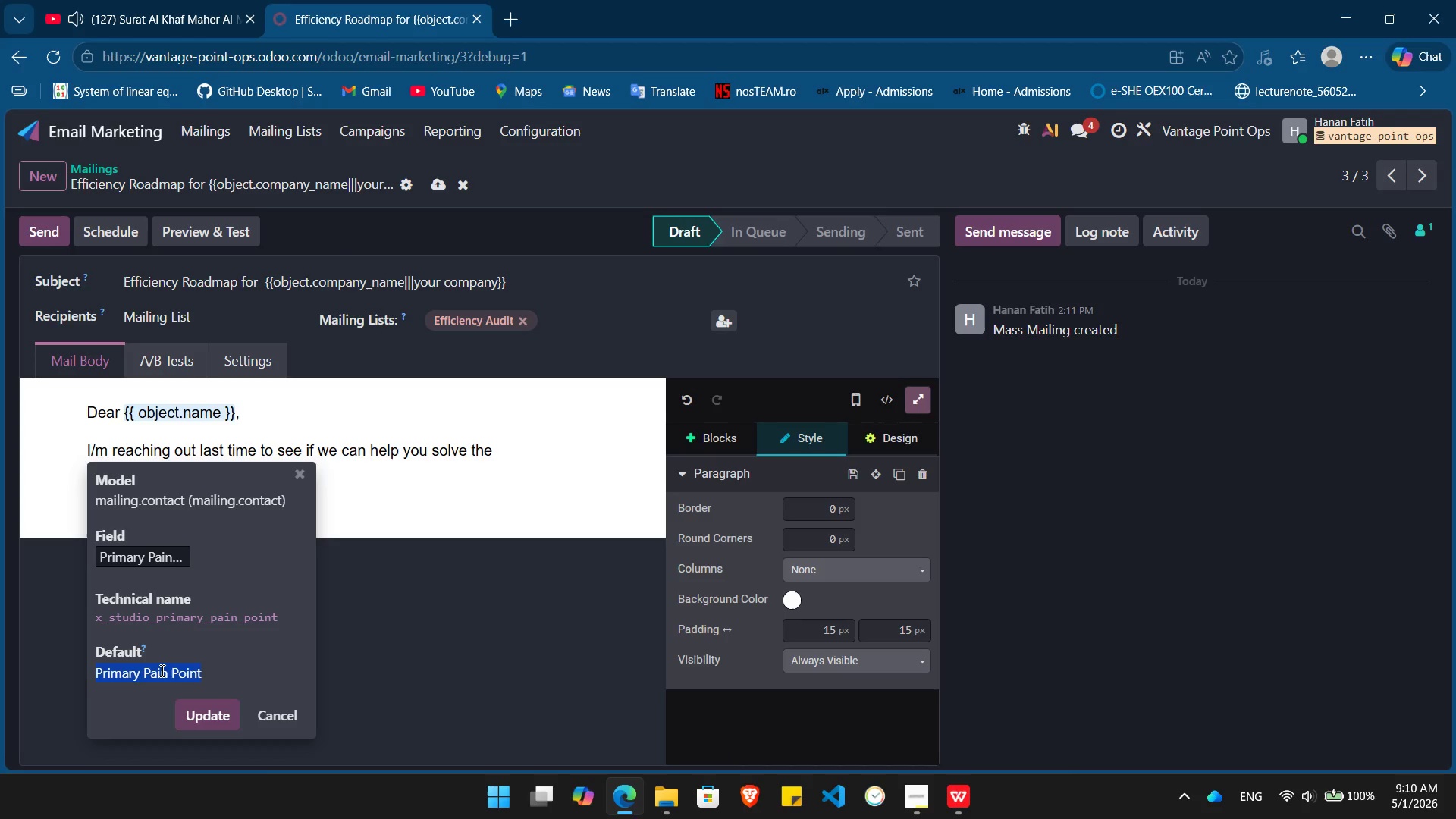 
triple_click([161, 670])
 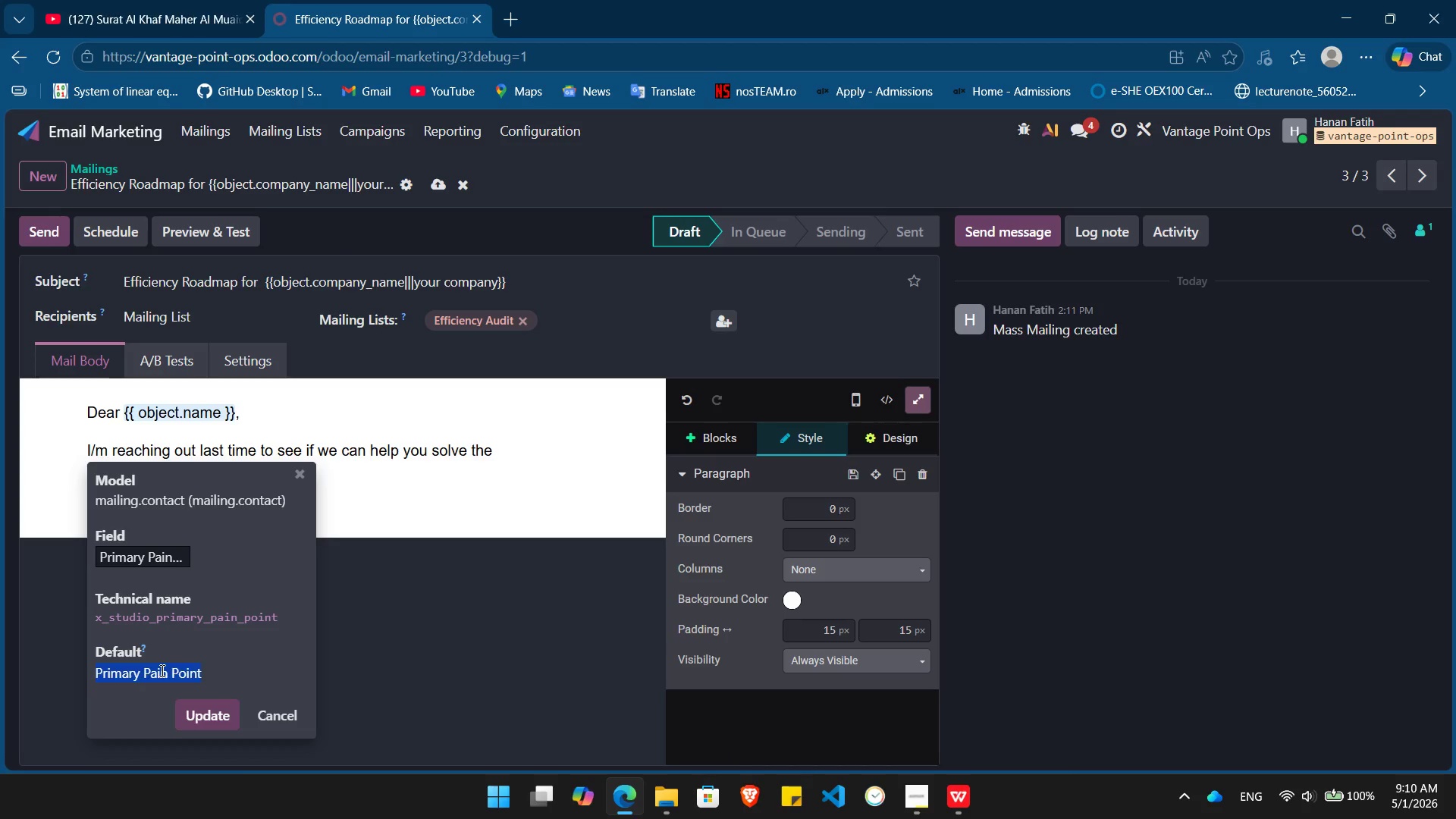 
key(Backspace)
type({{ object.)
 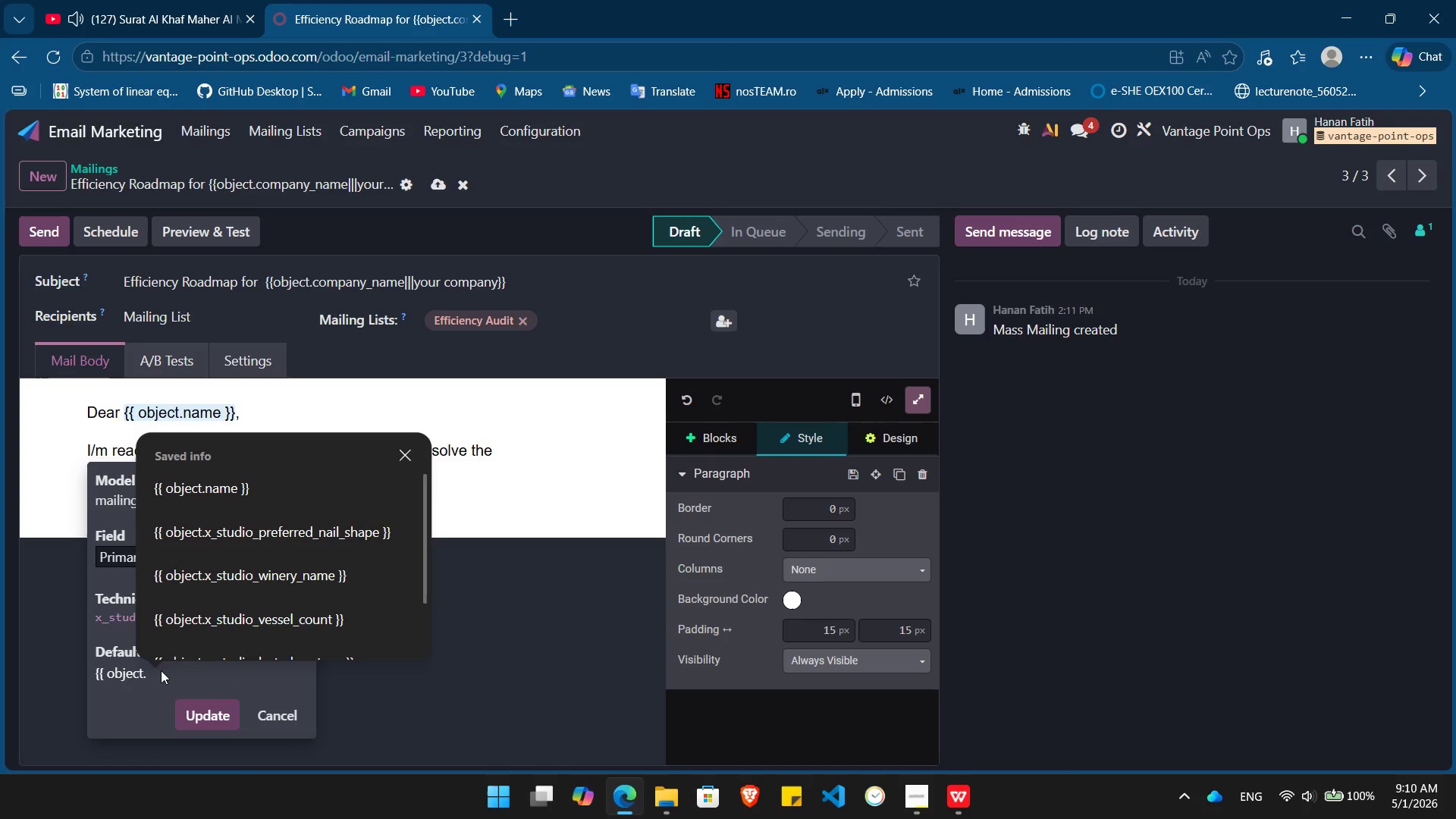 
key(Control+V)
 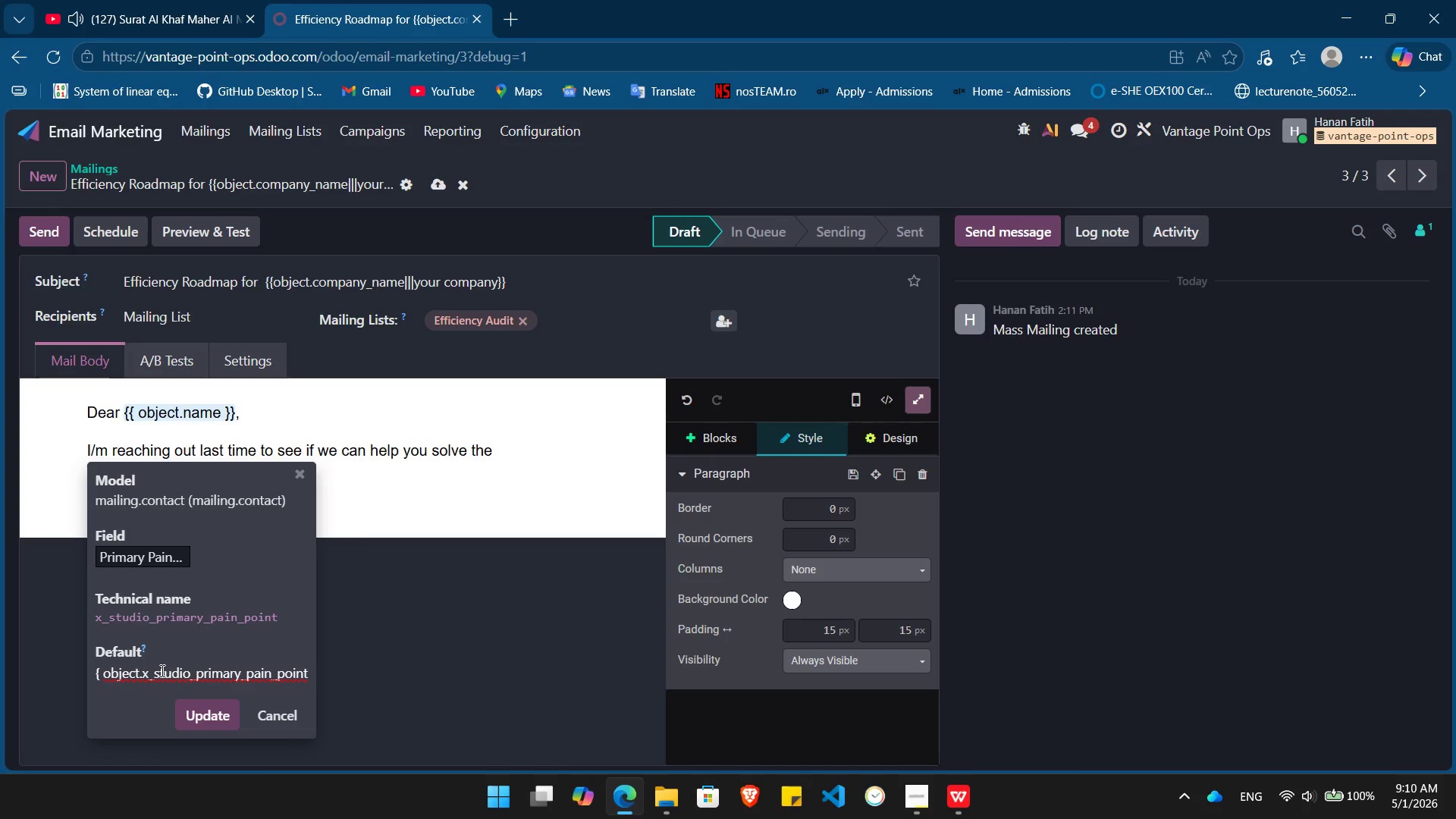 
key(Space)
 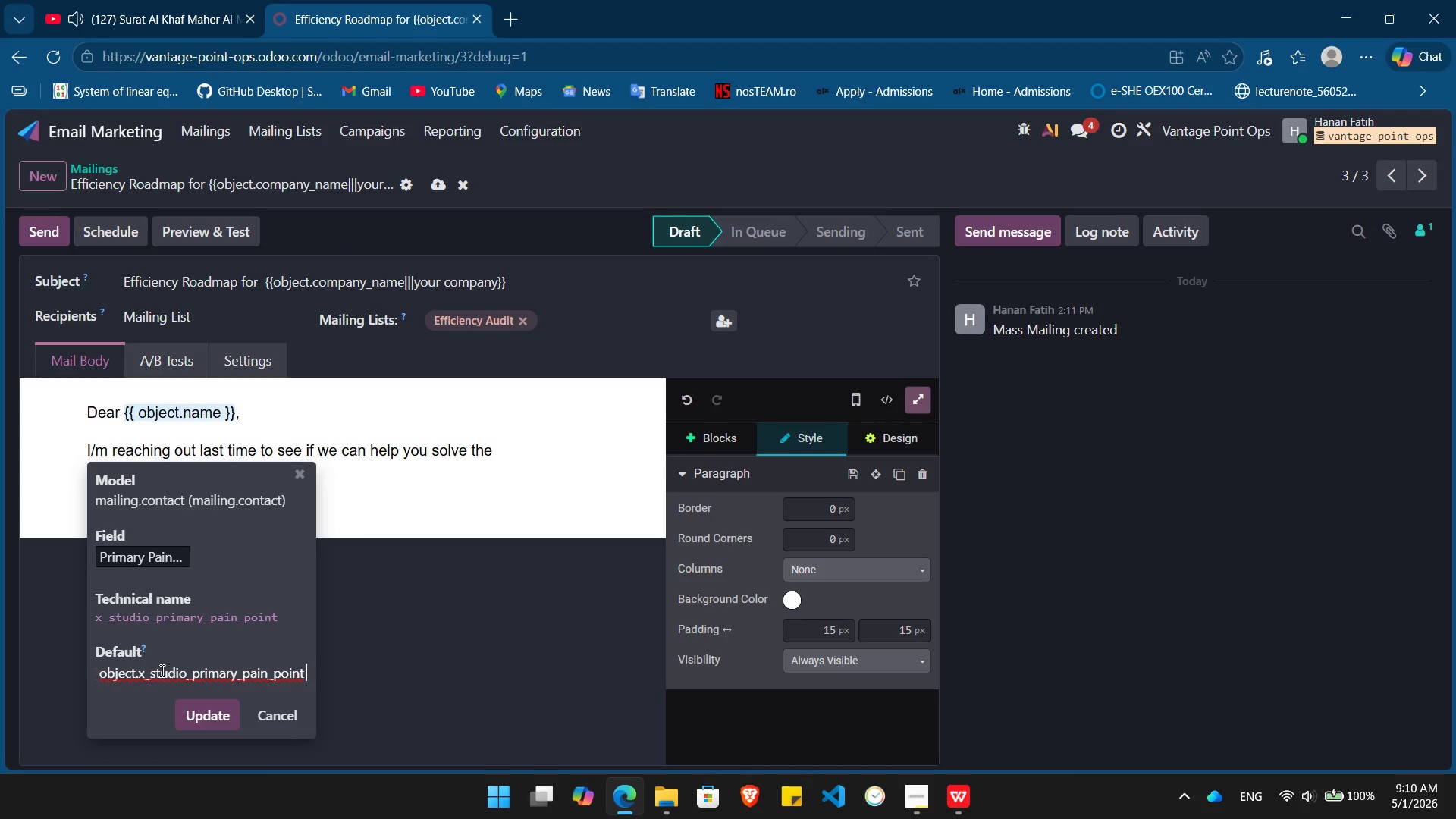 
key(Shift+BracketRight)
 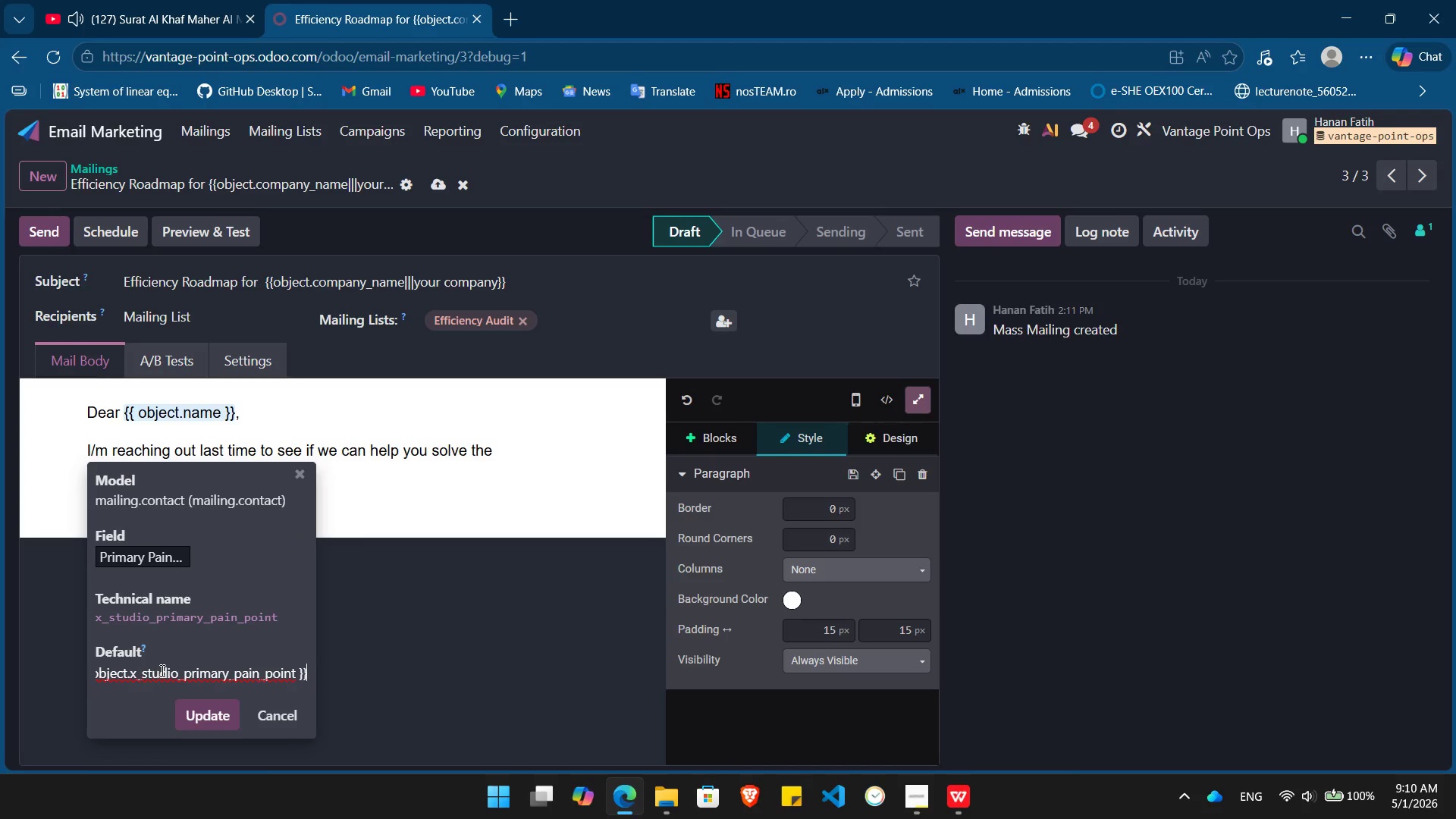 
key(Shift+BracketRight)
 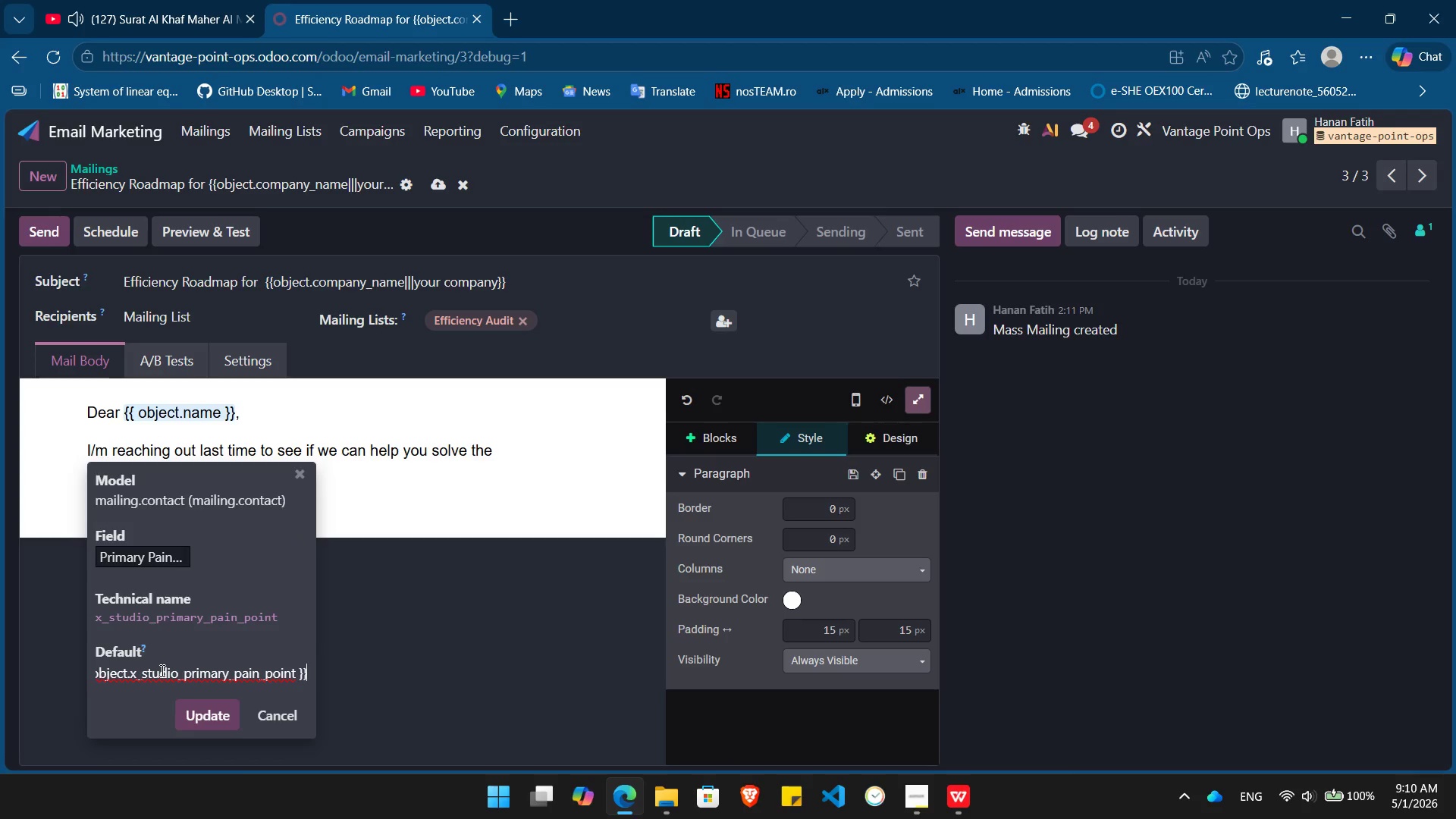 
key(Enter)
 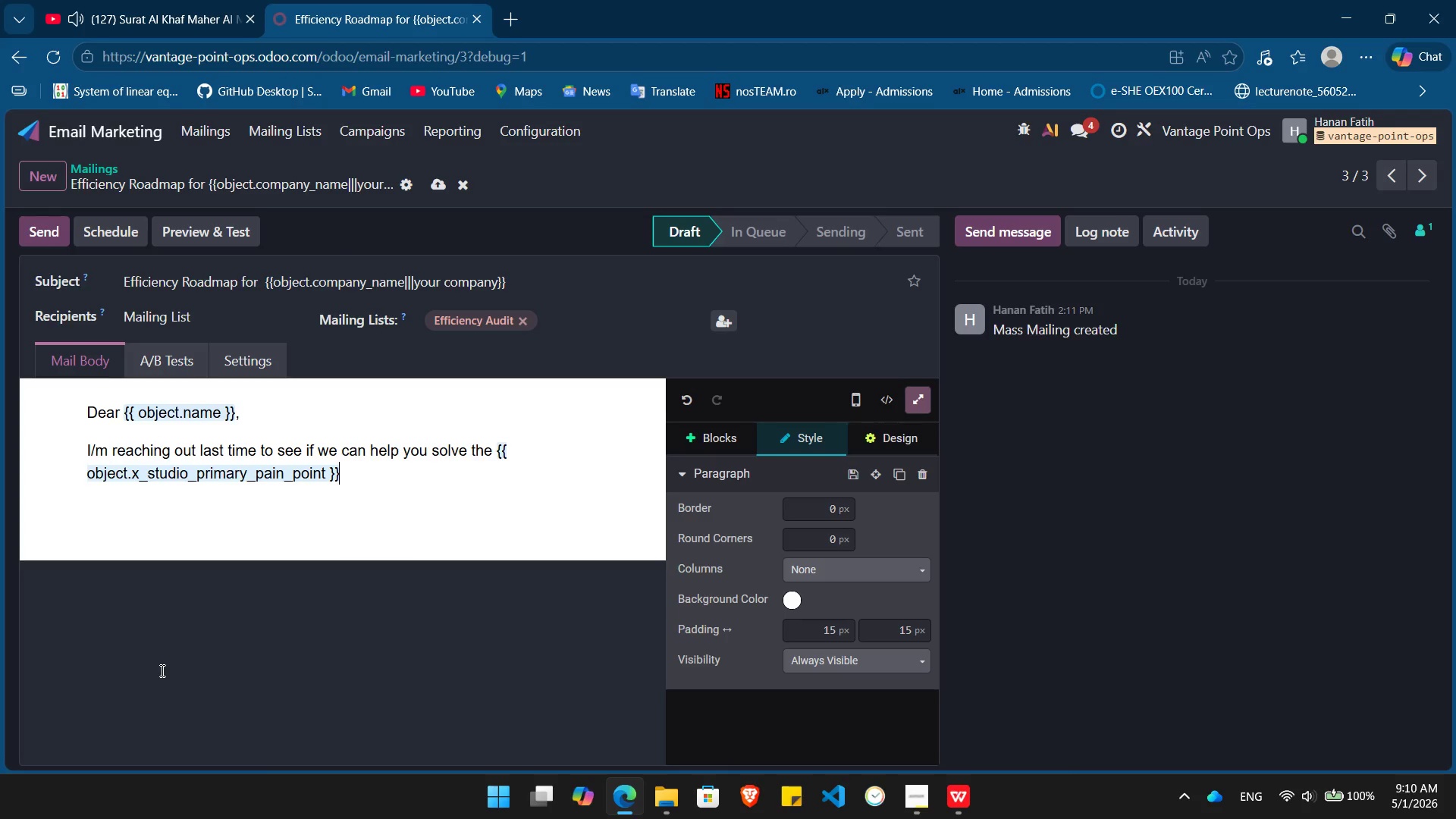 
type( at /)
 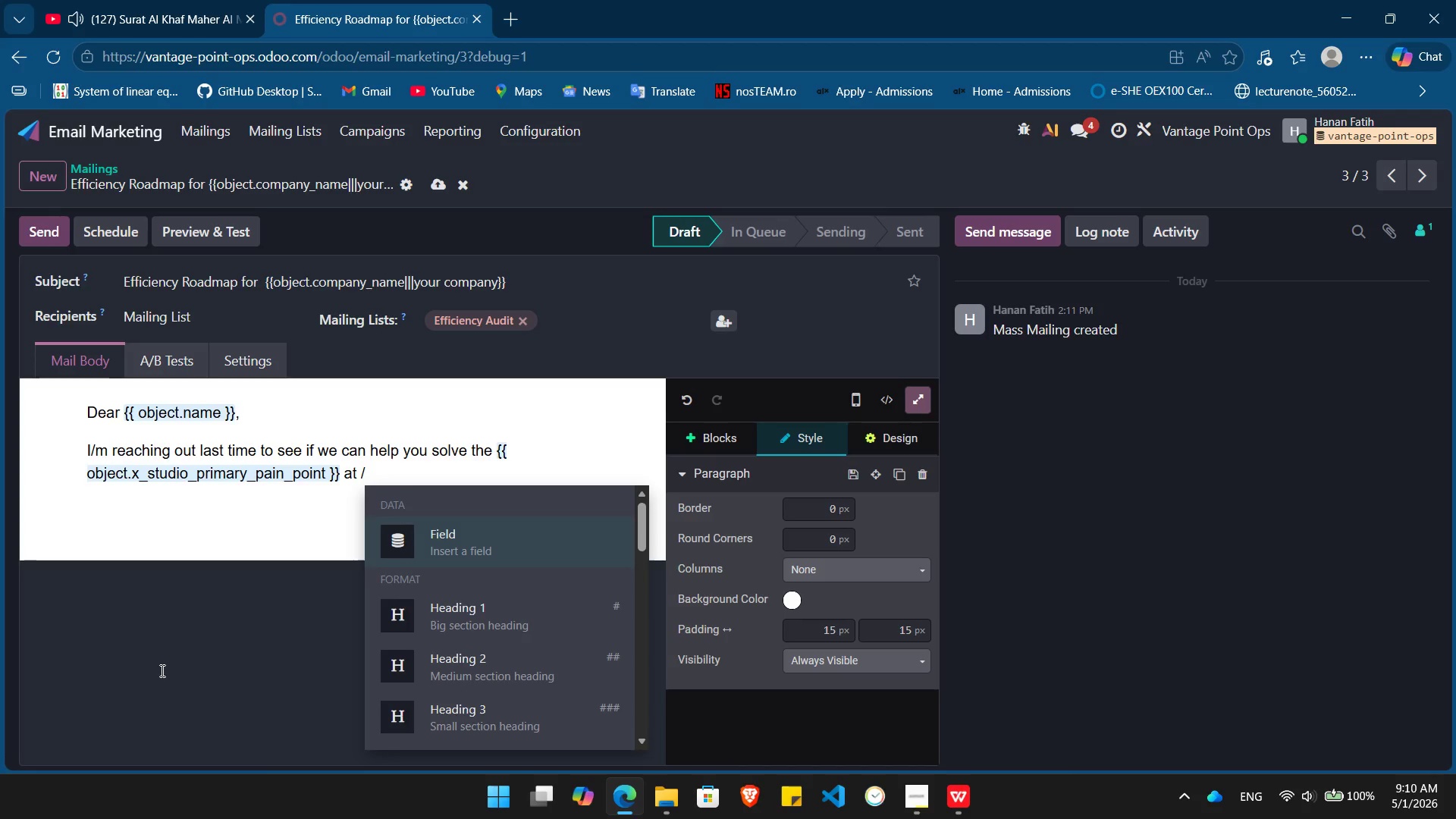 
key(Enter)
 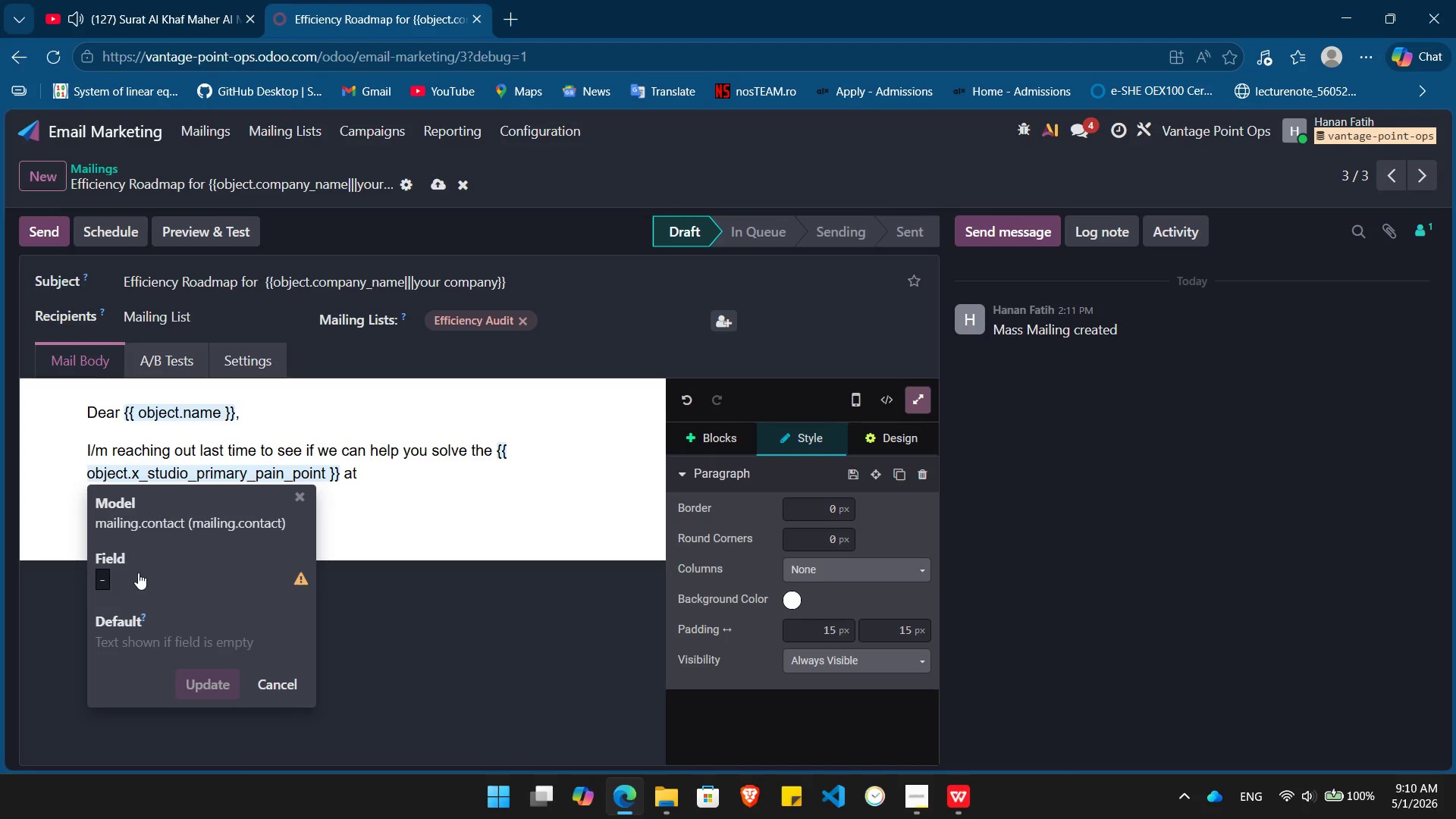 
left_click([138, 573])
 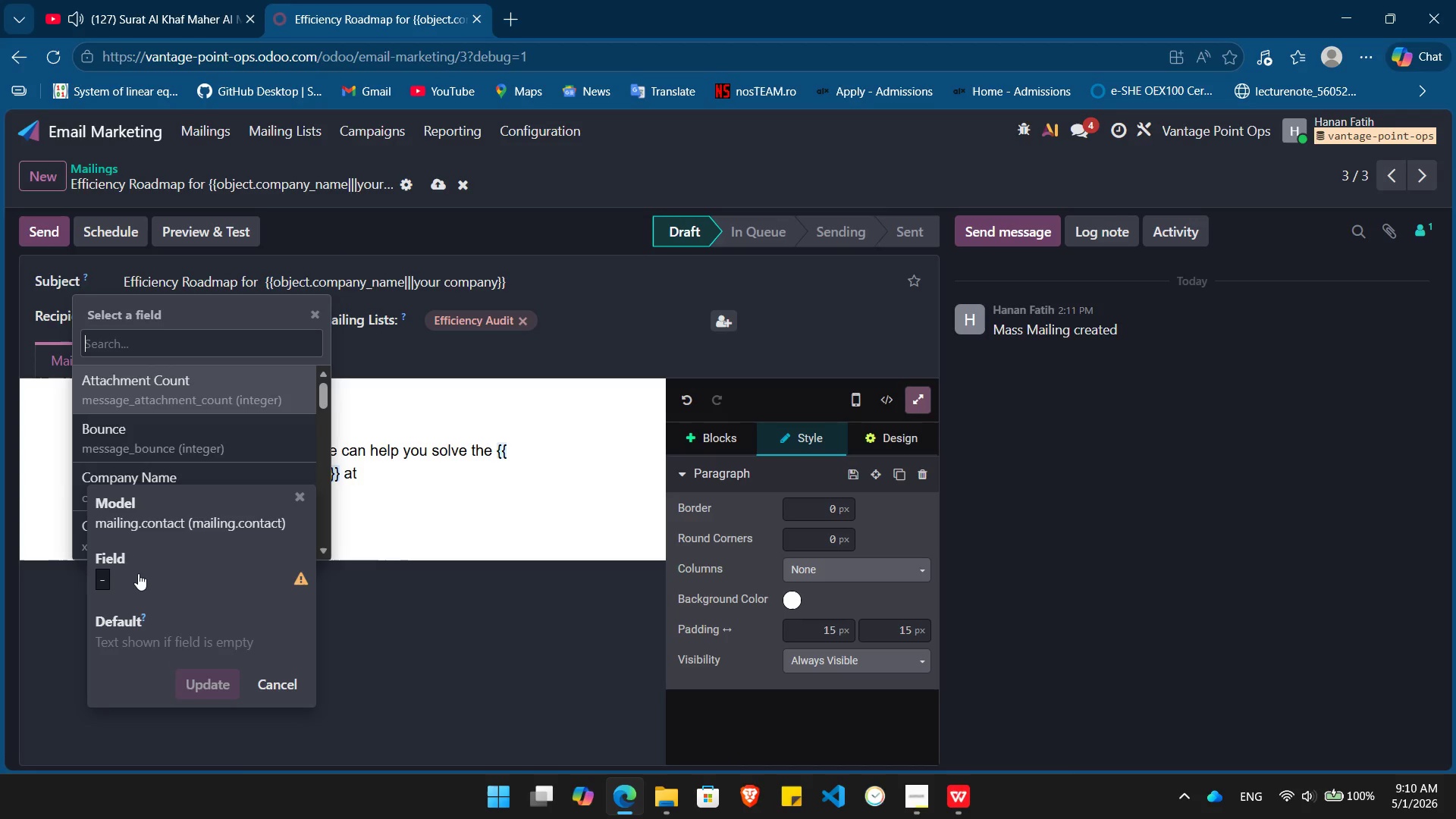 
type(com)
 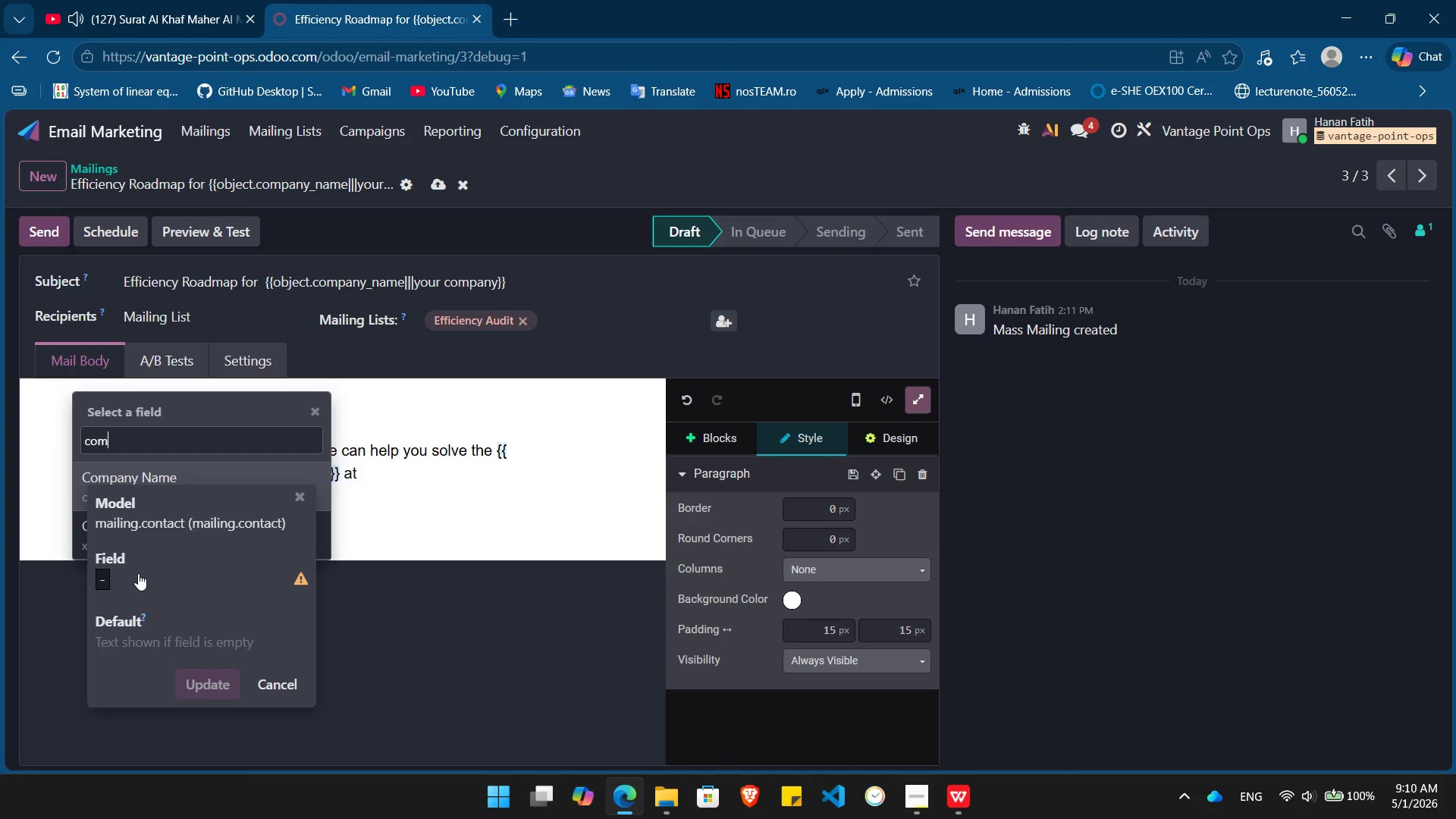 
key(Enter)
 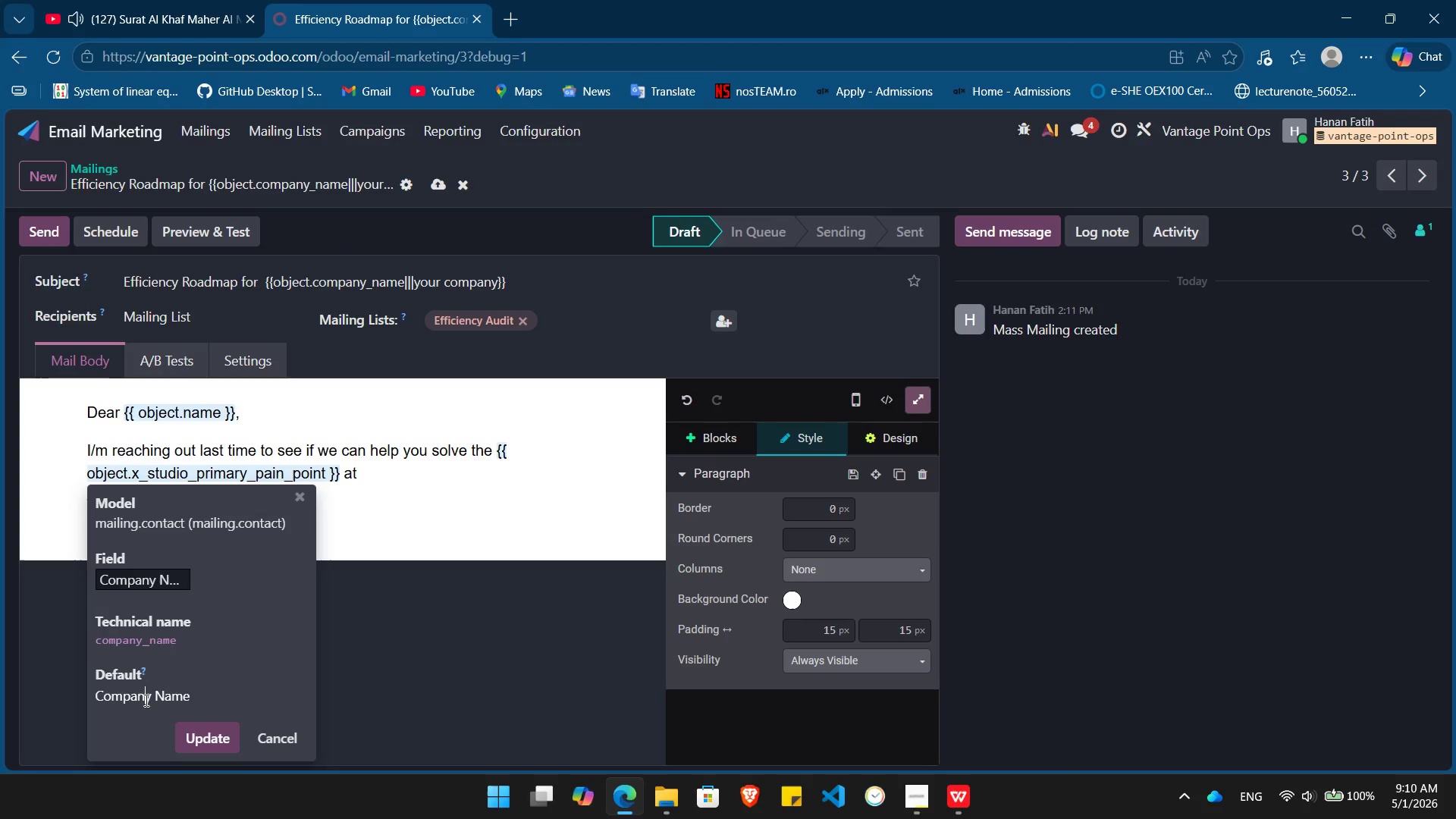 
double_click([145, 700])
 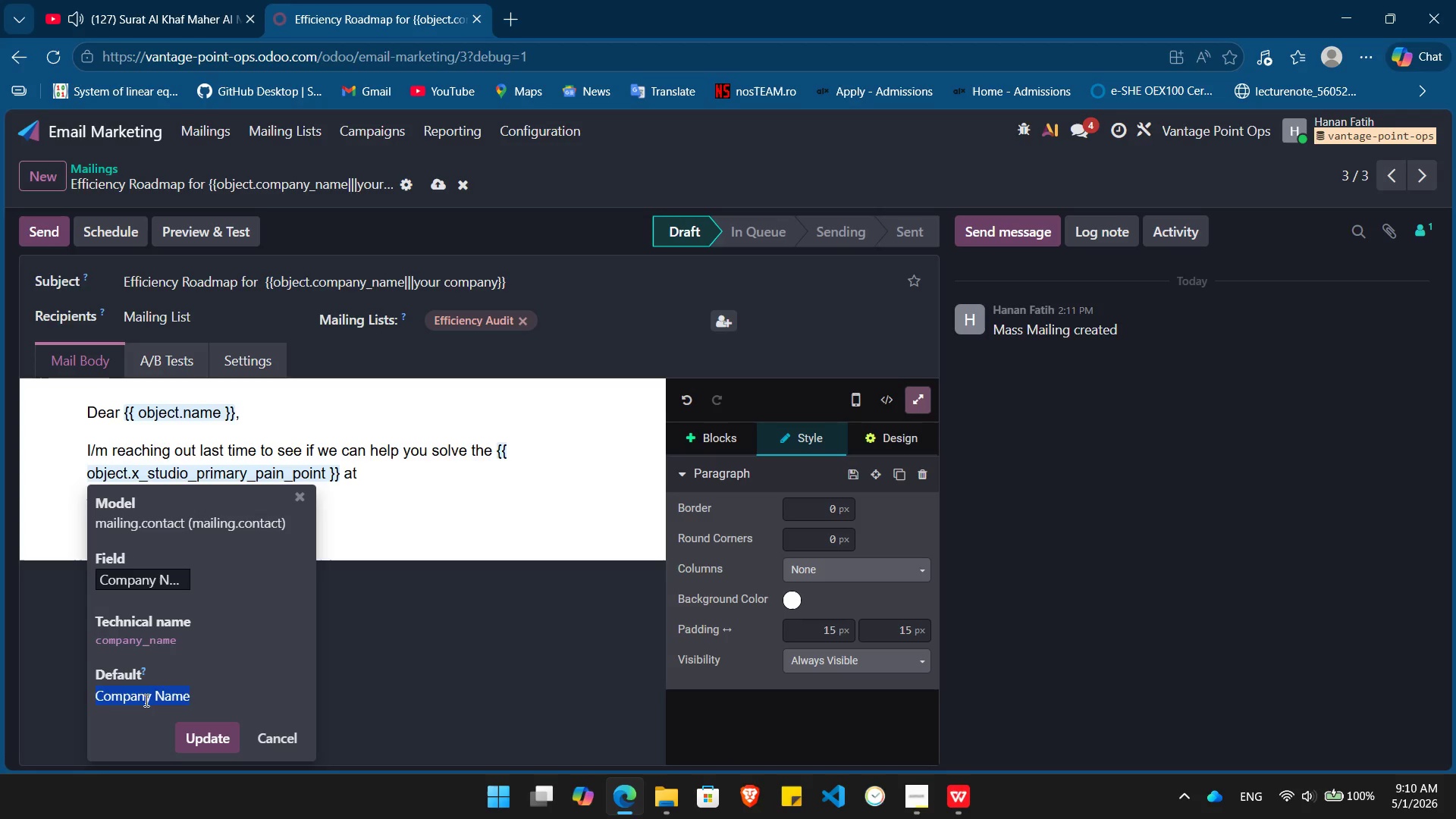 
triple_click([145, 700])
 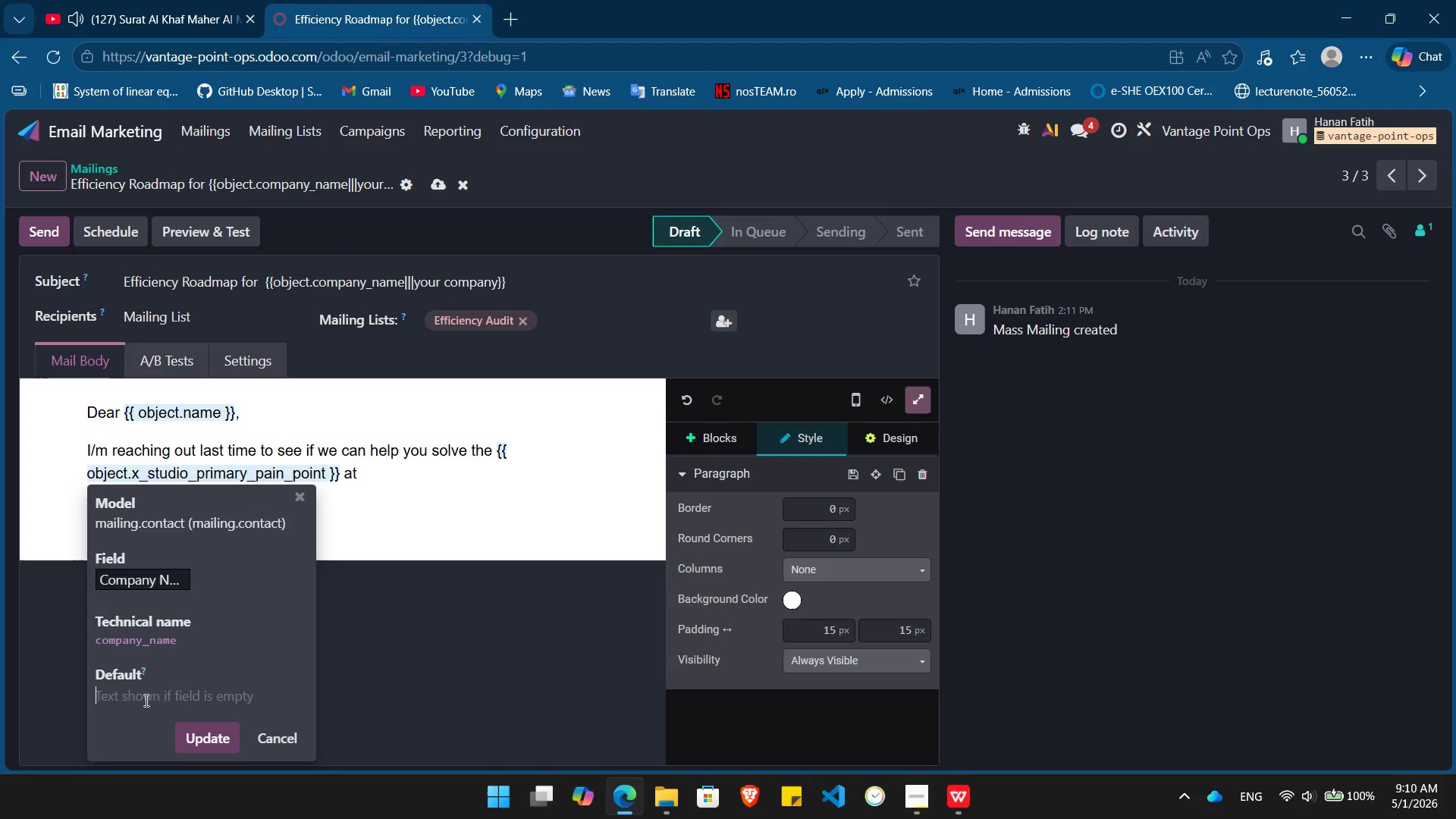 
key(Backspace)
type({{ object.company_name }})
 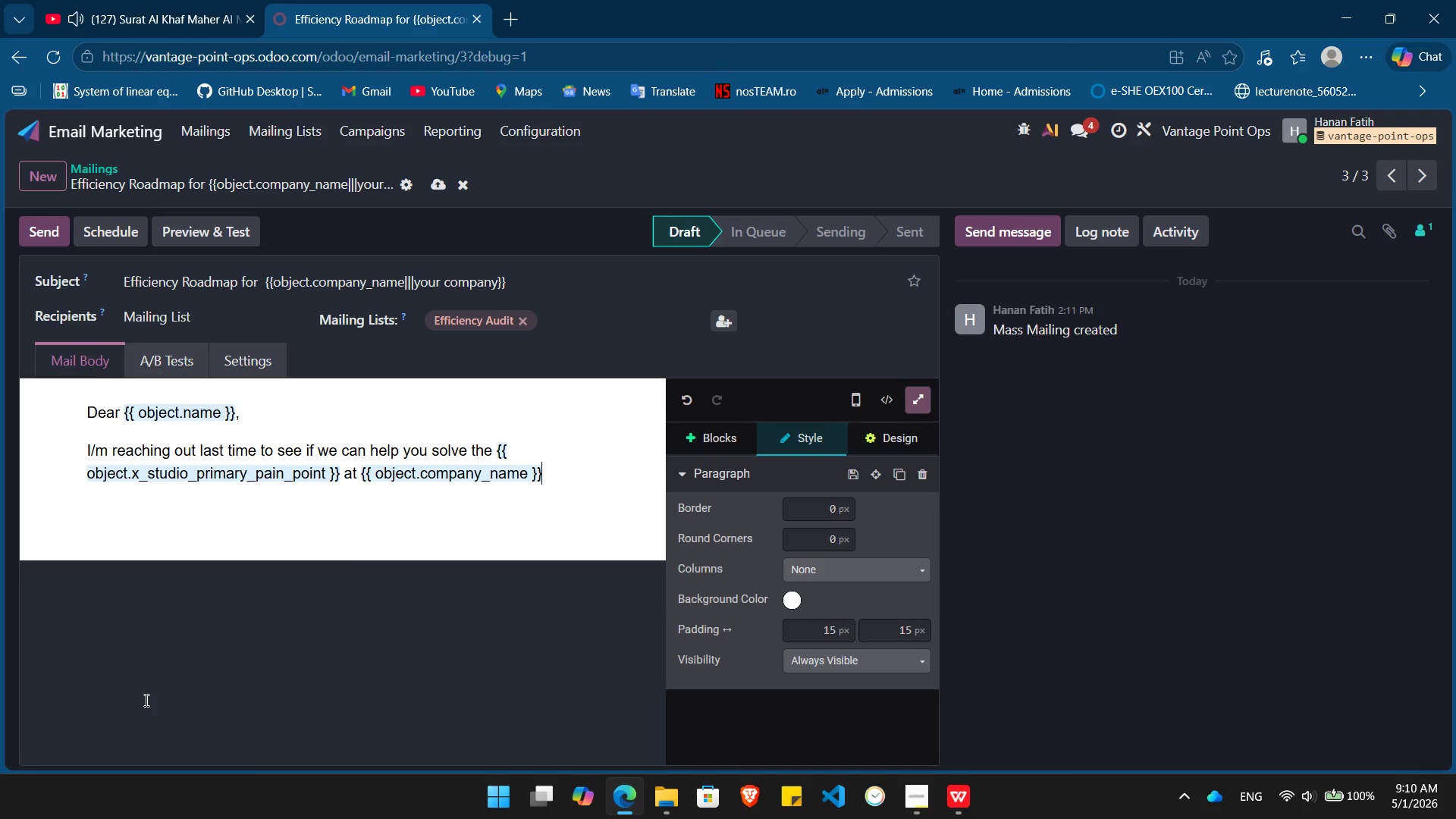 
 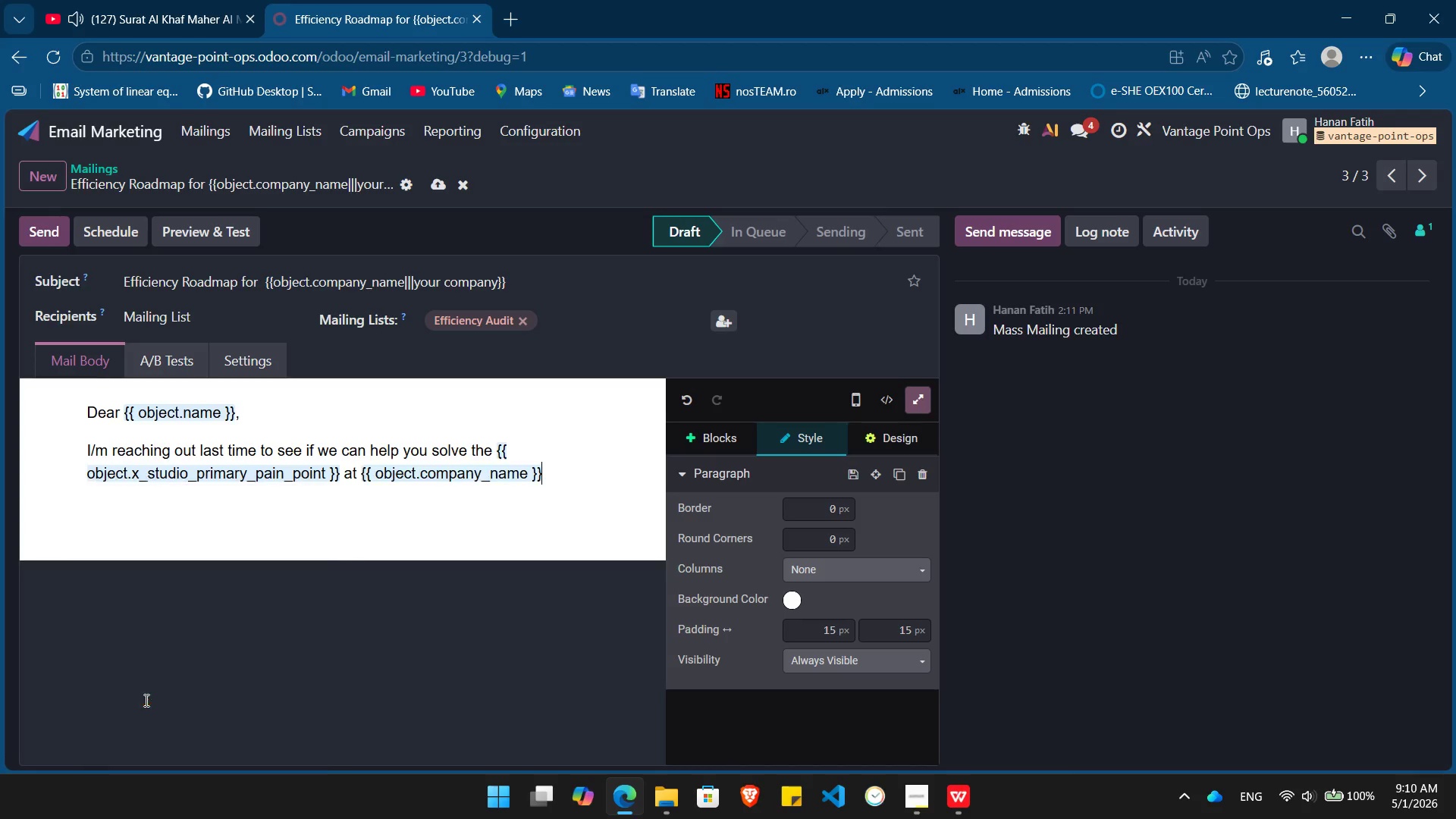 
key(Enter)
 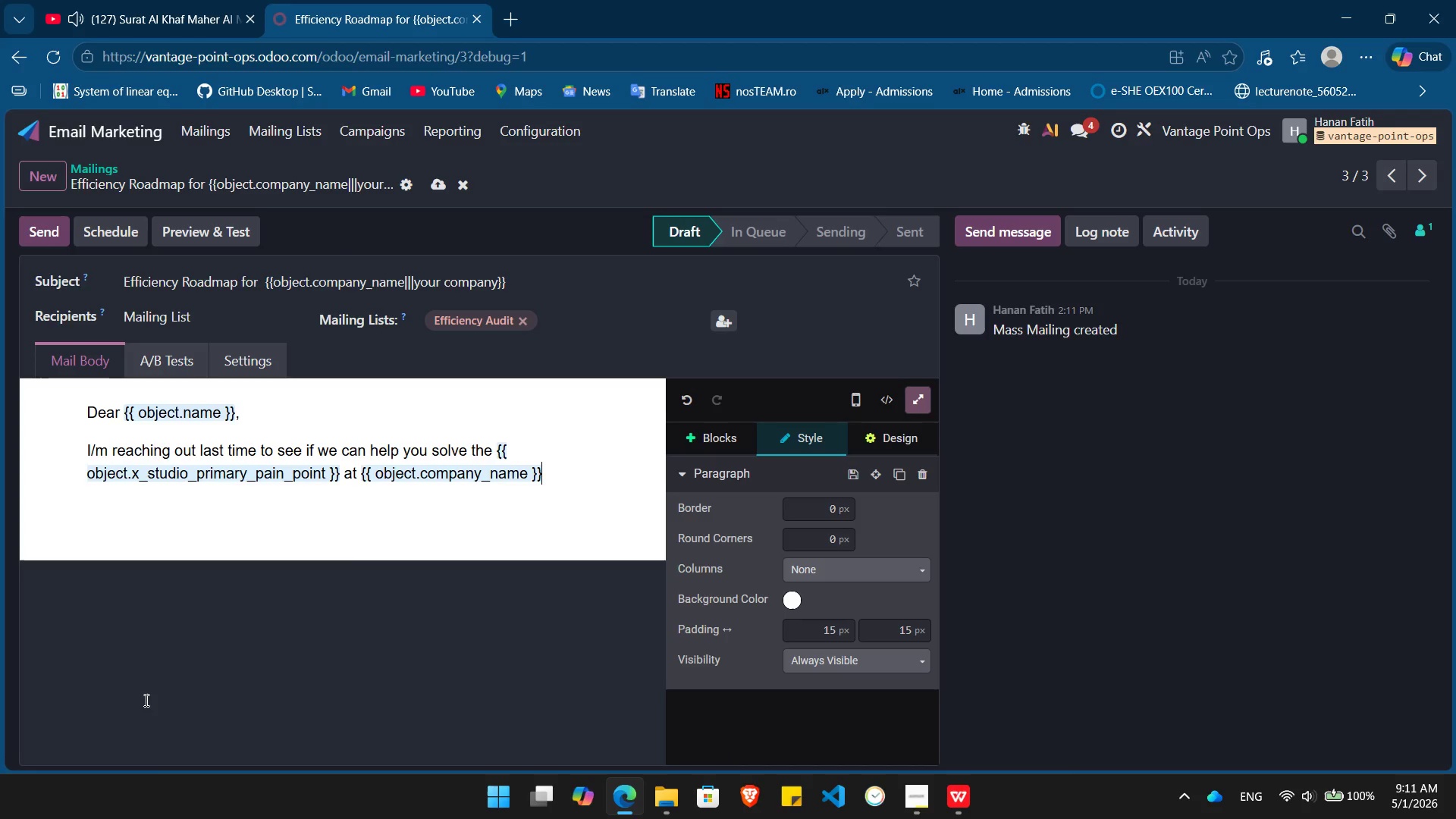 
key(Period)
 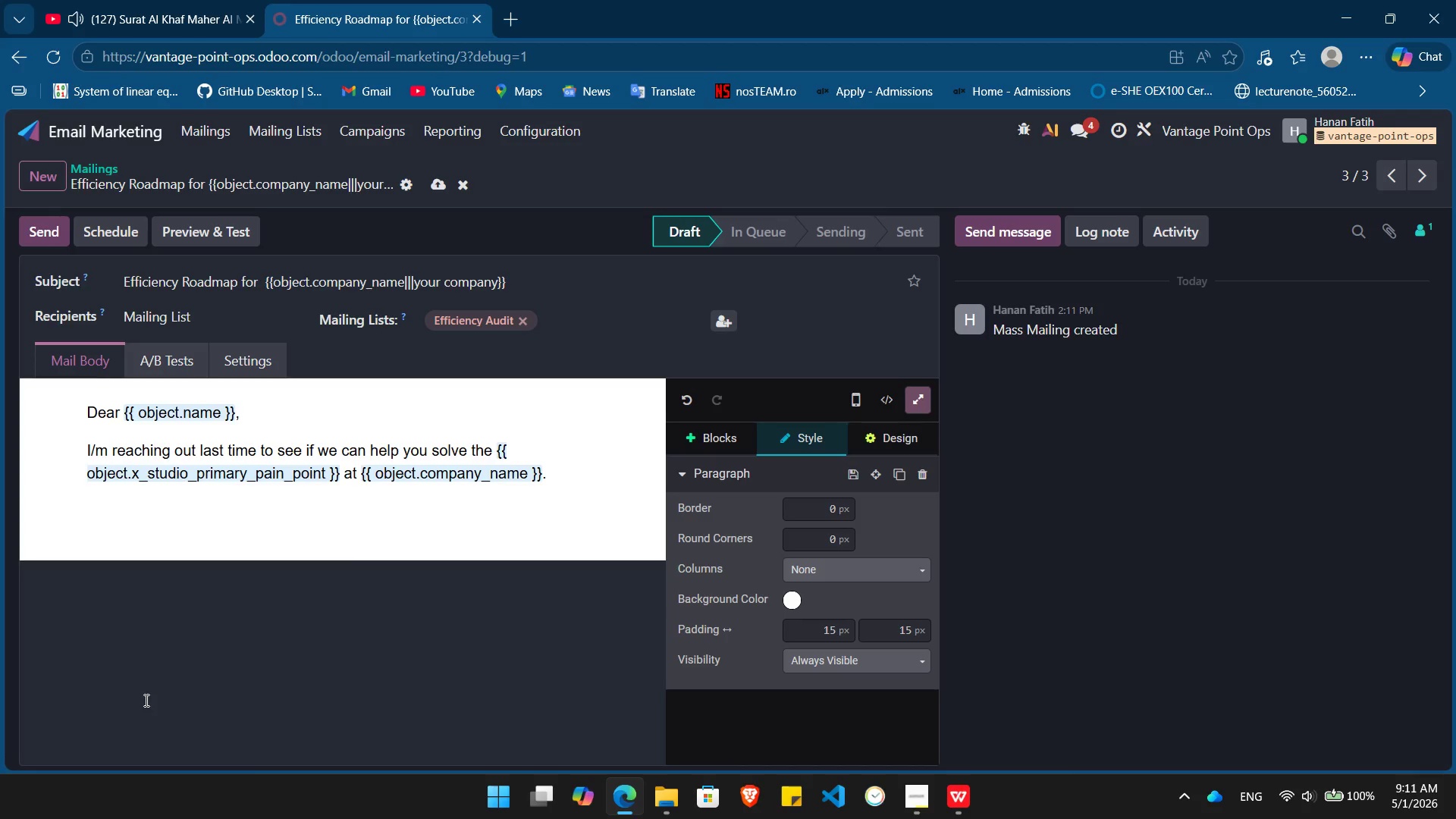 
key(Enter)
 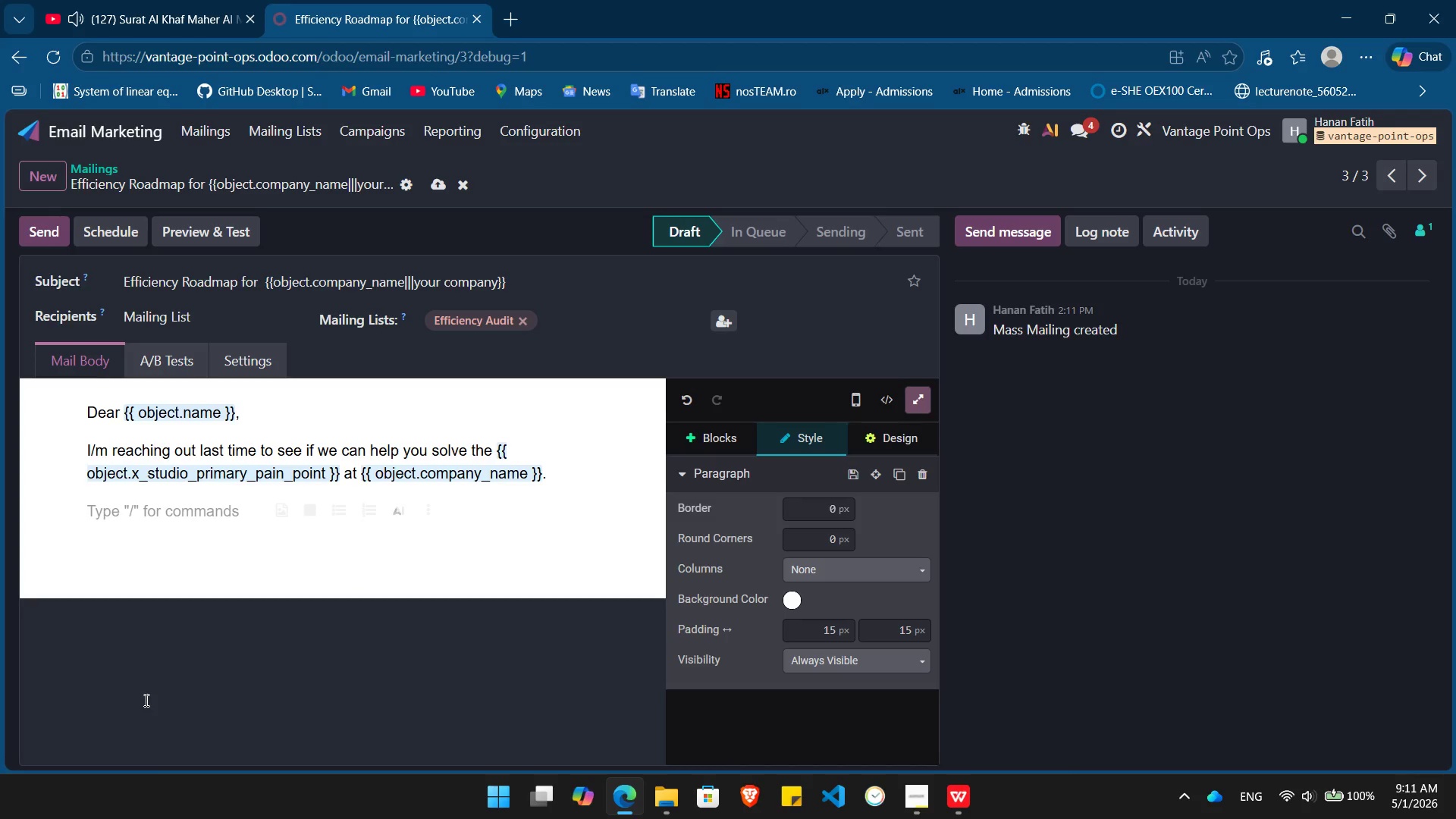 
type(I've put together a brief, 5-minute)
 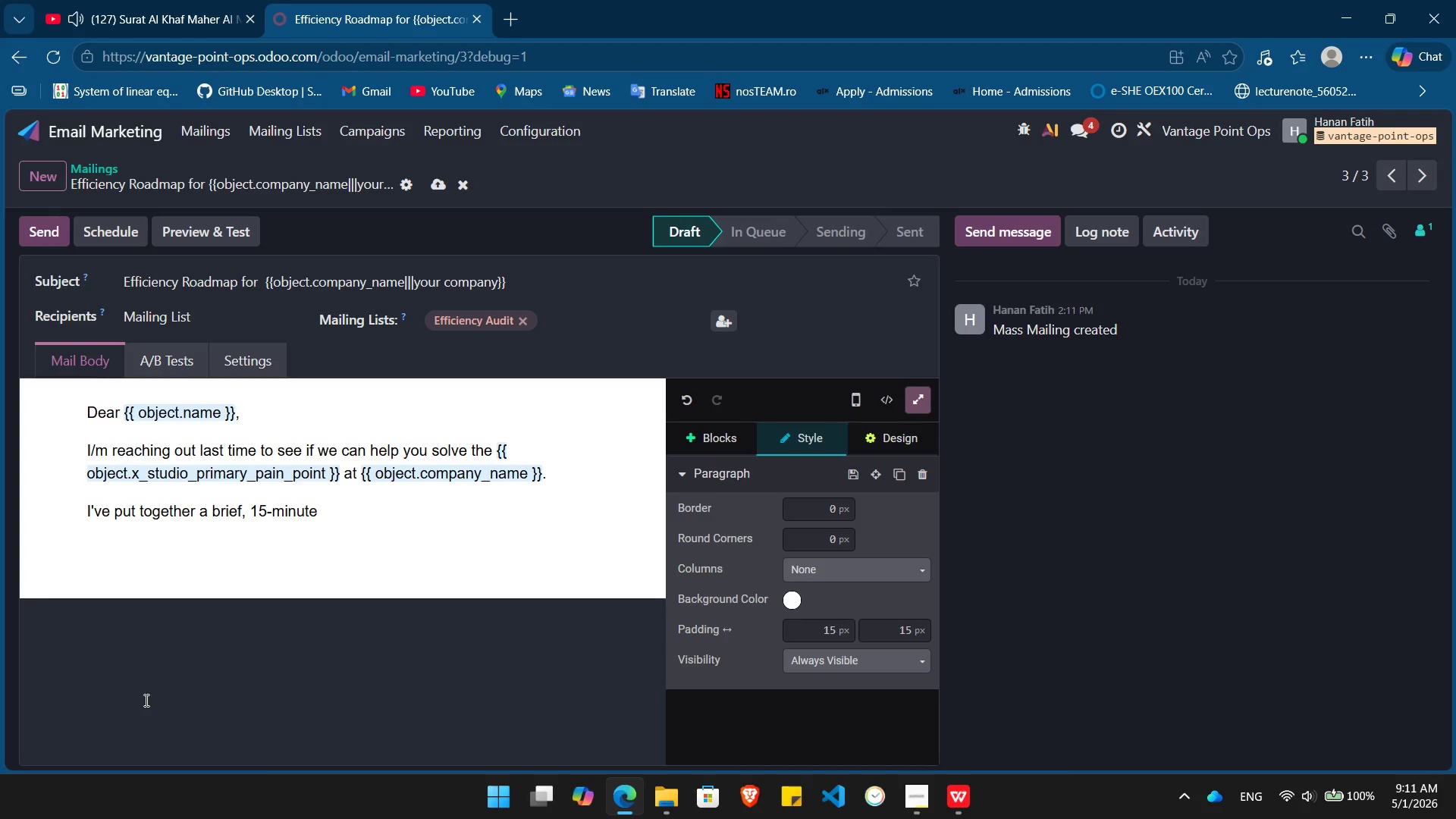 
hold_key(key=Numpad1, duration=0.34)
 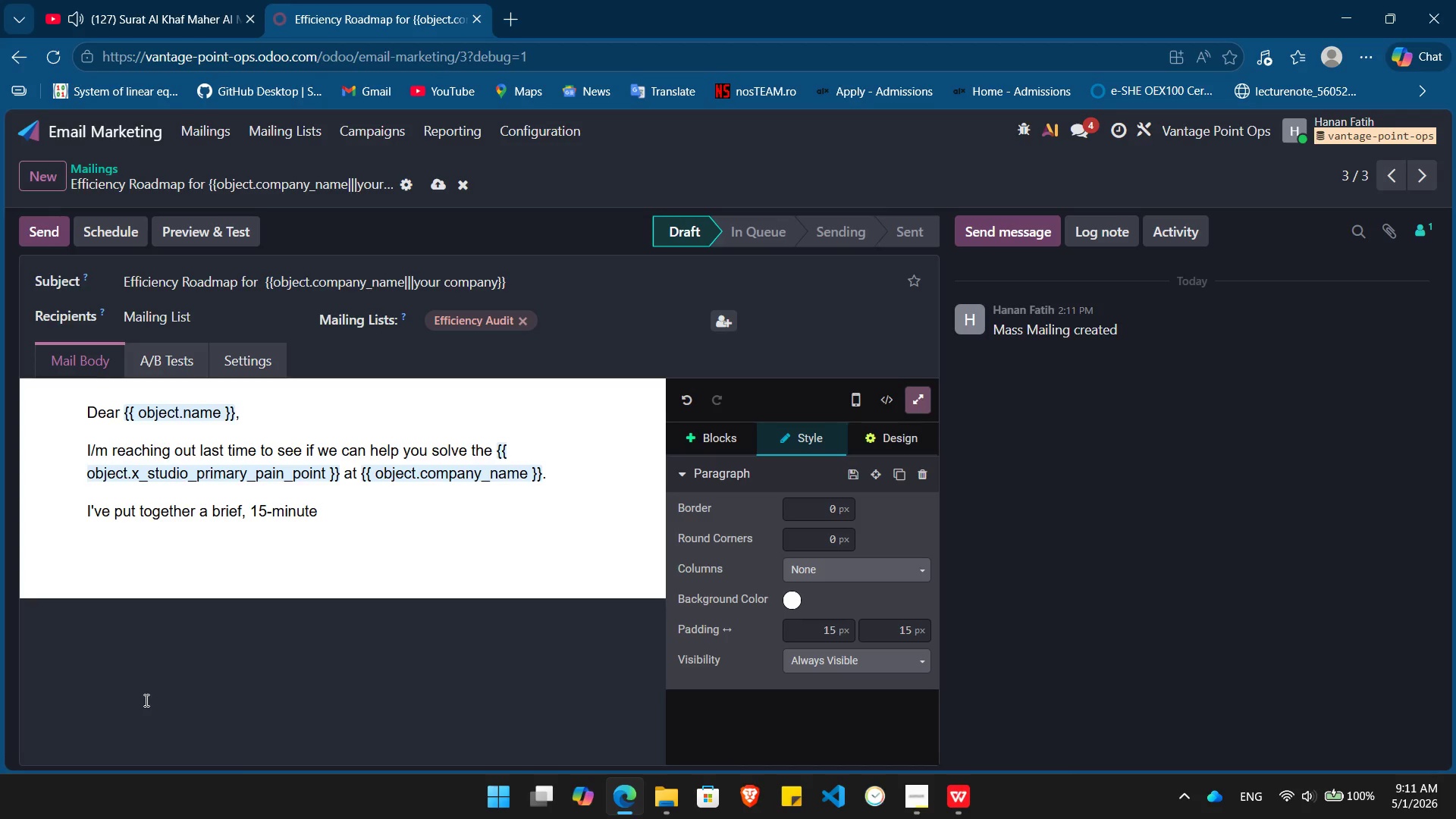 
type( "Efficiency Roadmap" session specifically for law firm partners. We'll look at your current tech stack and identify three immediate level)
key(Backspace)
type(rs for operational scaling.)
 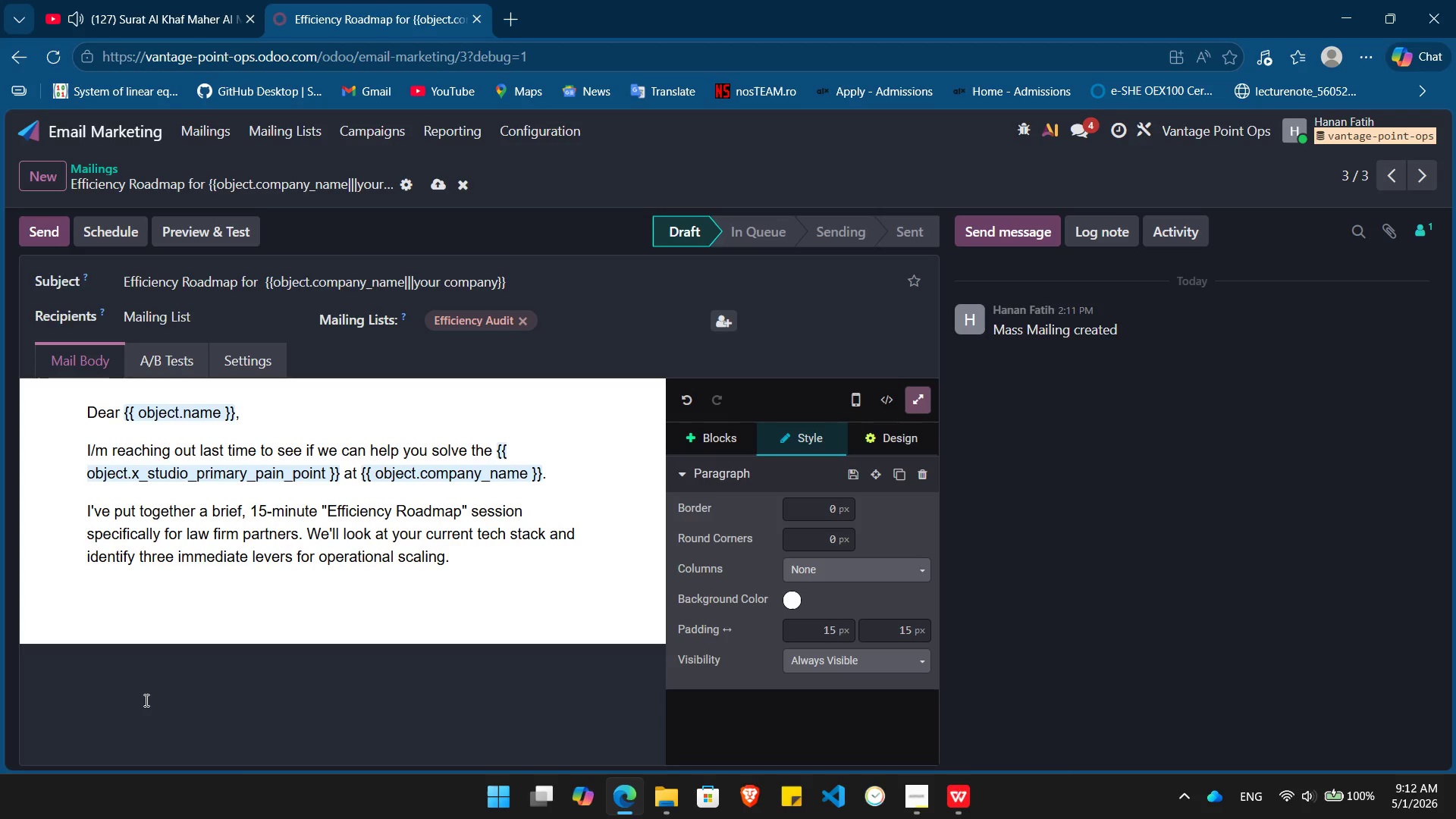 
 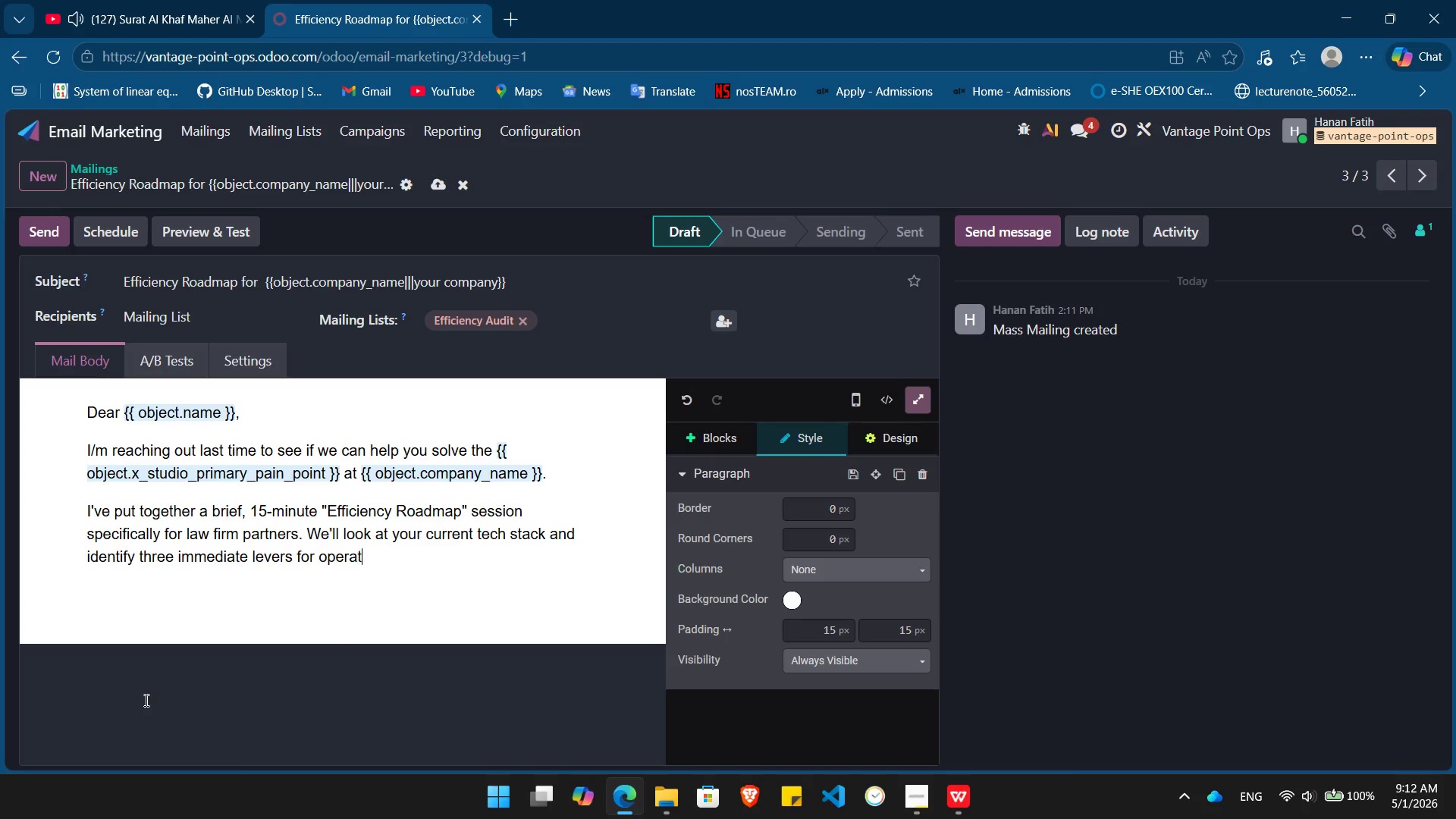 
key(Enter)
 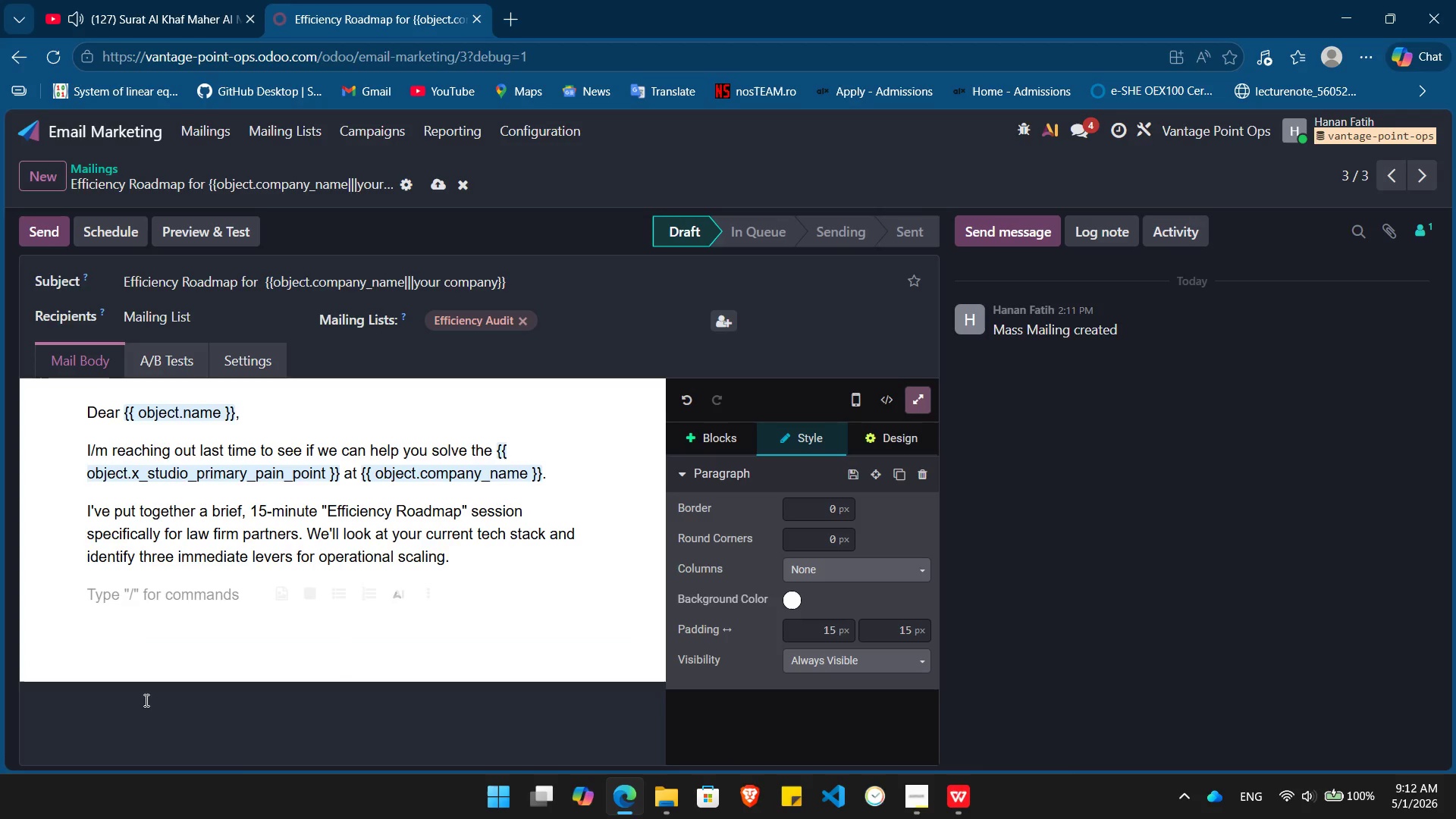 
type(No sales pitch - just a clu)
key(Backspace)
type(ear path to reclaiming yur time )
key(Backspace)
type(. You can grab a slot on my calendar below that work)
 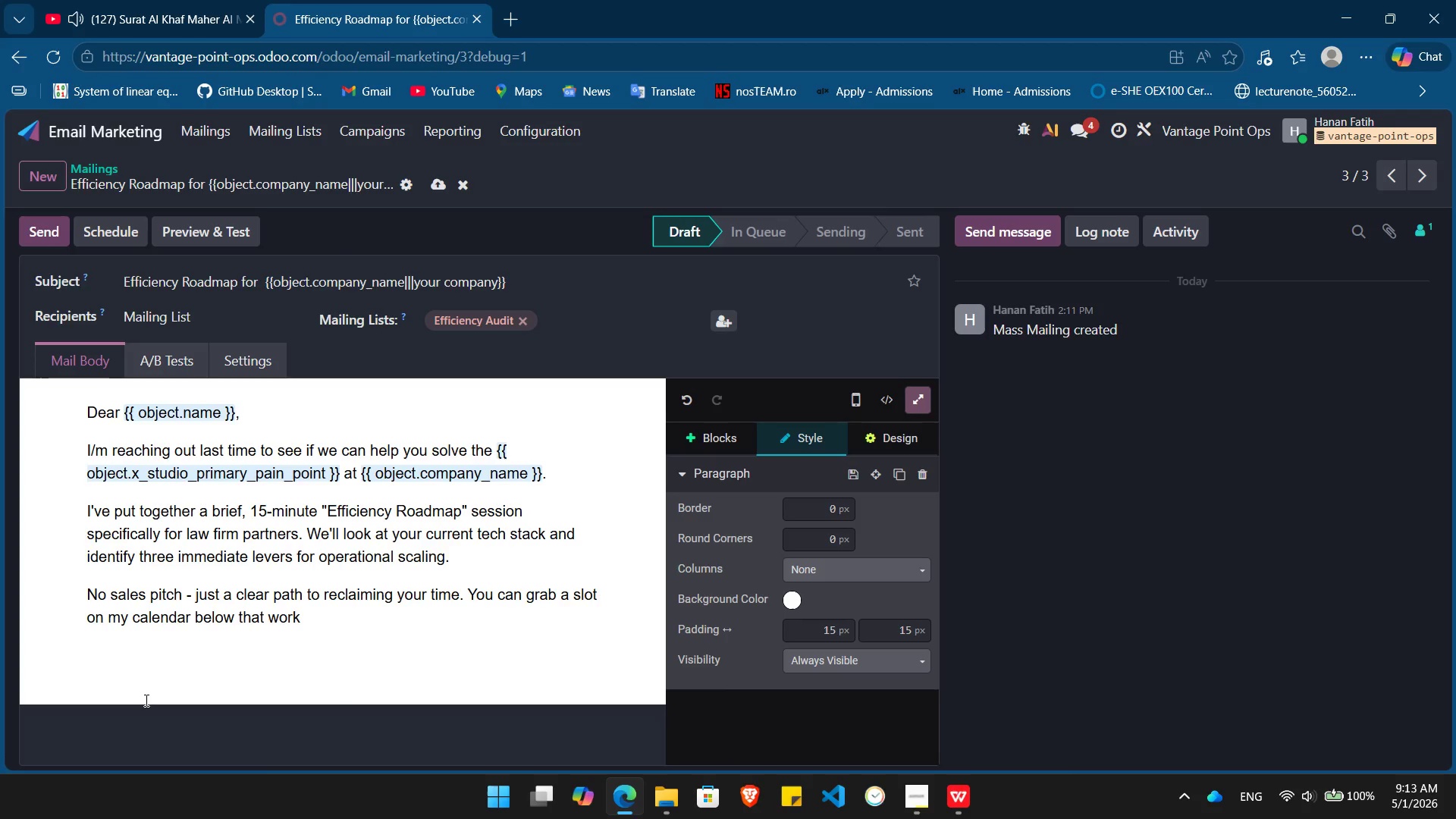 
type(s for you.)
 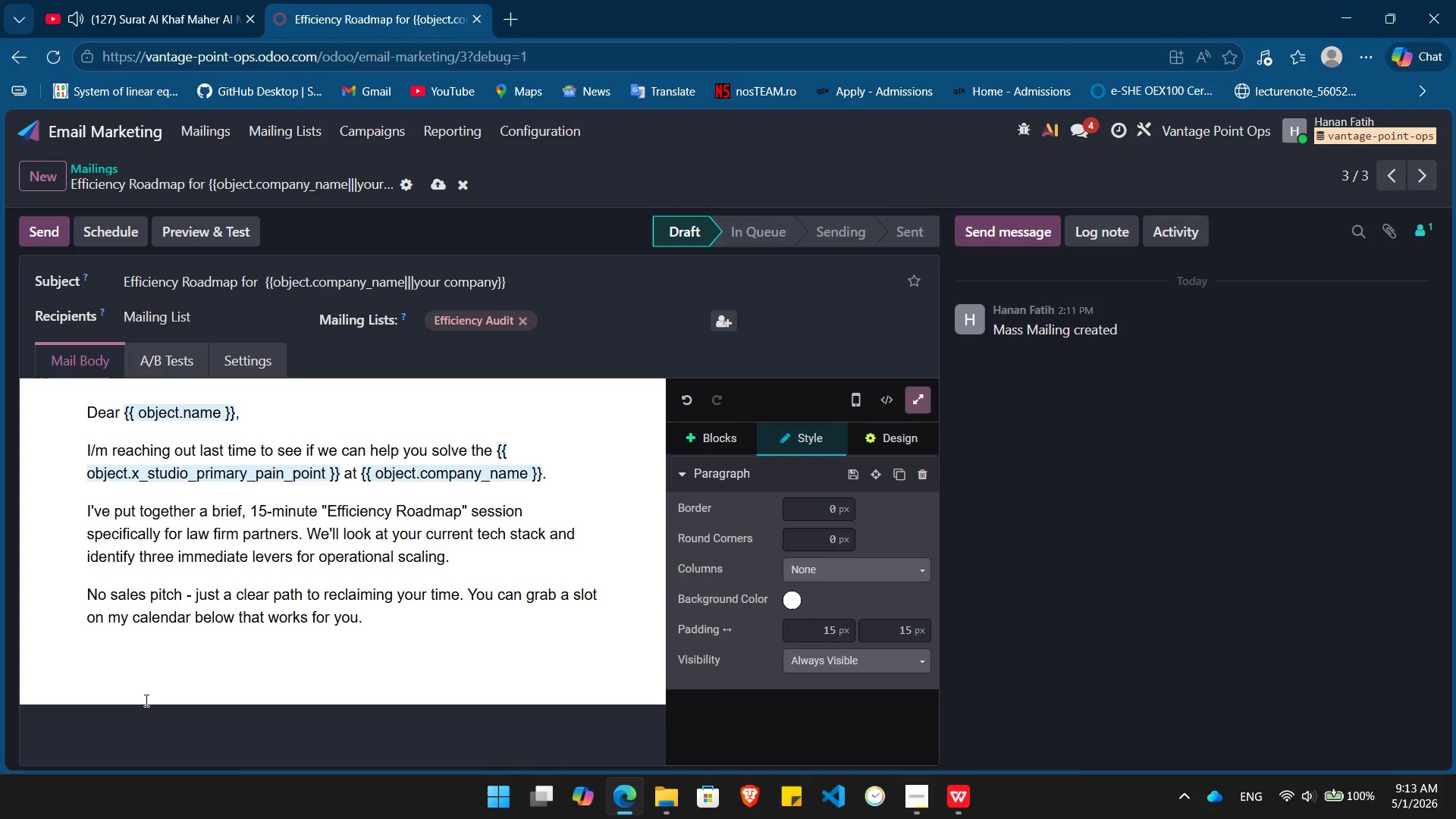 
key(Enter)
 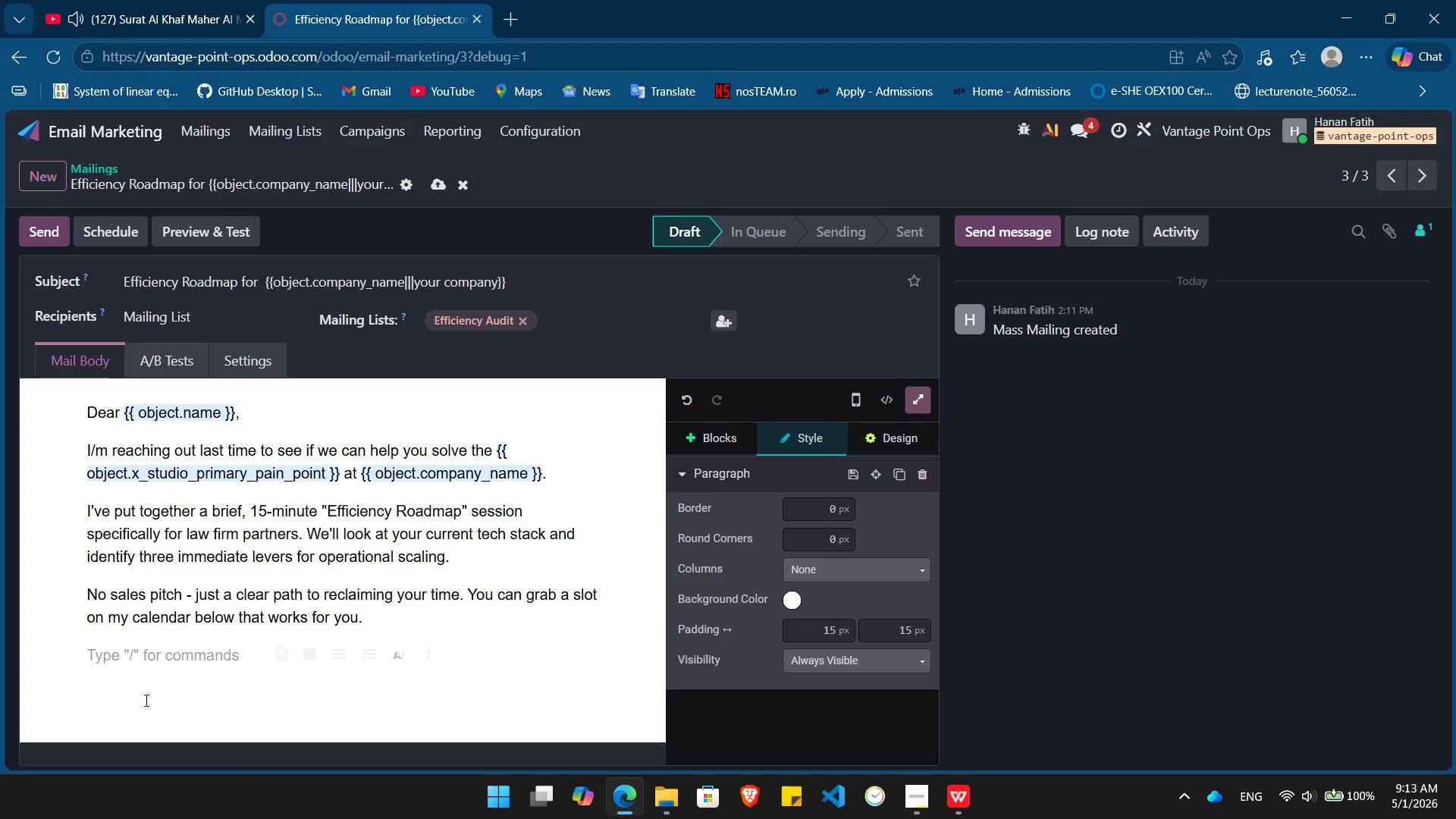 
key(Slash)
 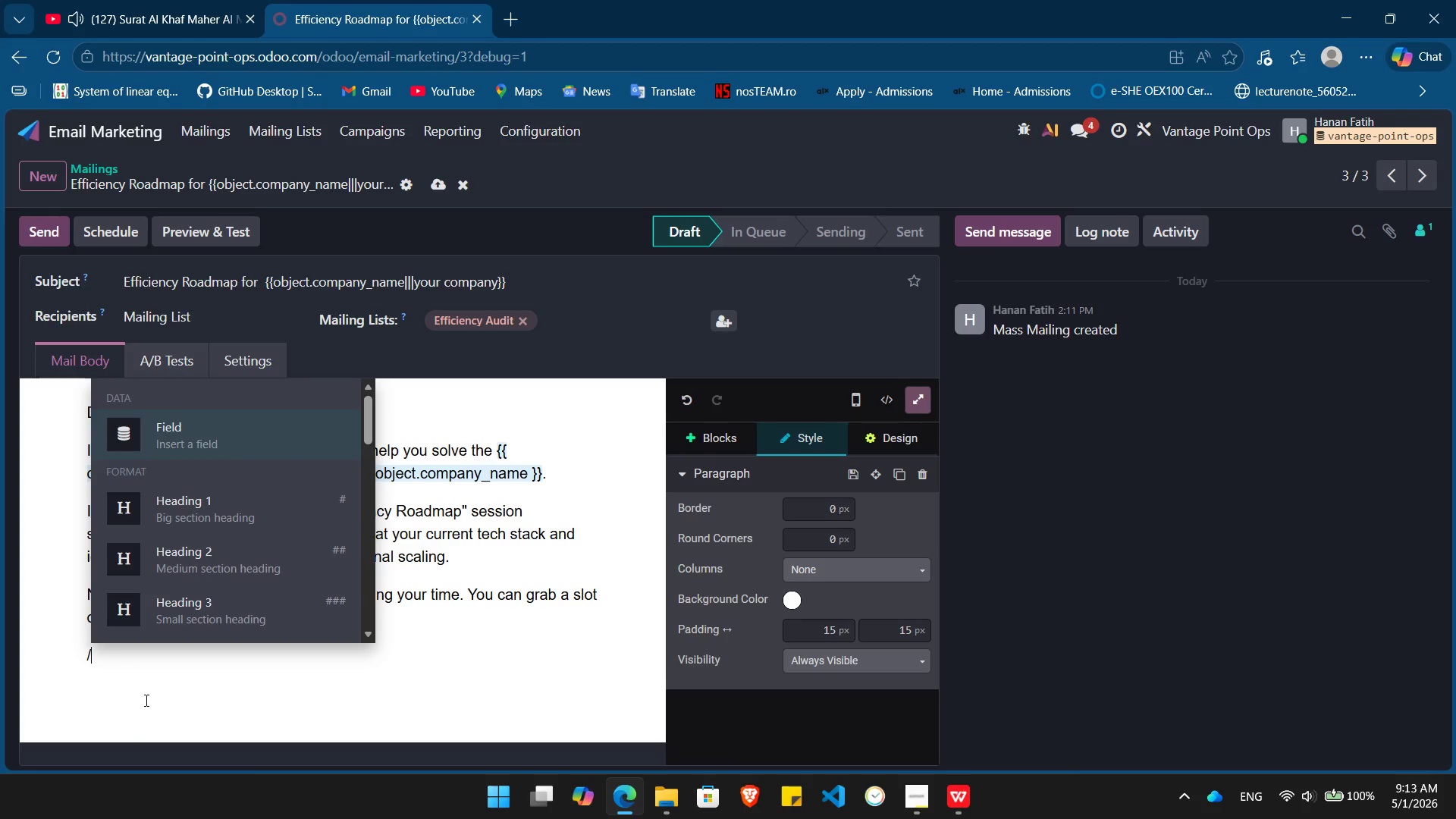 
key(Enter)
 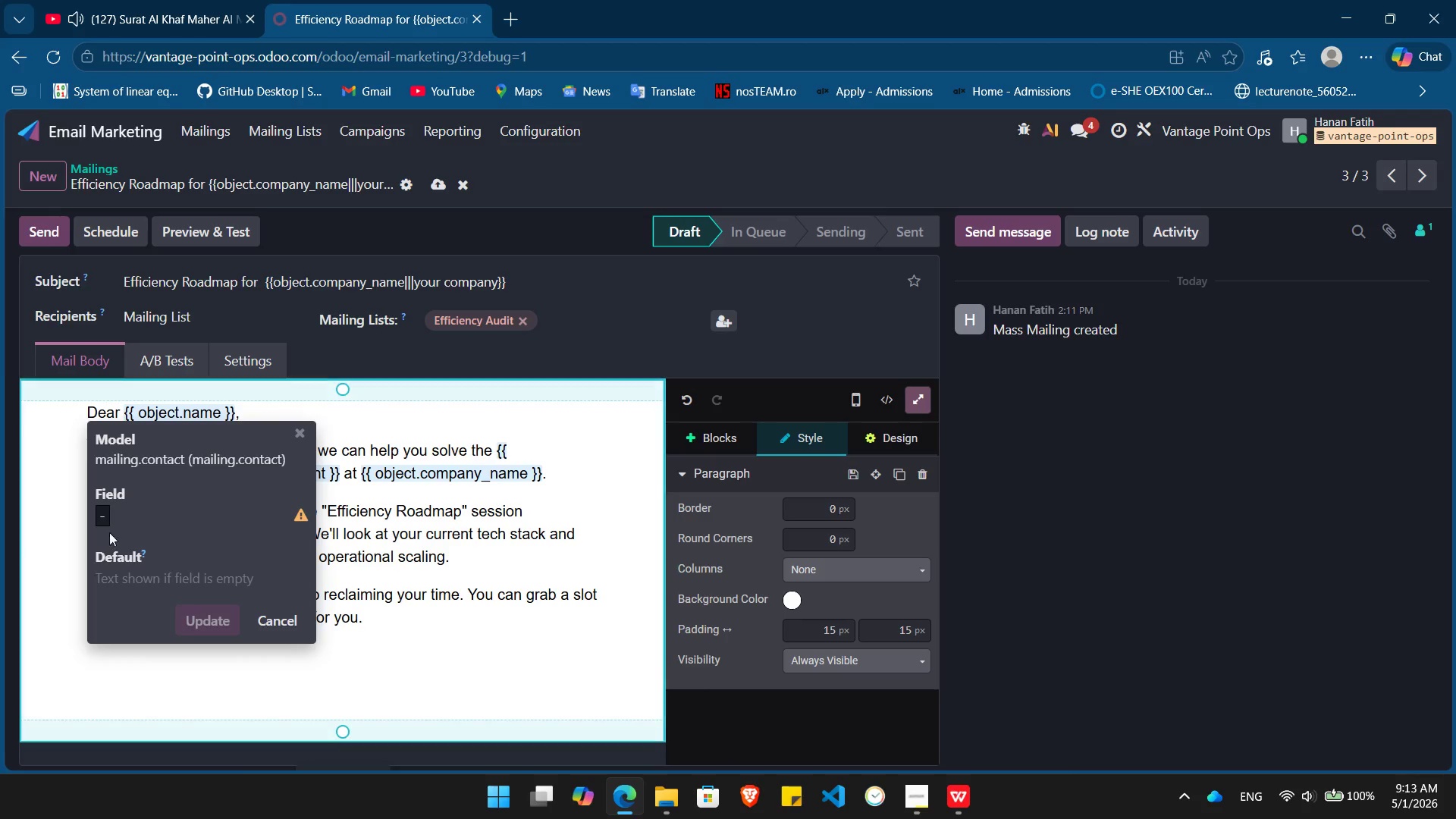 
left_click([118, 524])
 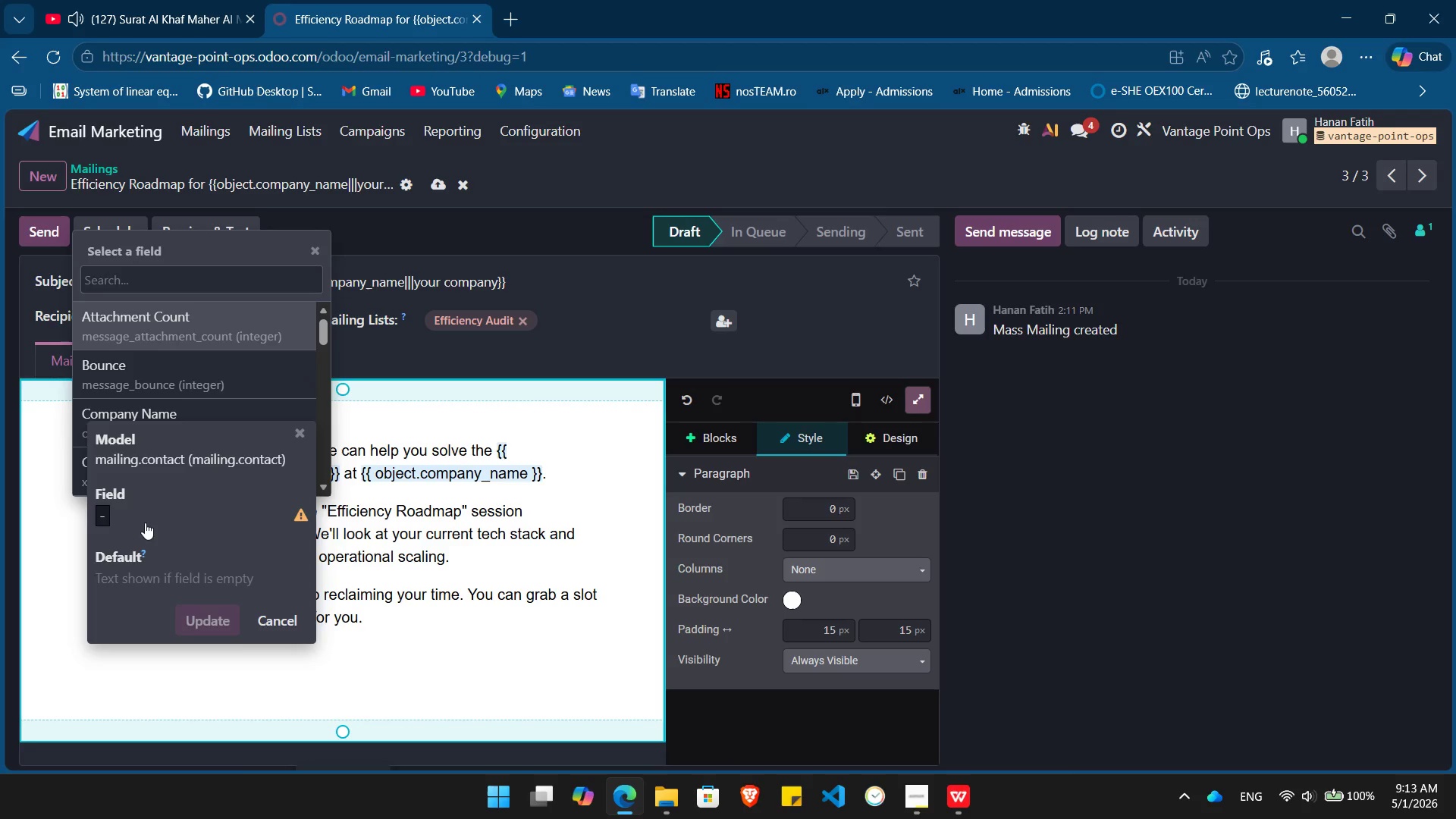 
type(Book)
 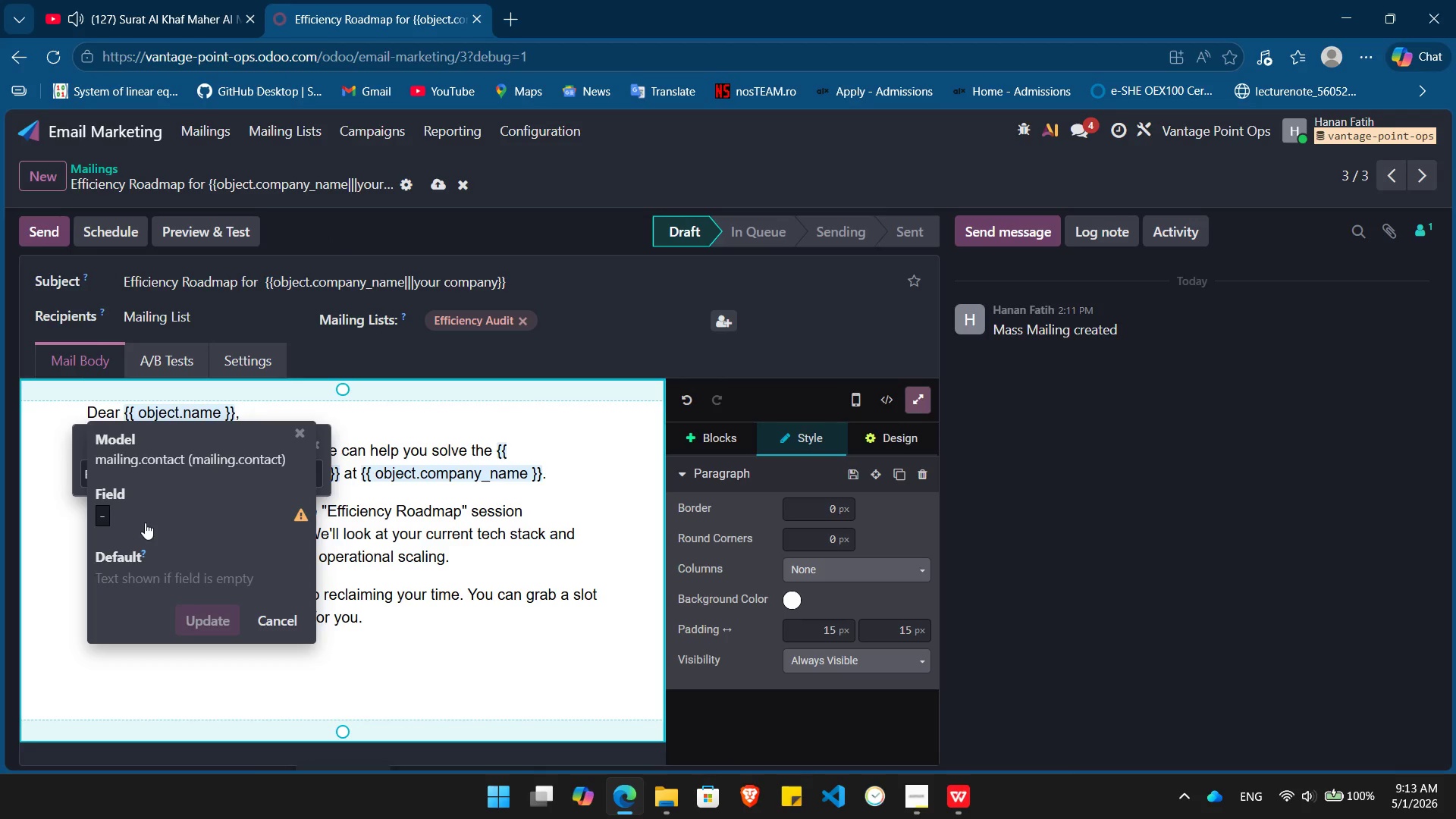 
hold_key(key=Backspace, duration=0.64)
 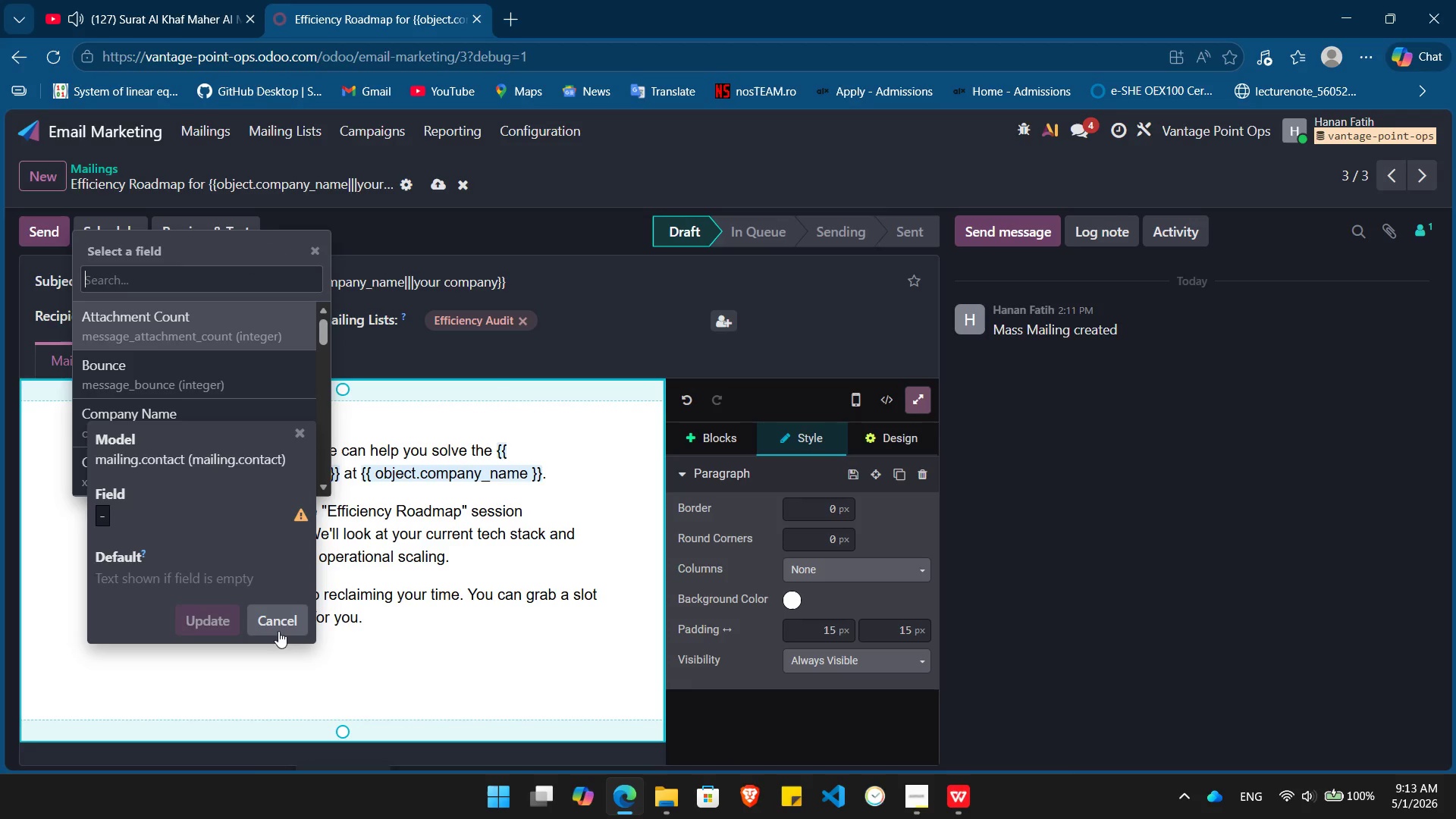 
left_click([288, 623])
 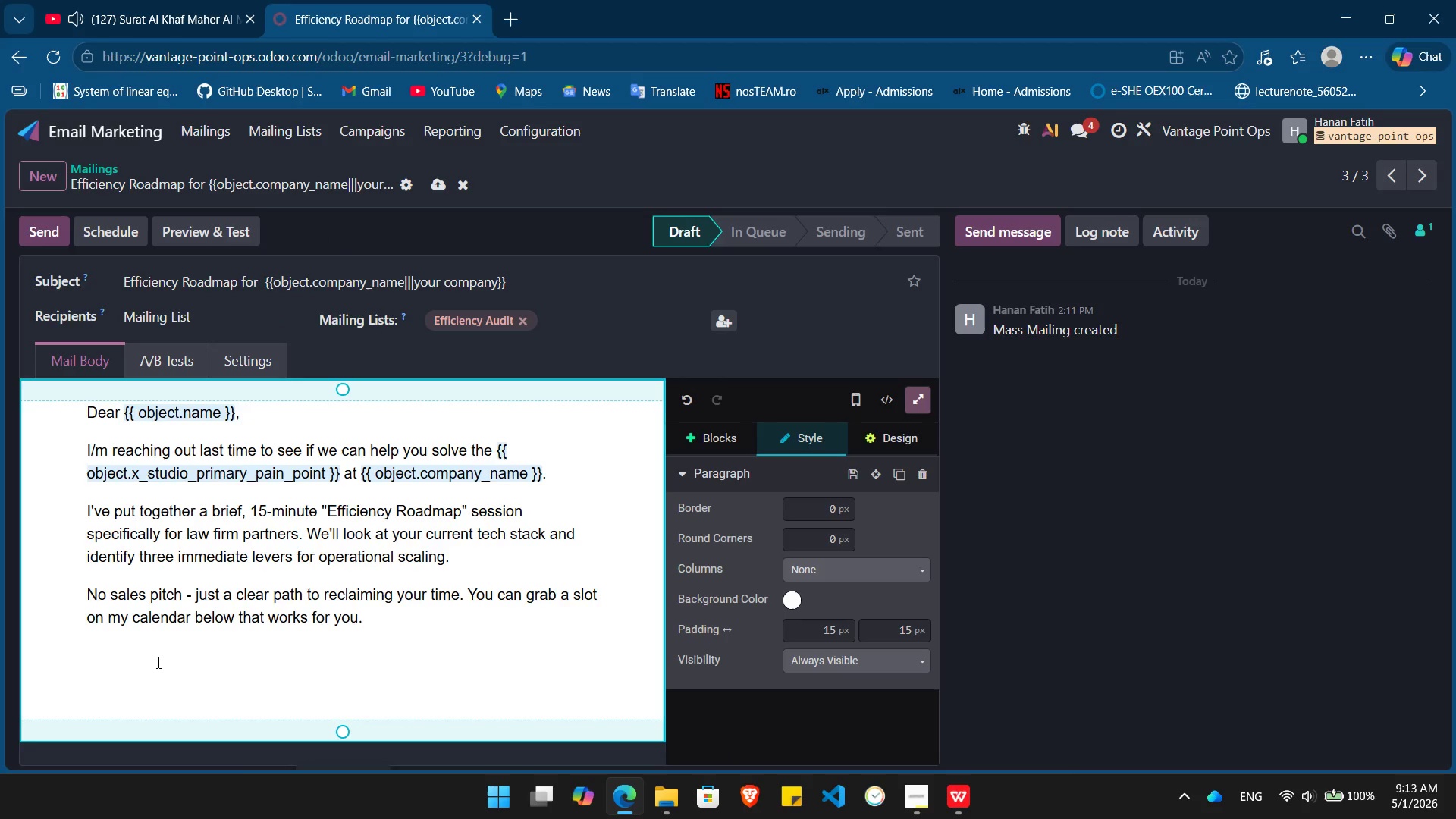 
left_click([157, 662])
 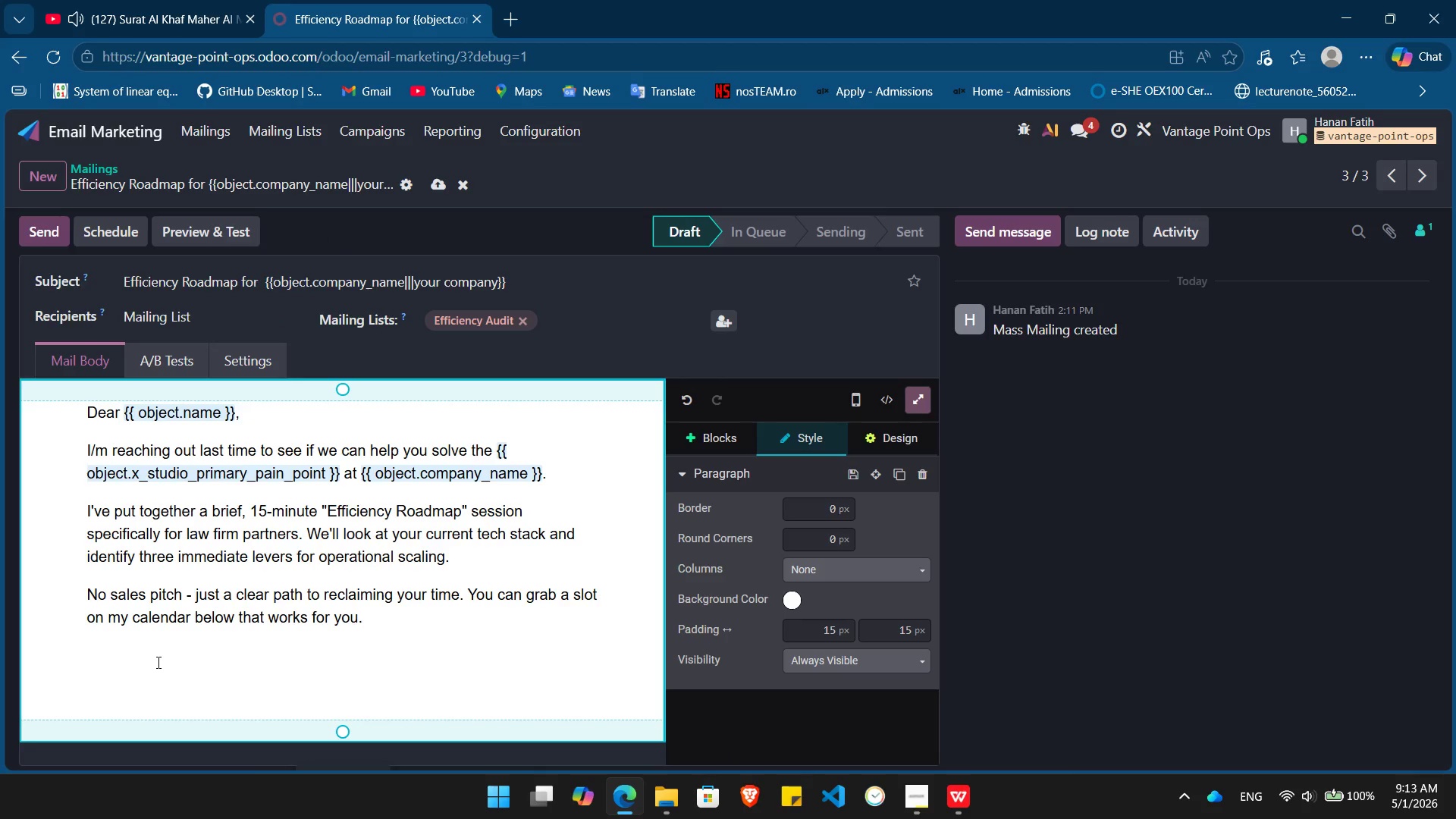 
type(/but)
 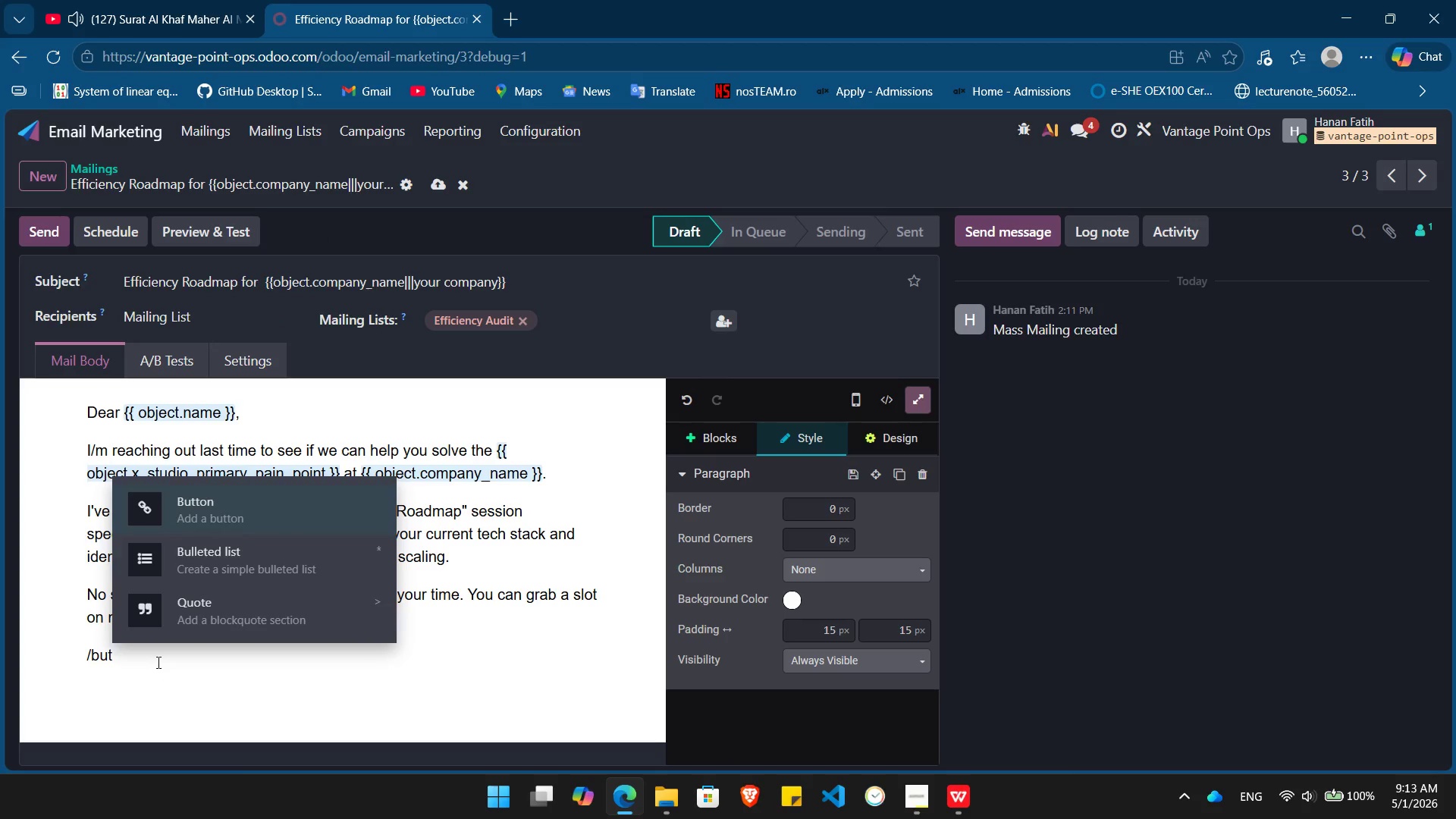 
key(Enter)
 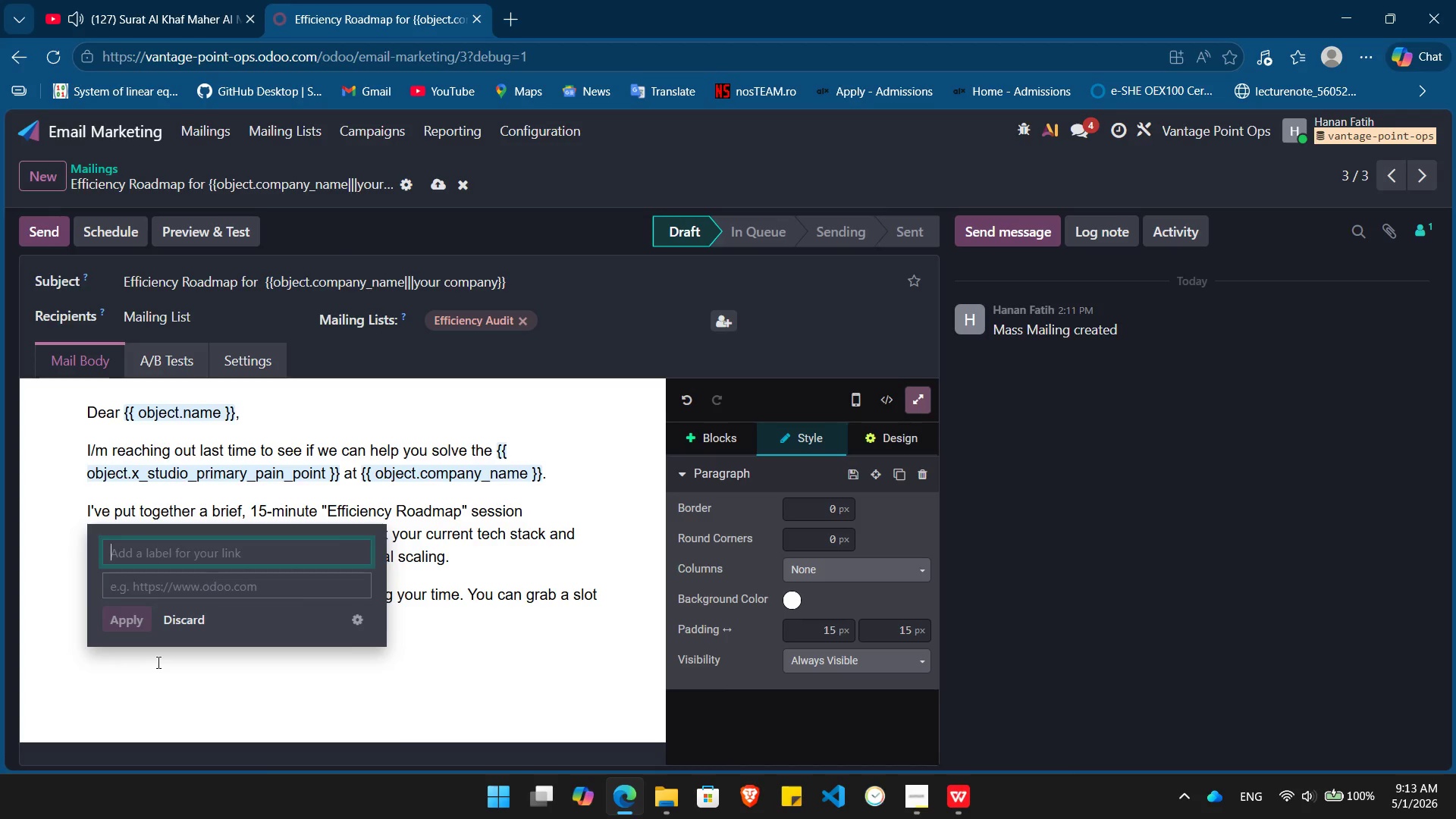 
type(Book Efficiency Roadmap)
key(Tab)
type(h)
key(Backspace)
 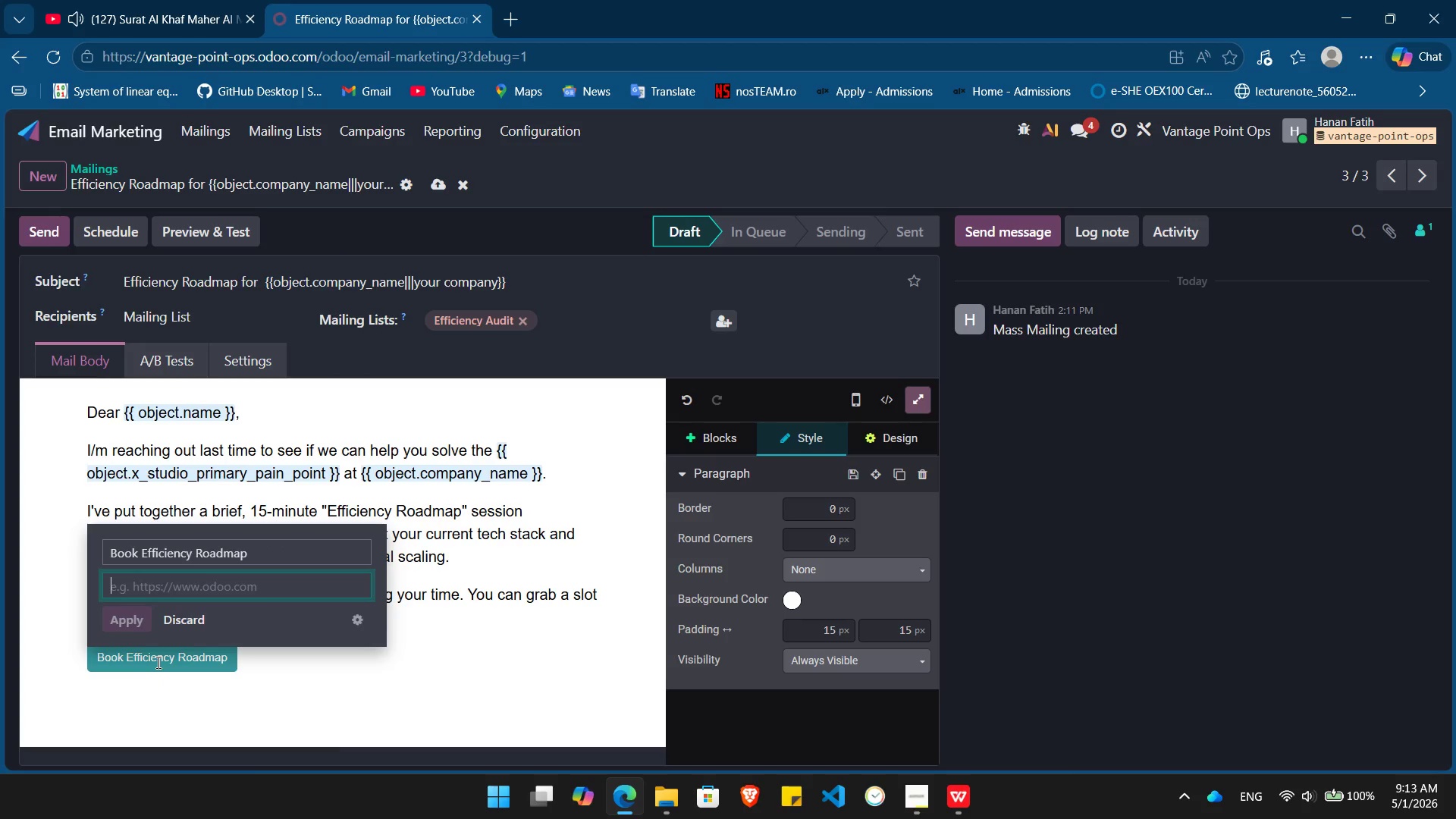 
key(Meta+V)
 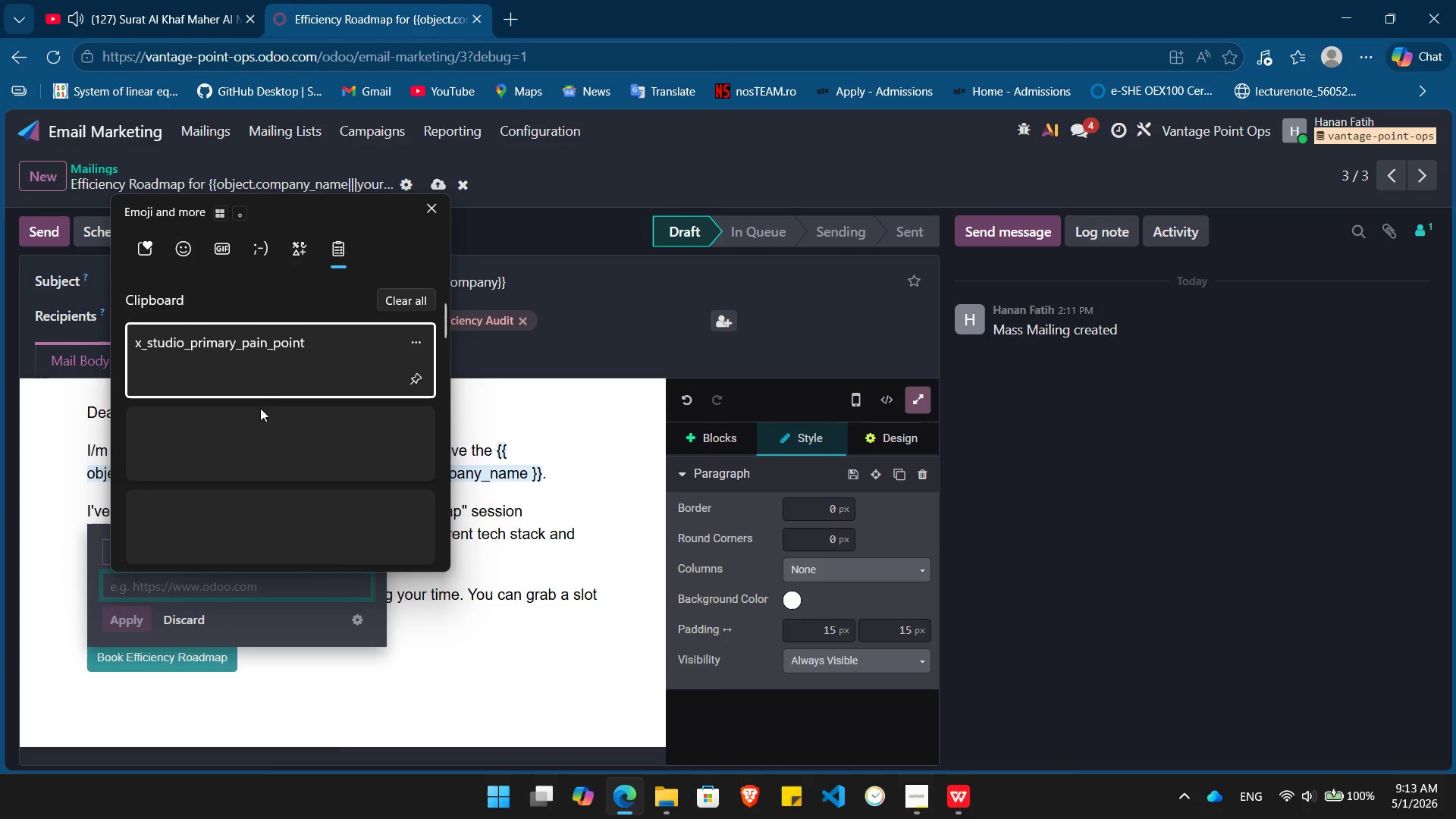 
mouse_move([248, 445])
 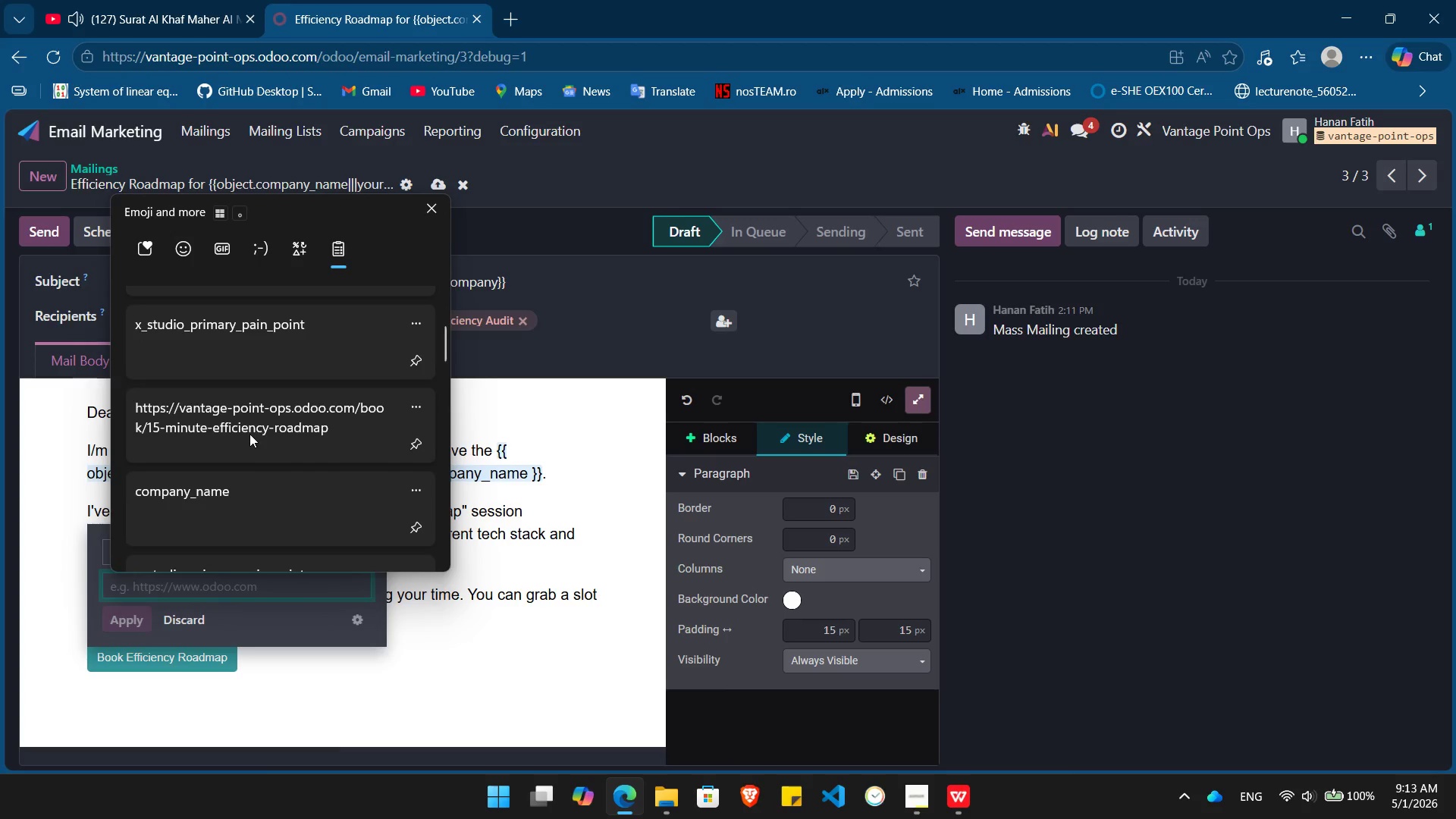 
left_click([249, 434])
 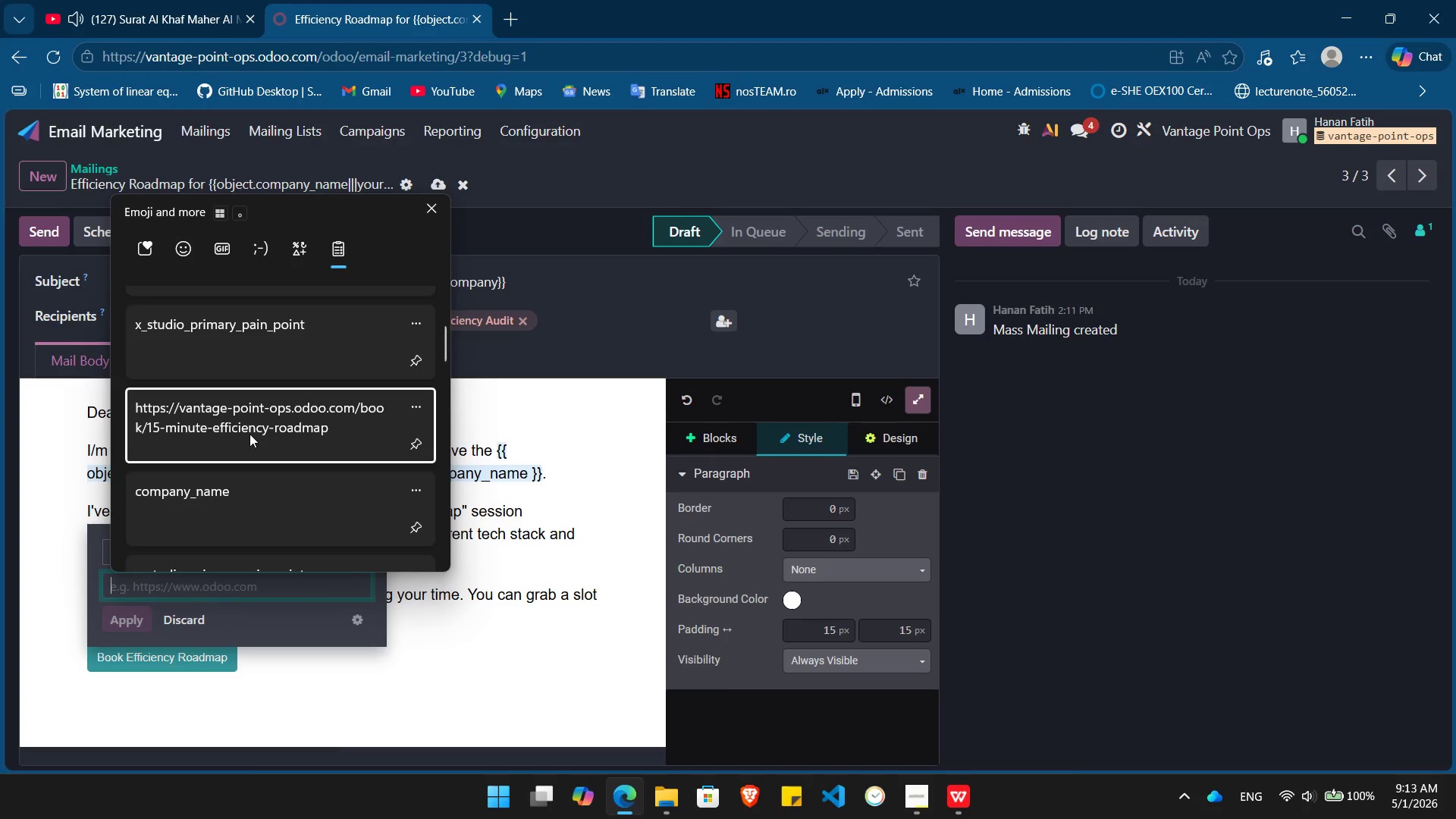 
key(Control+ControlLeft)
 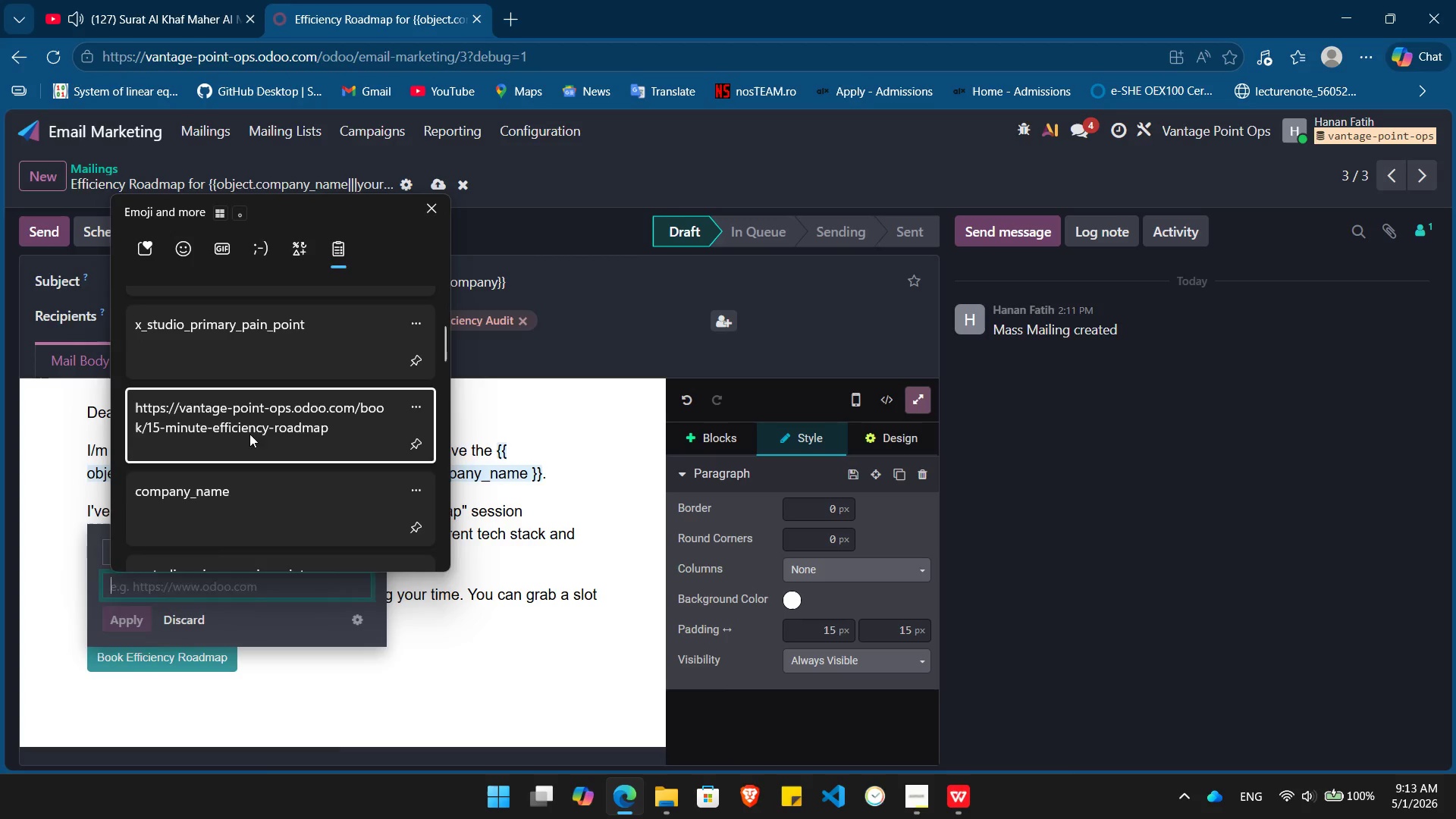 
left_click([127, 619])
 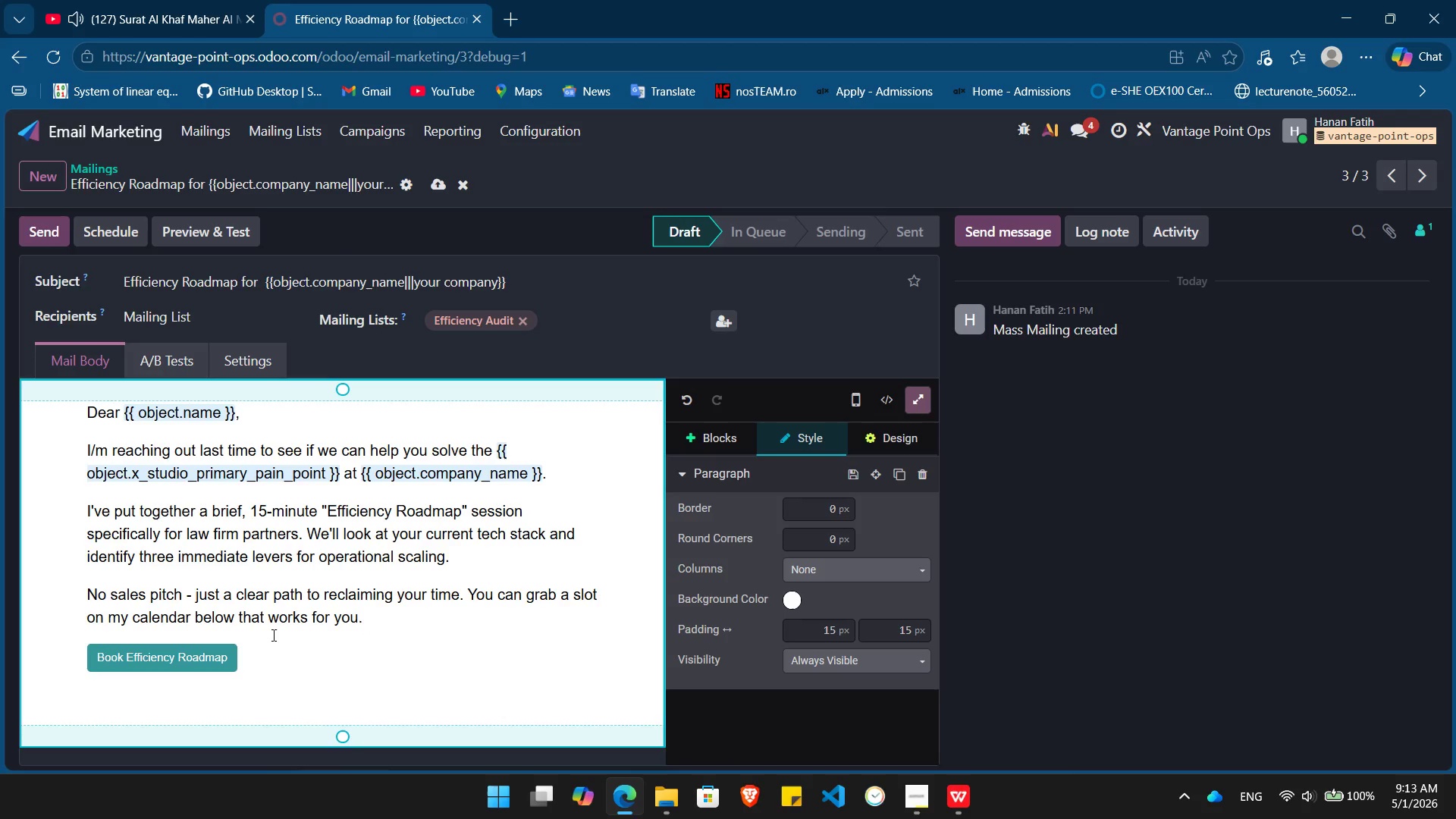 
wait(6.59)
 